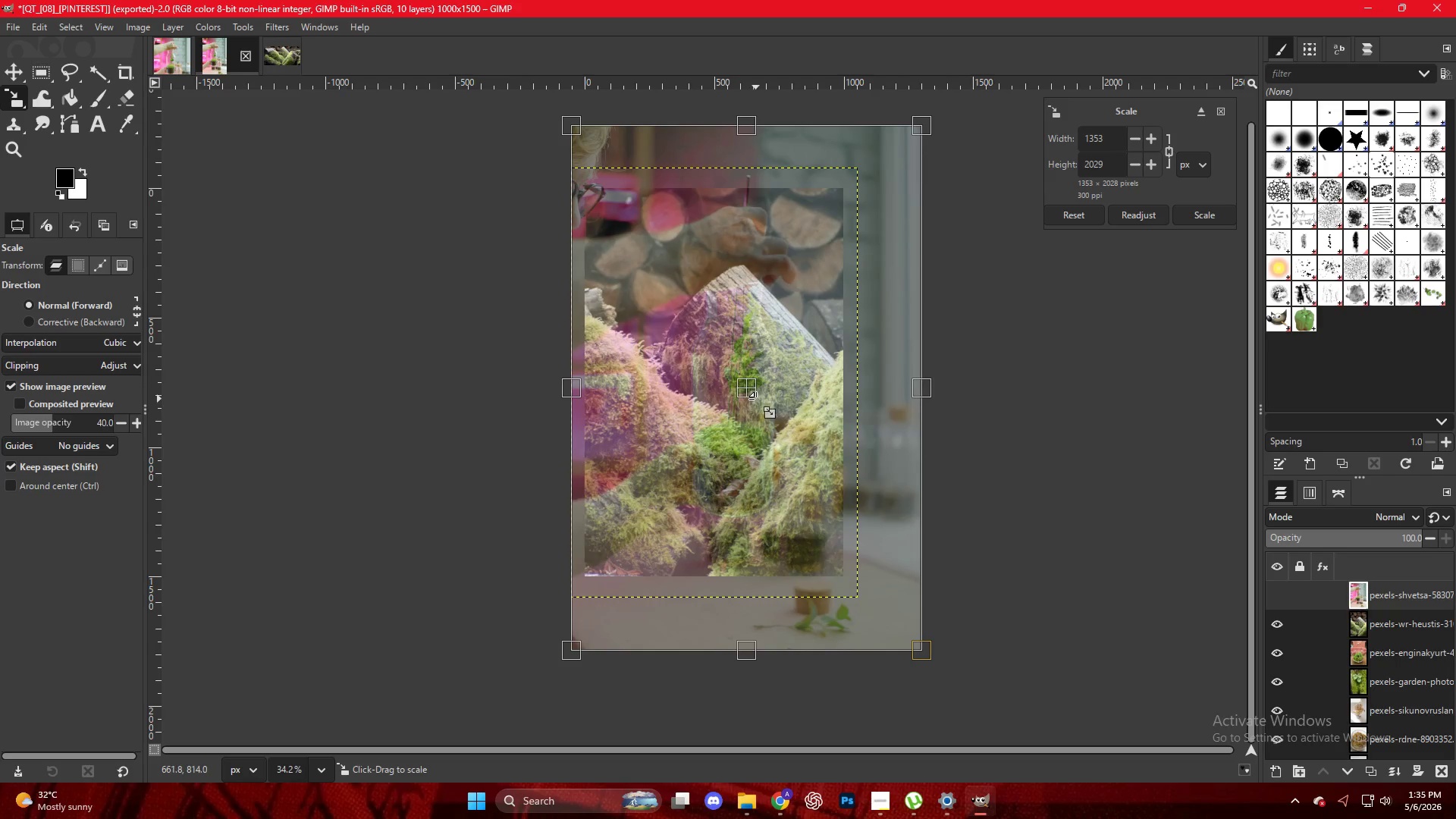 
left_click_drag(start_coordinate=[756, 399], to_coordinate=[745, 401])
 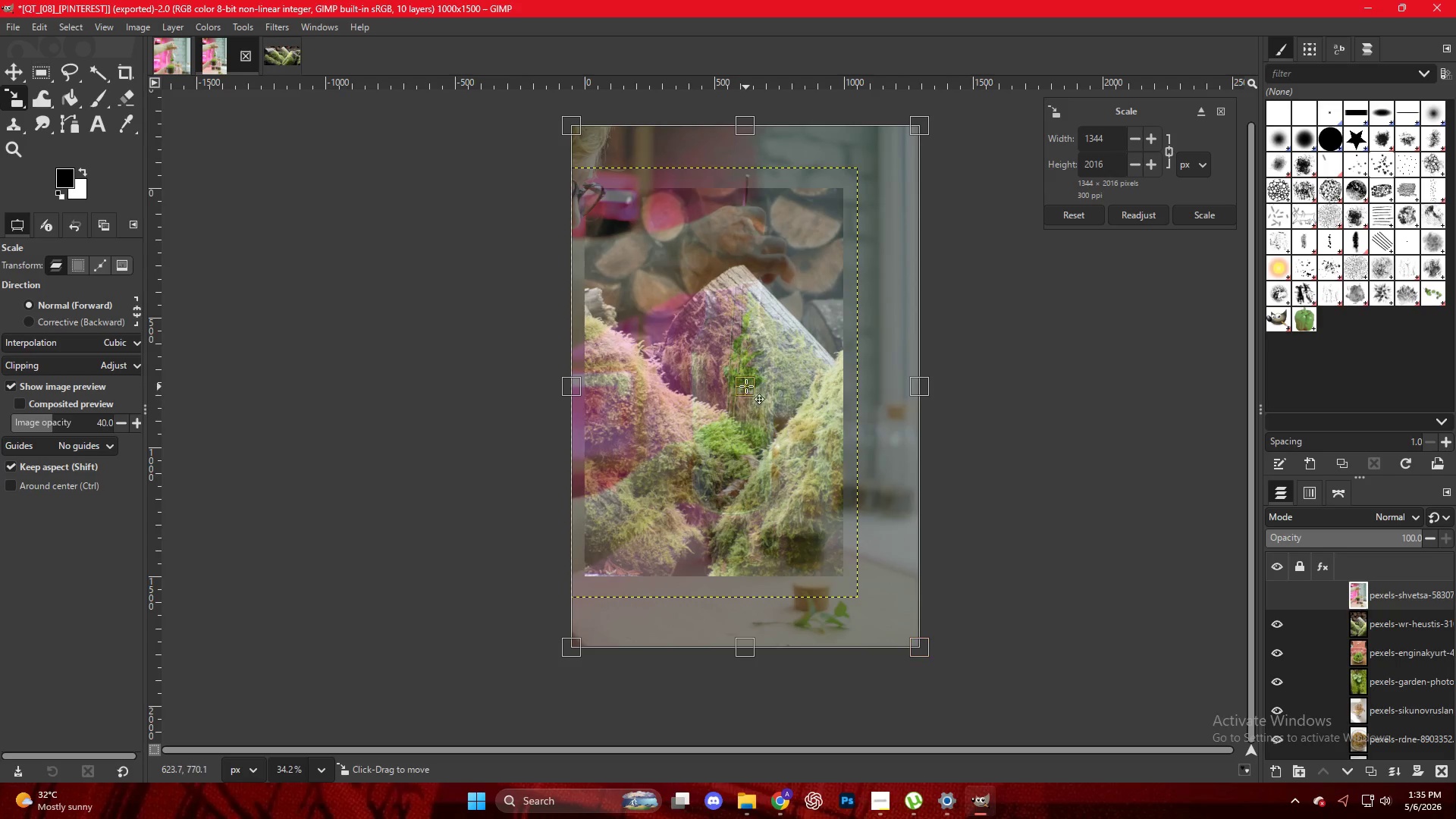 
left_click_drag(start_coordinate=[746, 384], to_coordinate=[732, 398])
 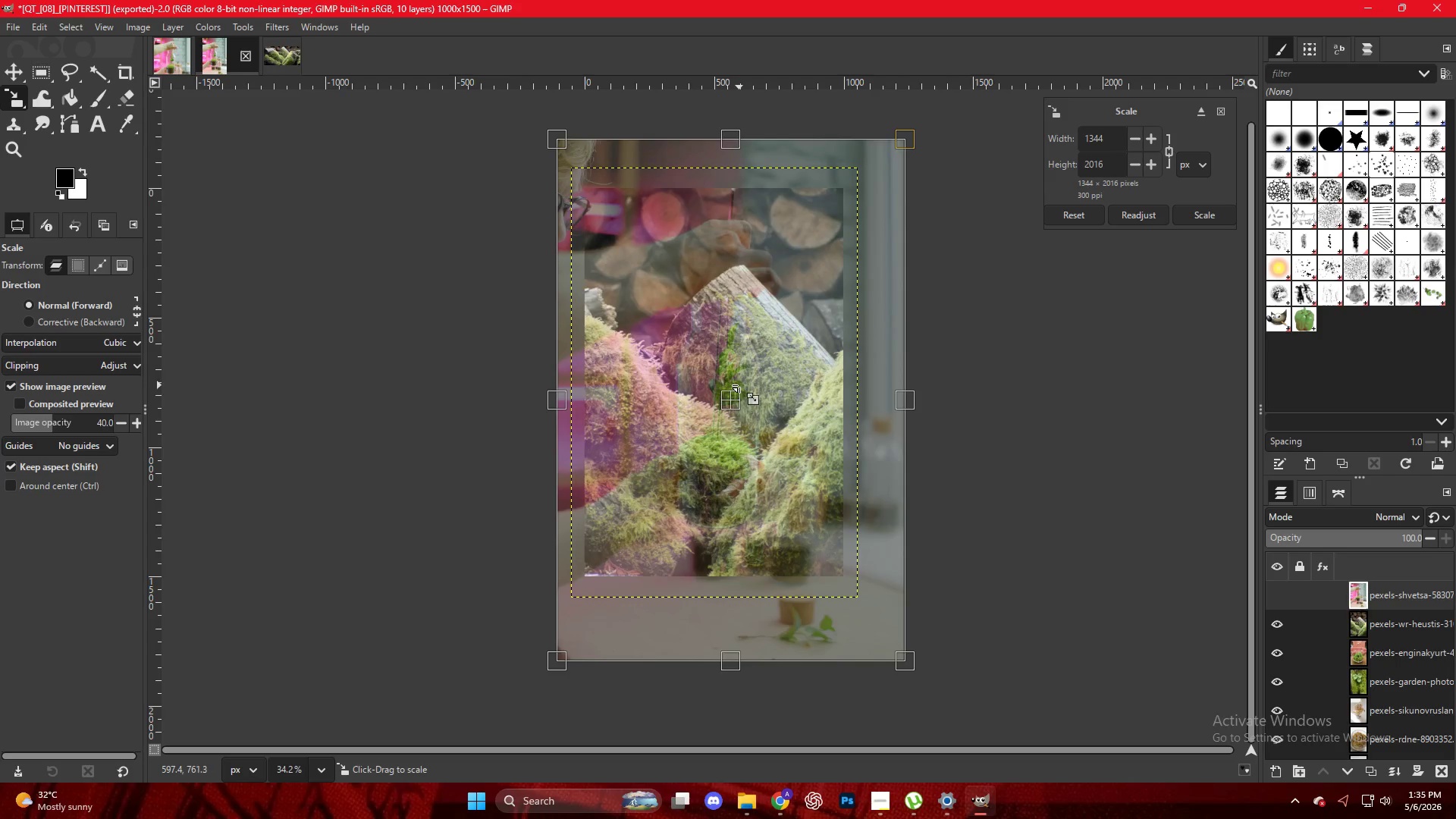 
key(NumpadEnter)
 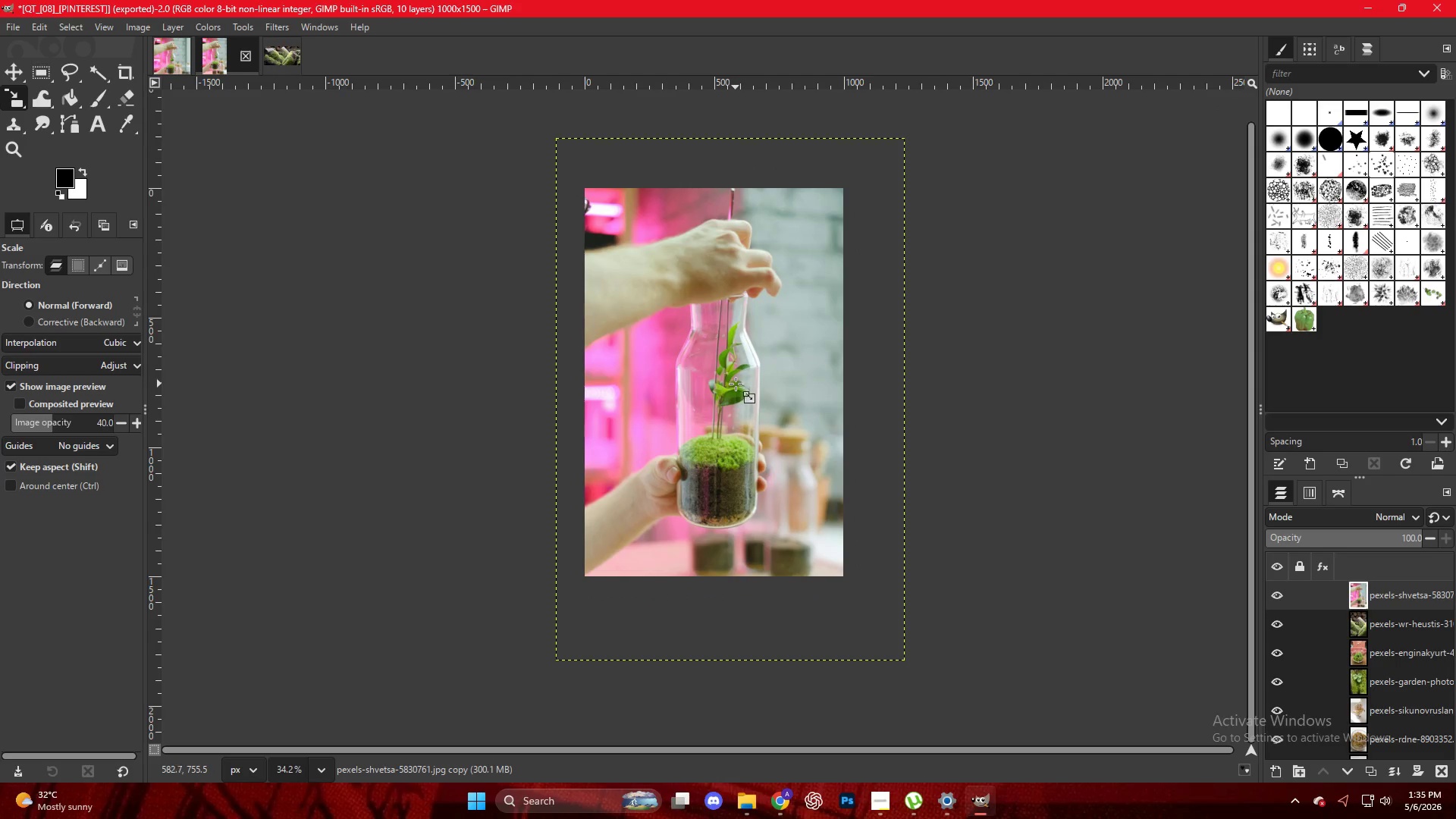 
left_click([727, 385])
 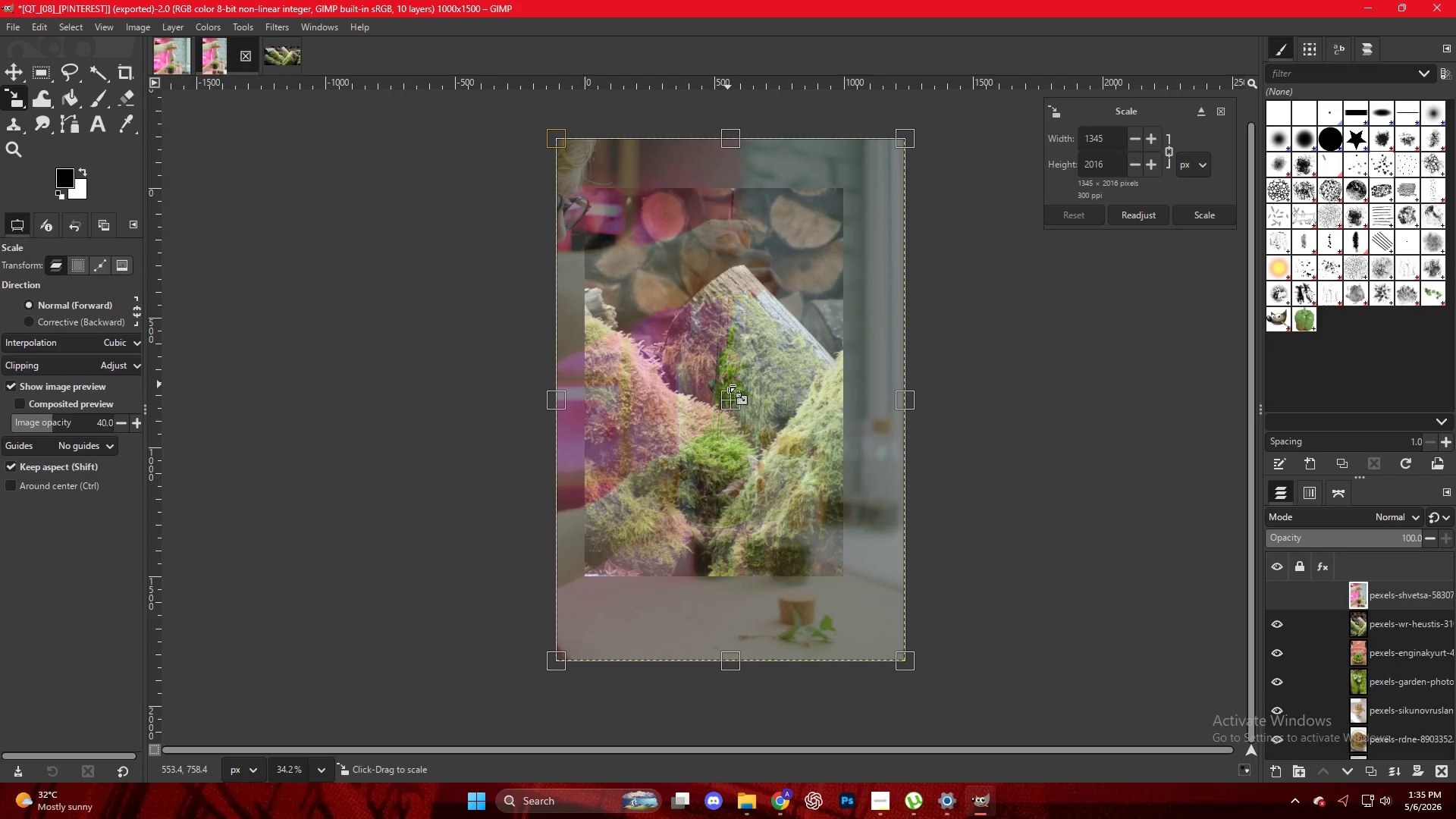 
left_click_drag(start_coordinate=[730, 394], to_coordinate=[730, 413])
 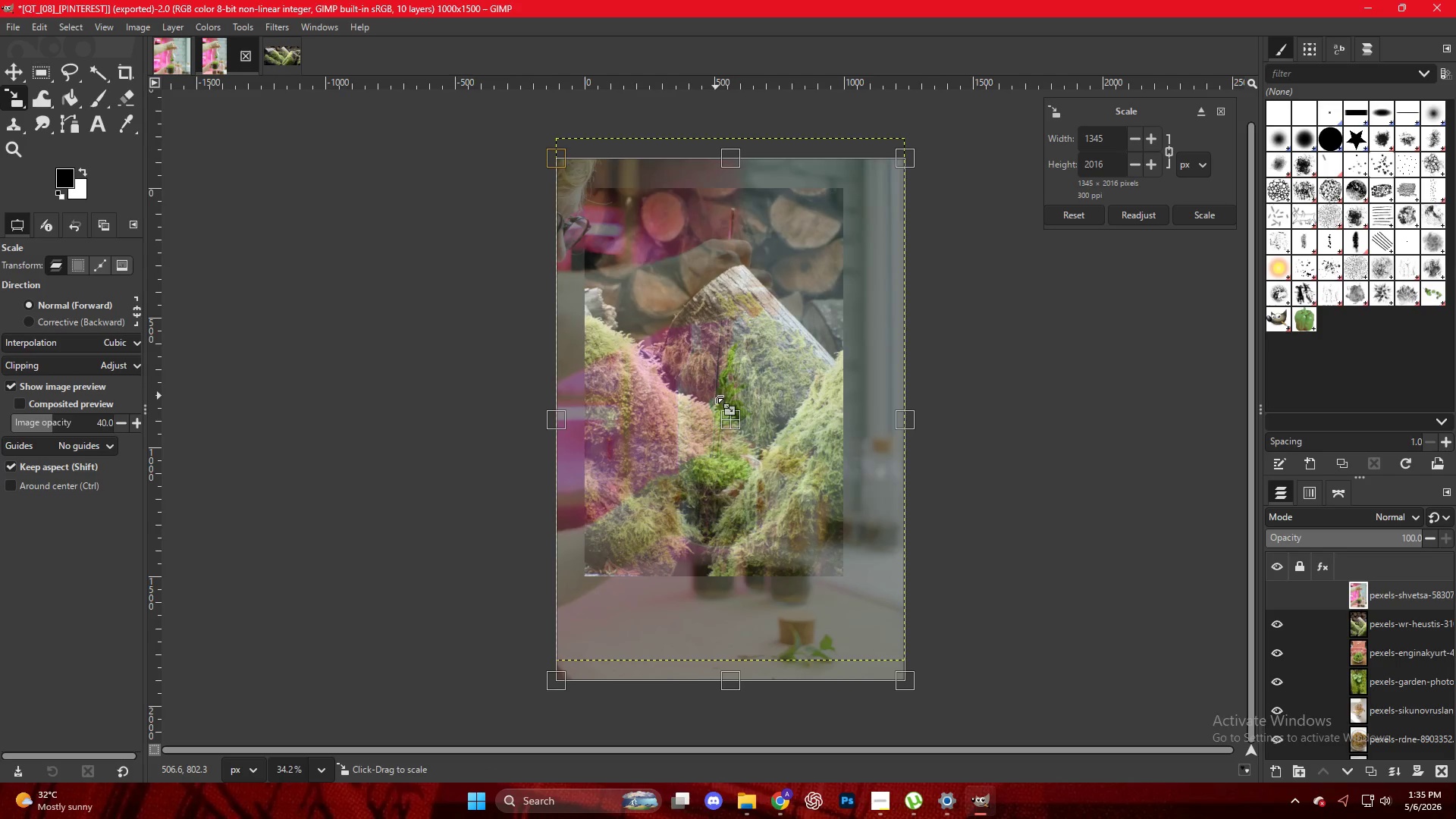 
key(NumpadEnter)
 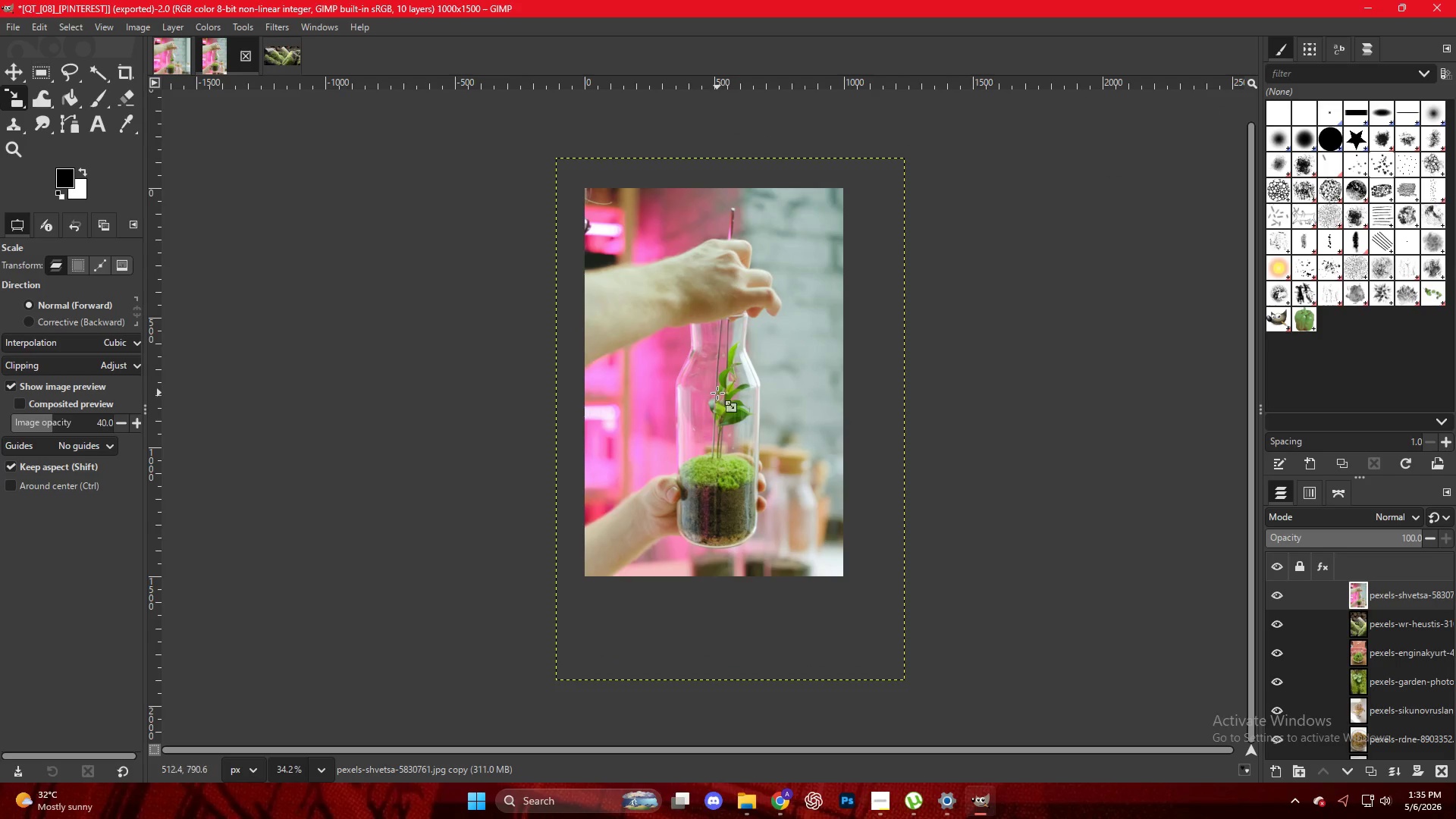 
key(Control+Shift+E)
 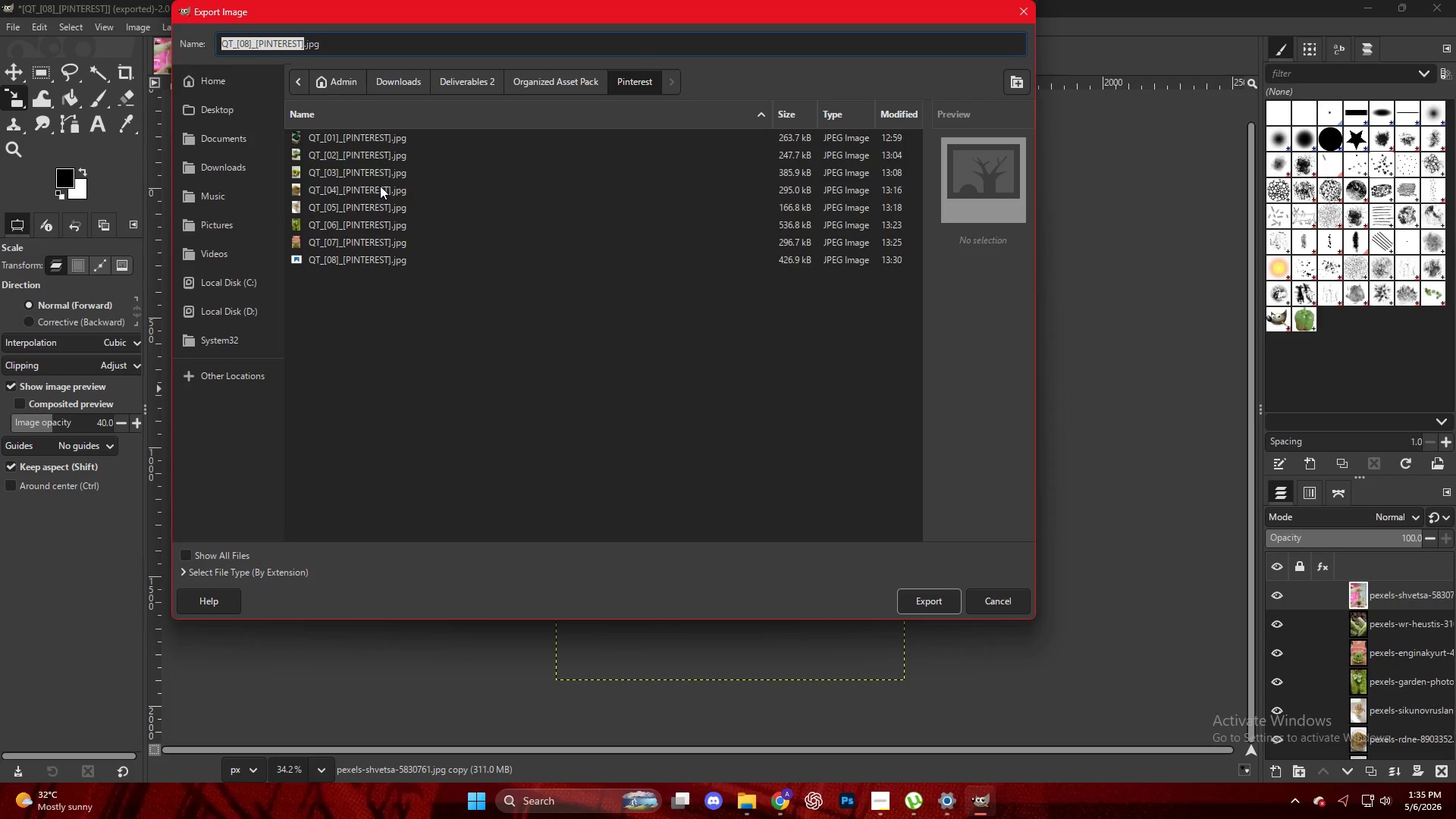 
left_click([378, 259])
 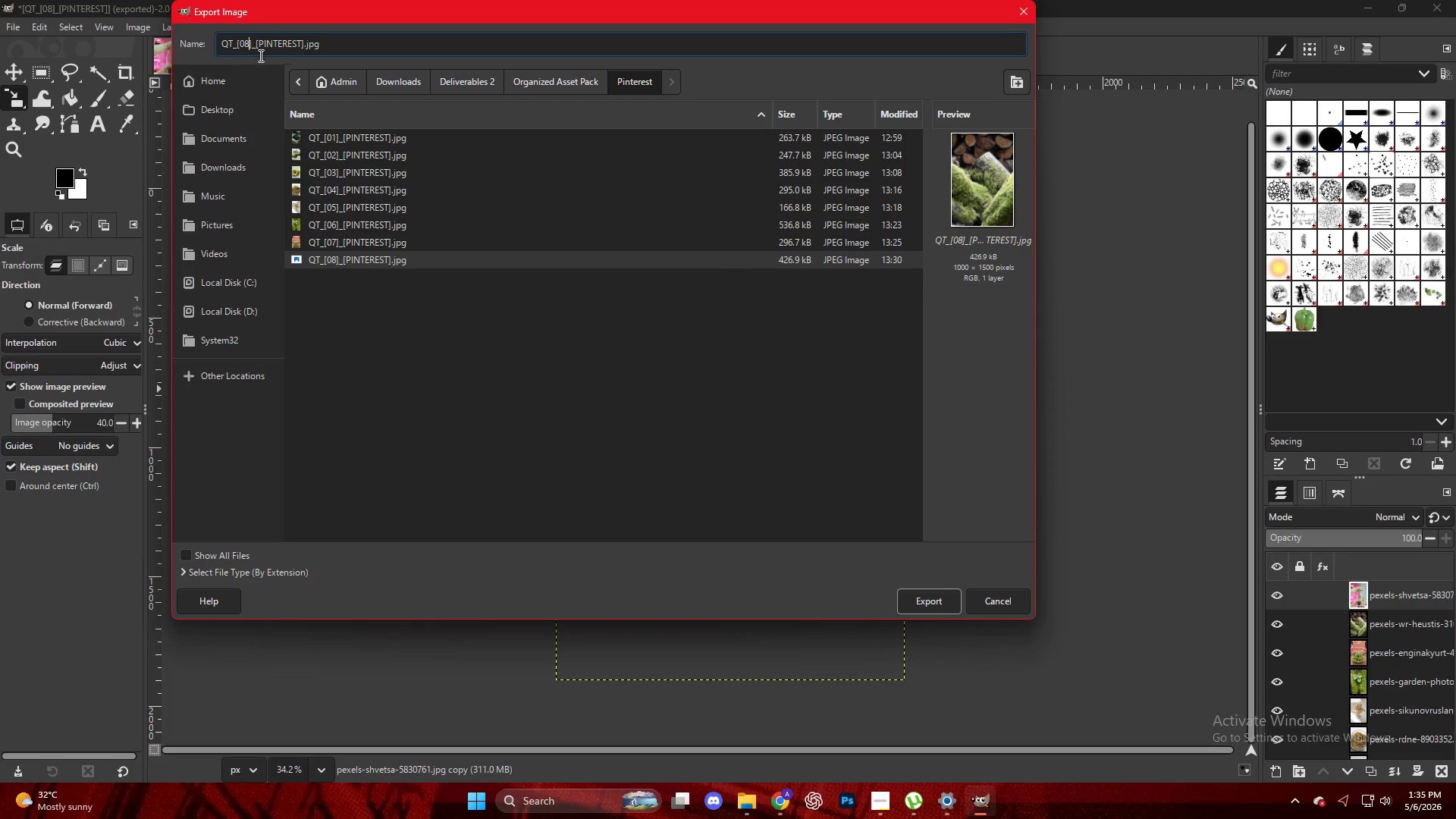 
key(Backspace)
 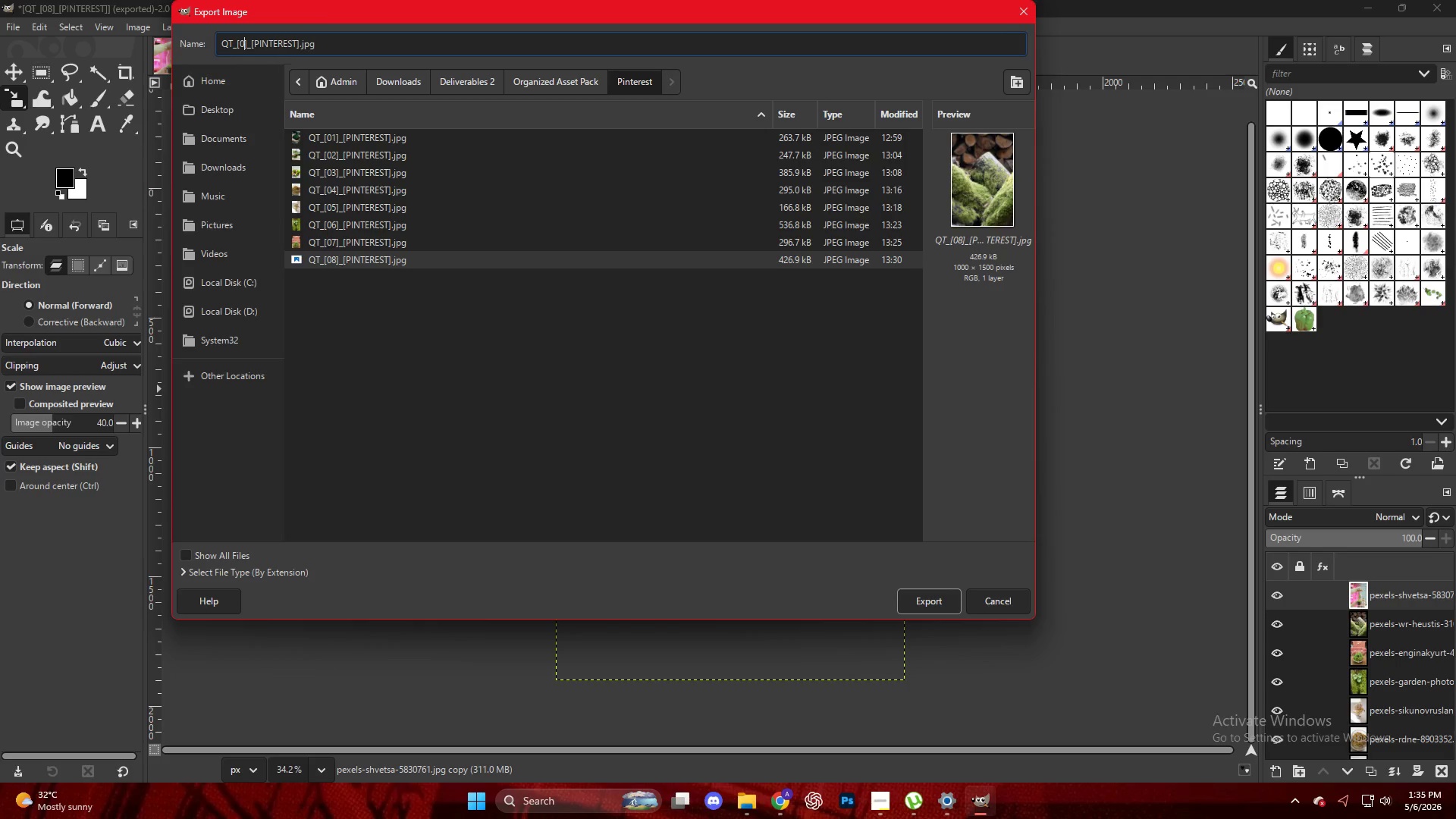 
key(Numpad9)
 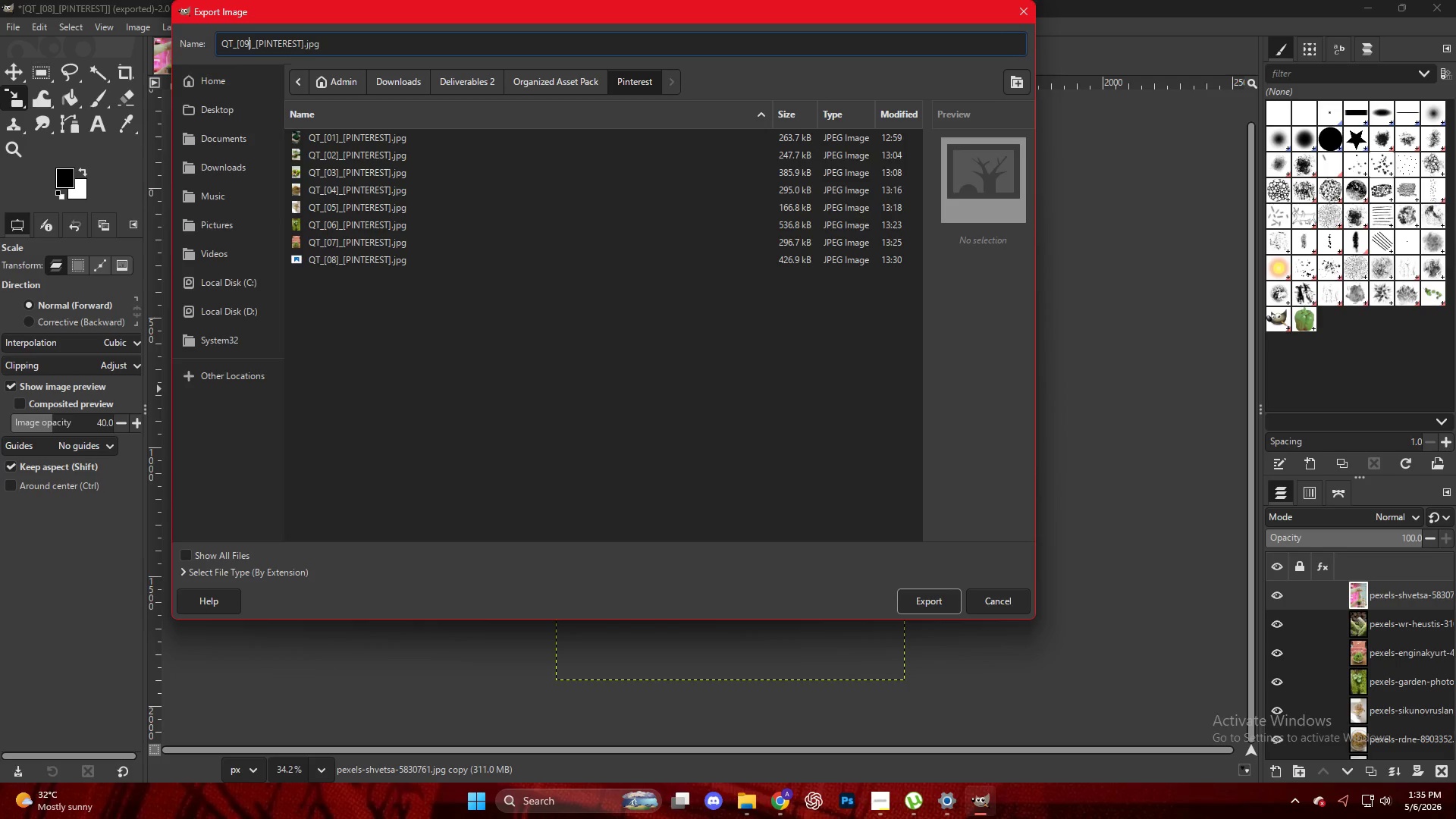 
key(NumpadEnter)
 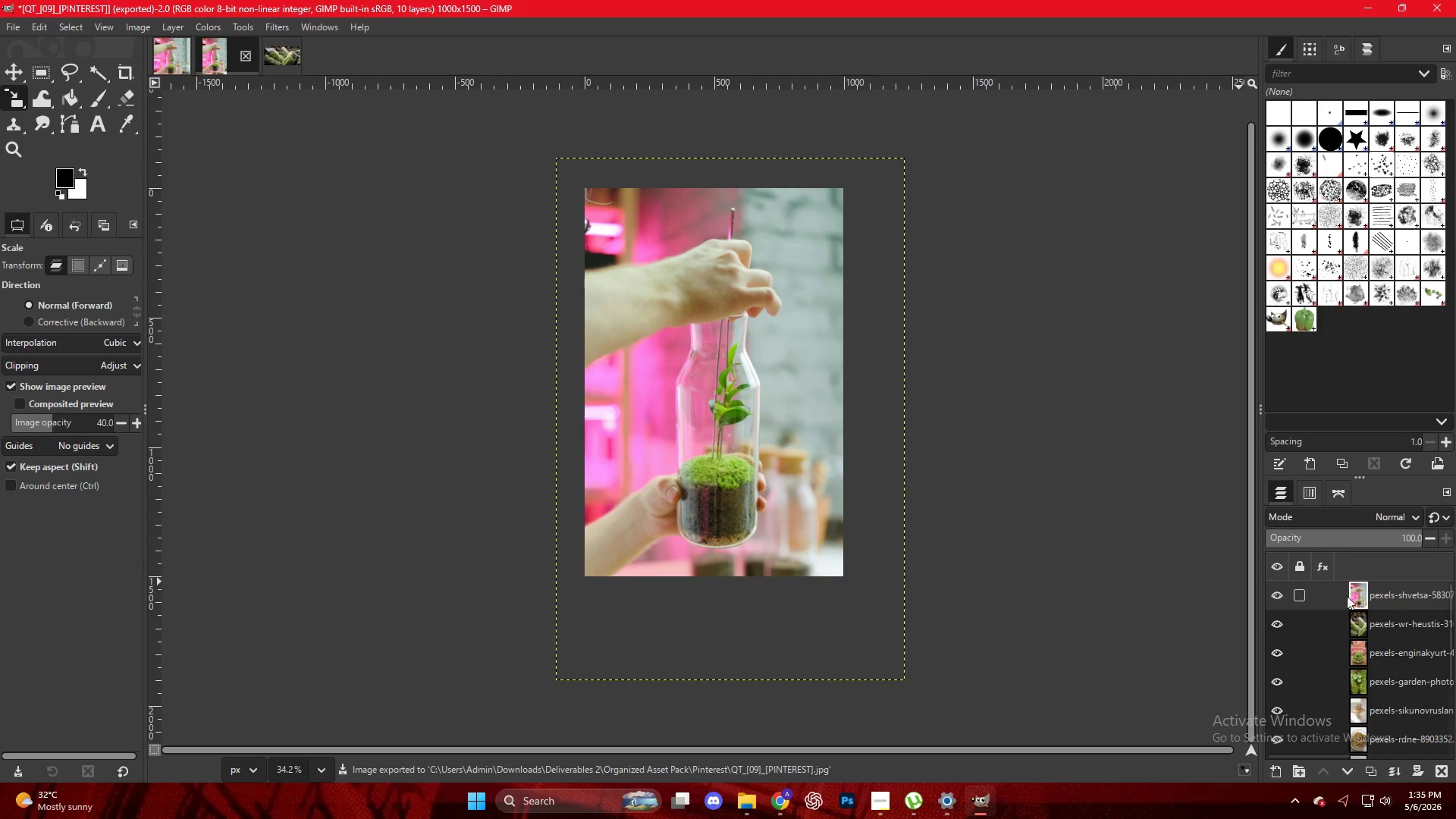 
left_click_drag(start_coordinate=[1395, 598], to_coordinate=[674, 285])
 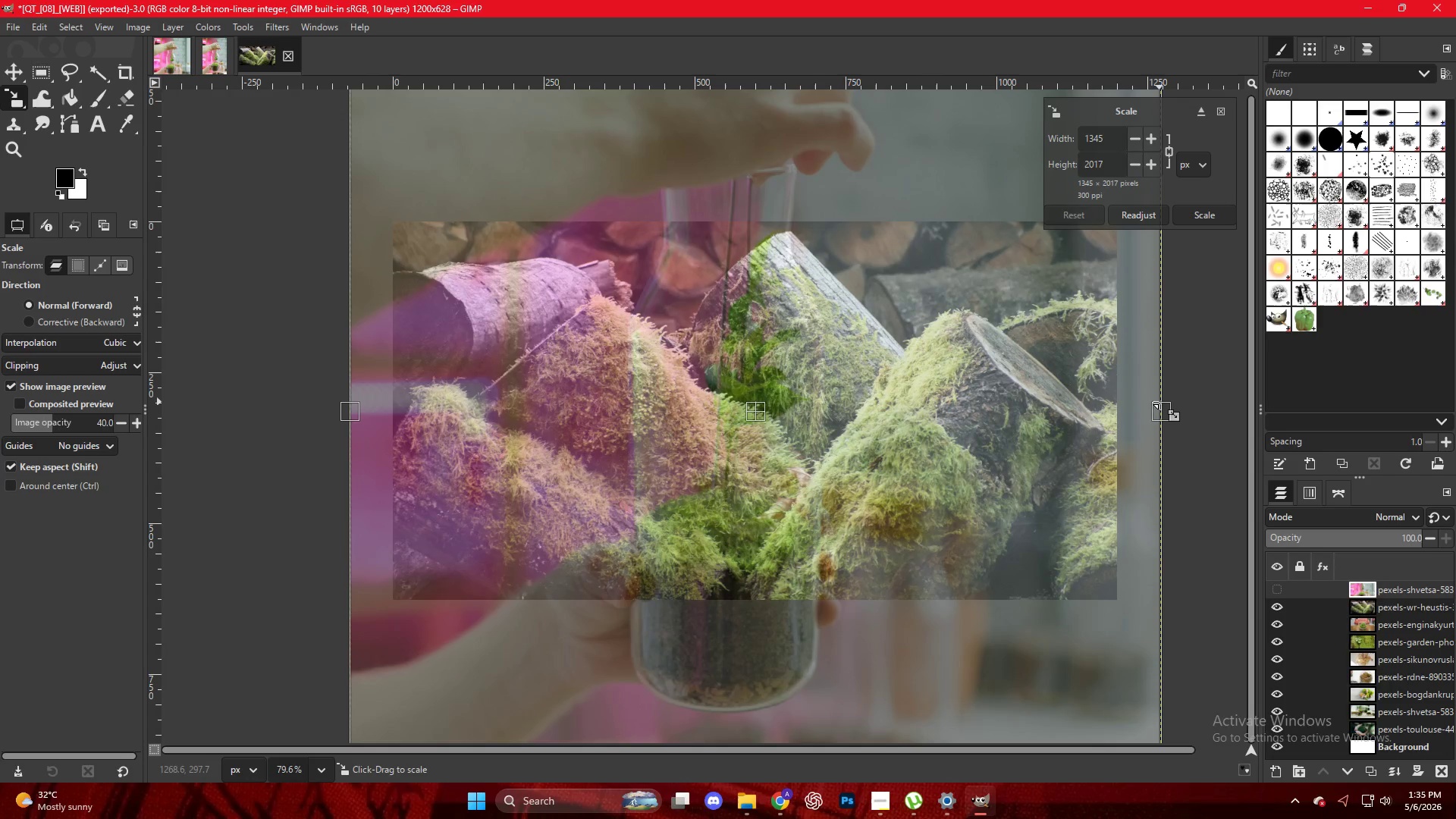 
left_click_drag(start_coordinate=[1160, 410], to_coordinate=[1125, 412])
 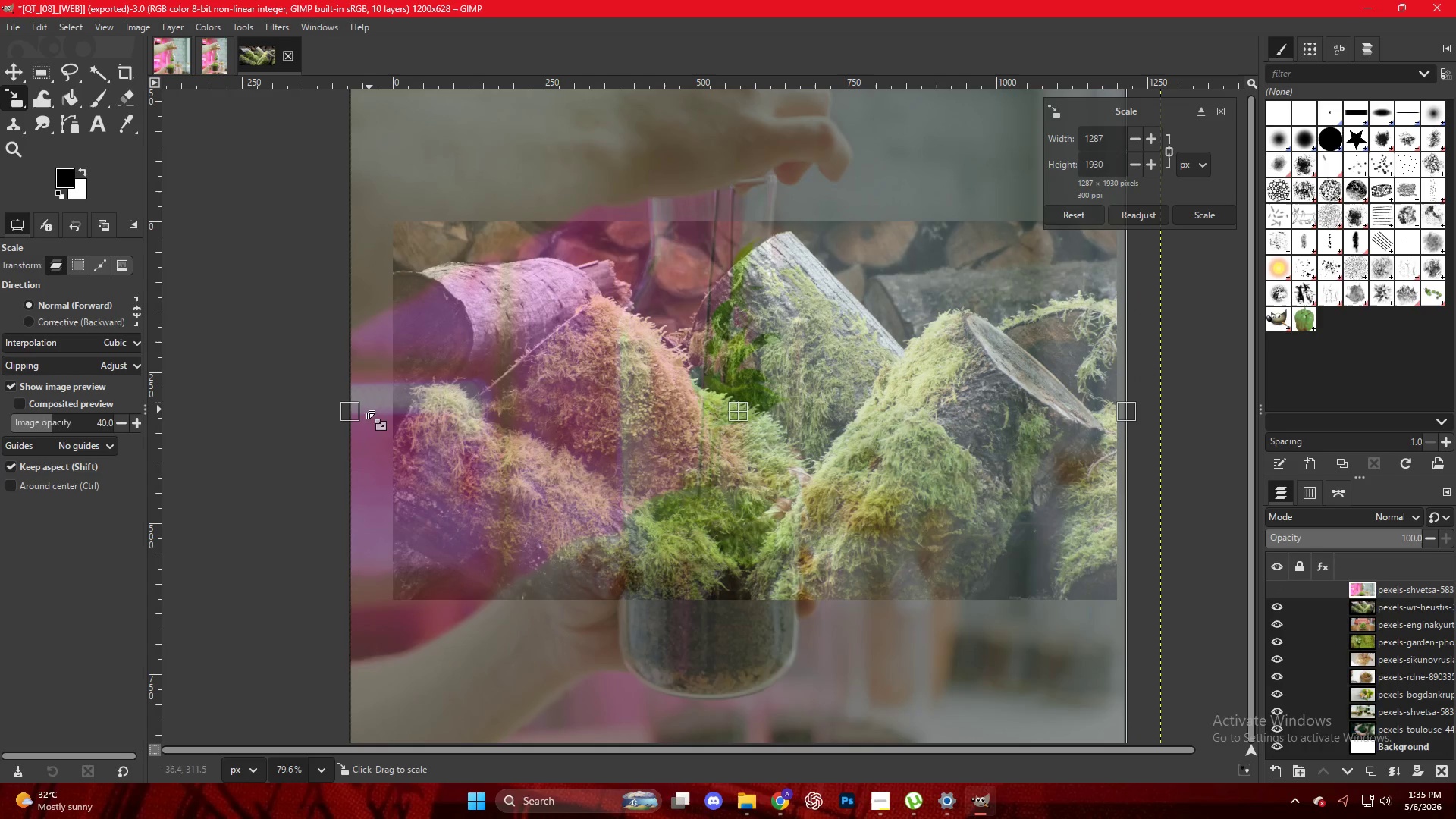 
left_click_drag(start_coordinate=[360, 413], to_coordinate=[467, 419])
 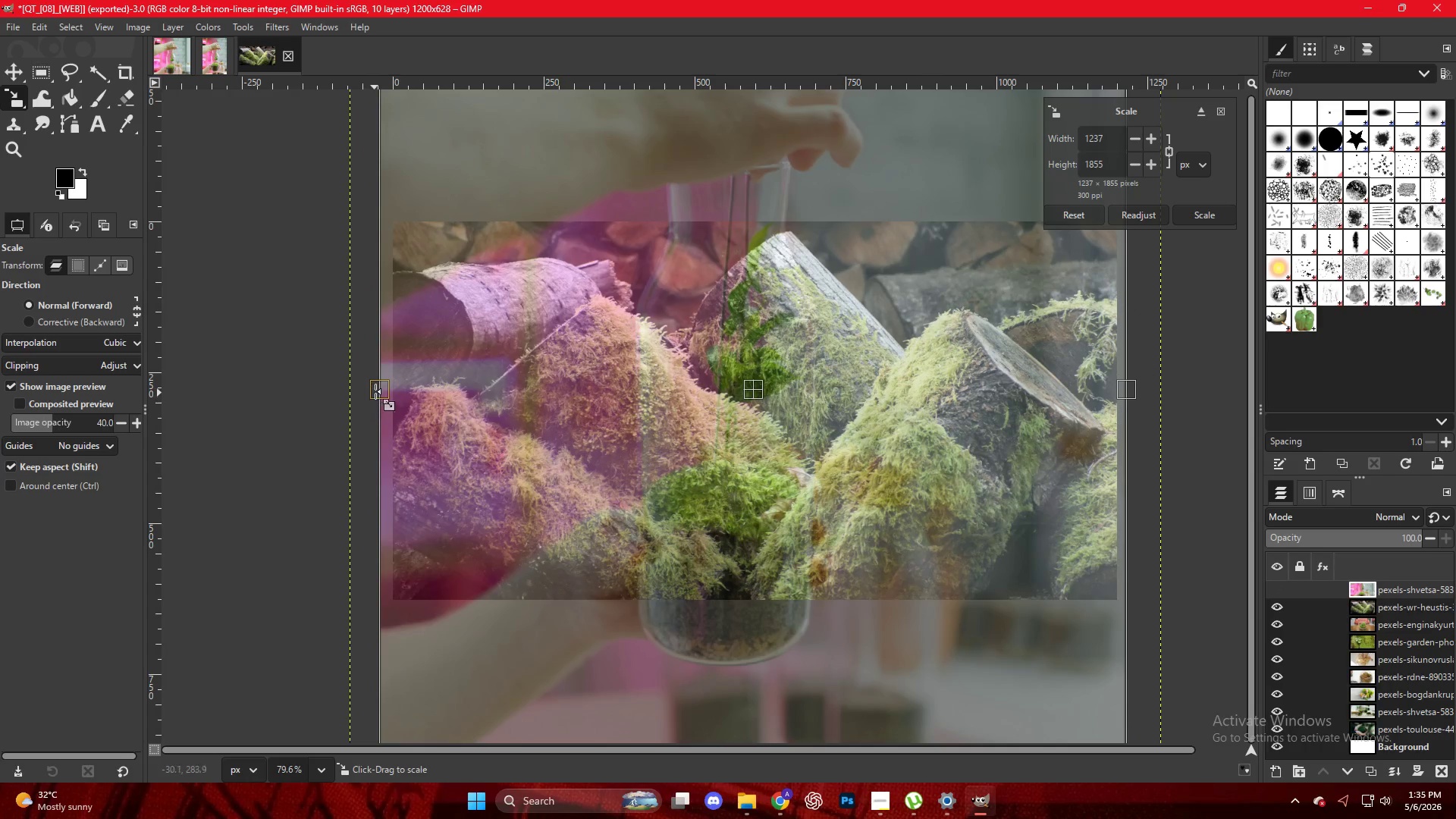 
left_click_drag(start_coordinate=[378, 391], to_coordinate=[385, 394])
 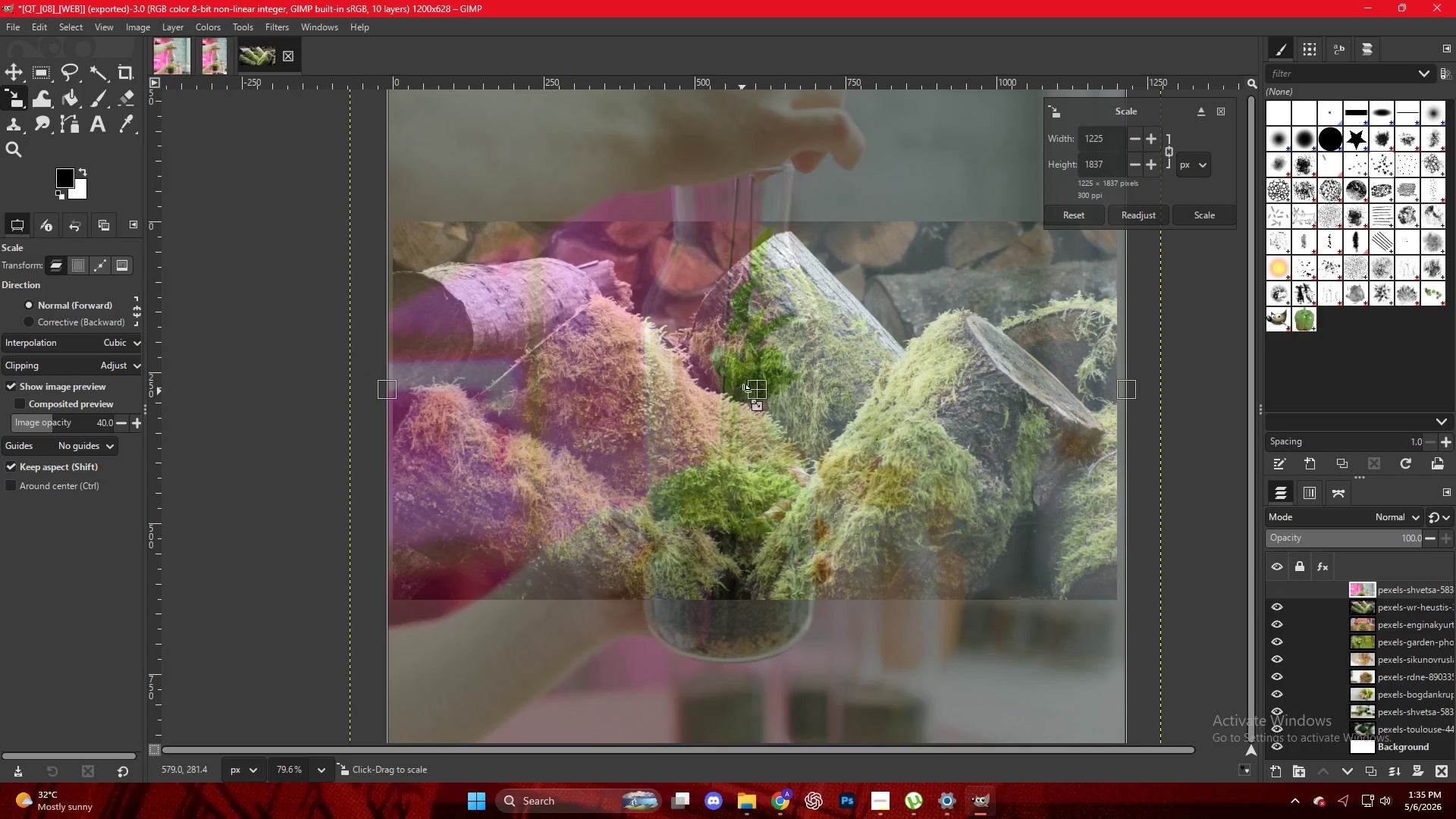 
left_click_drag(start_coordinate=[750, 394], to_coordinate=[749, 425])
 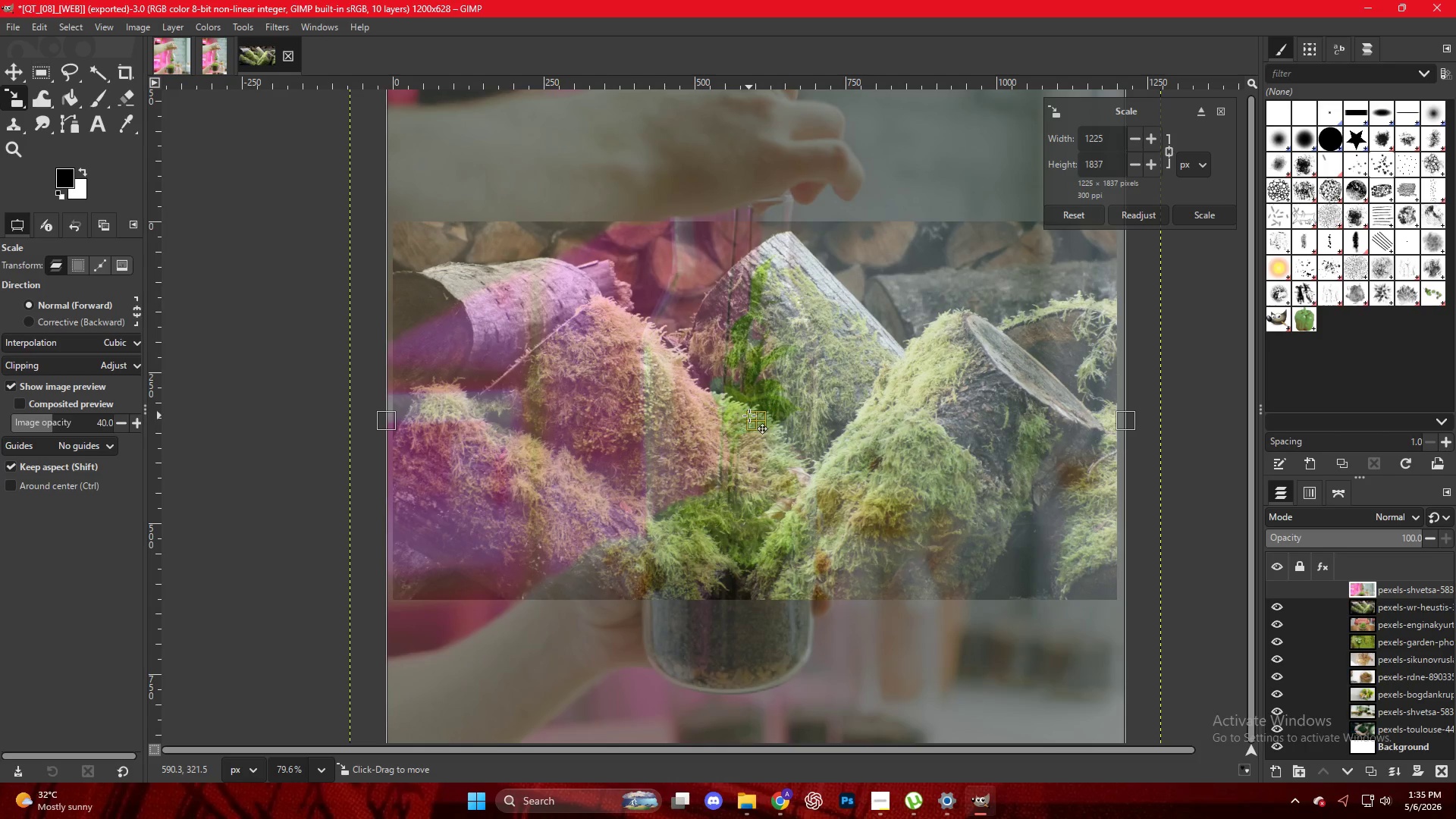 
key(NumpadEnter)
 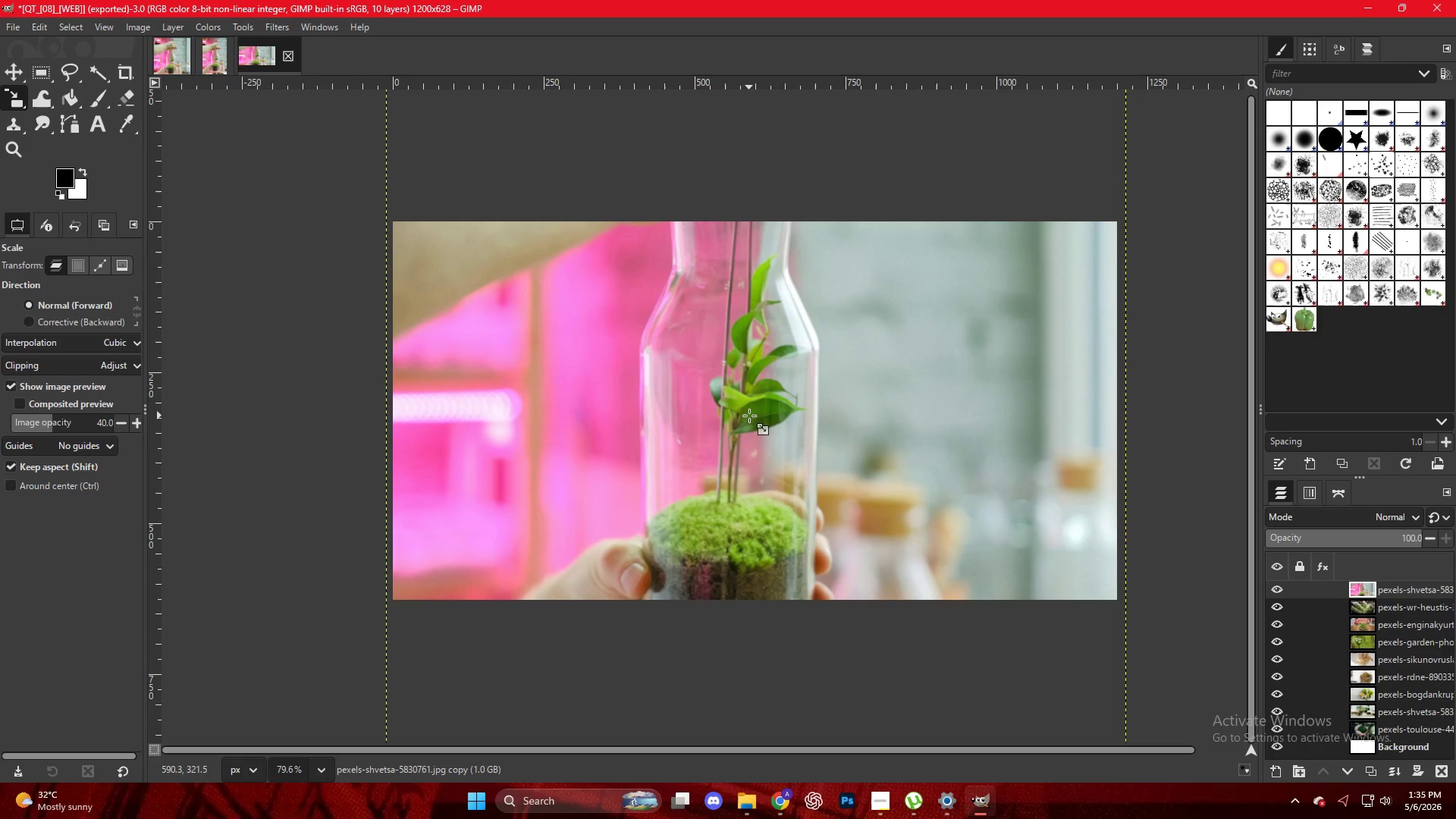 
key(Control+Shift+E)
 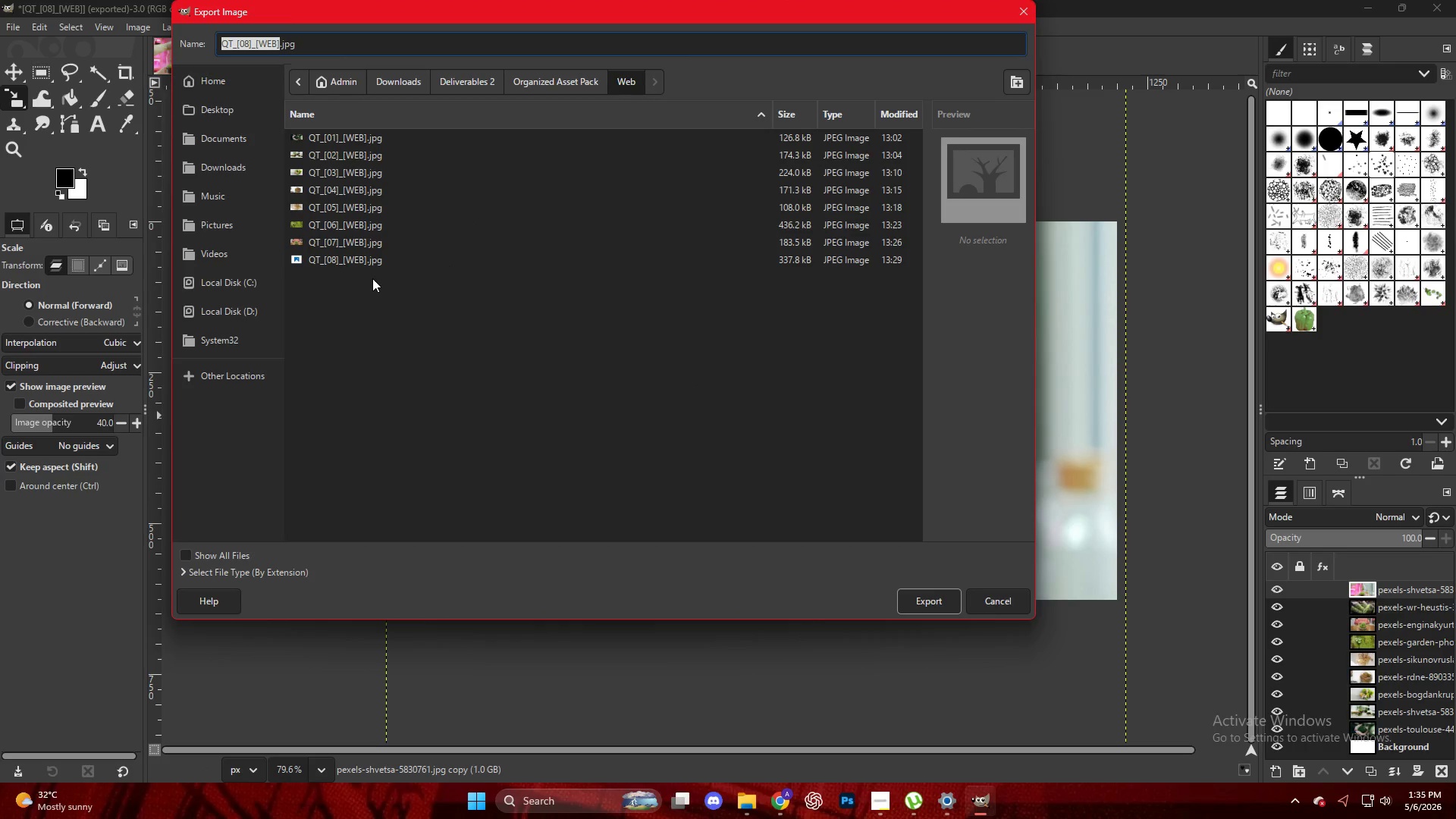 
left_click([363, 262])
 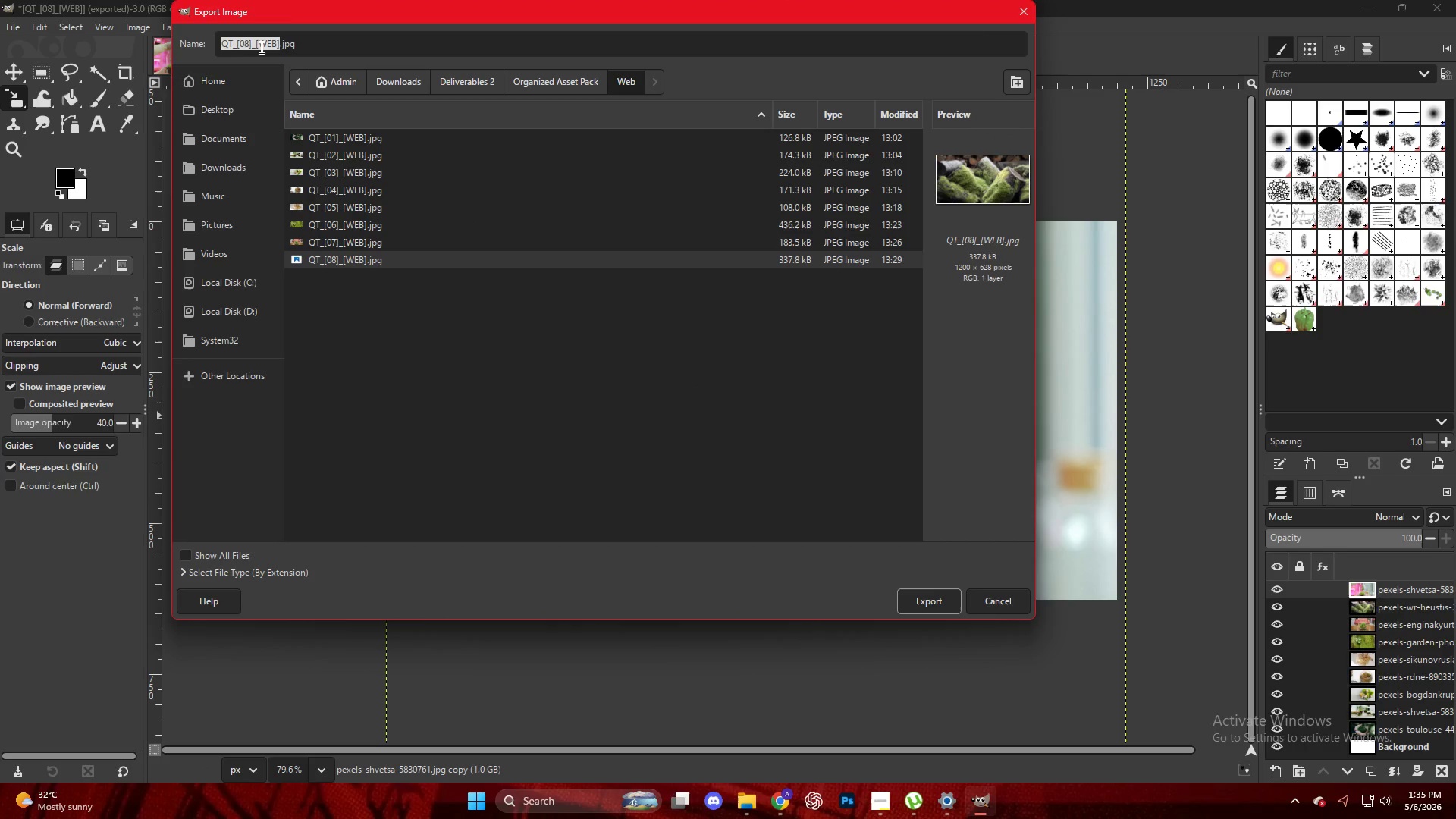 
left_click([243, 42])
 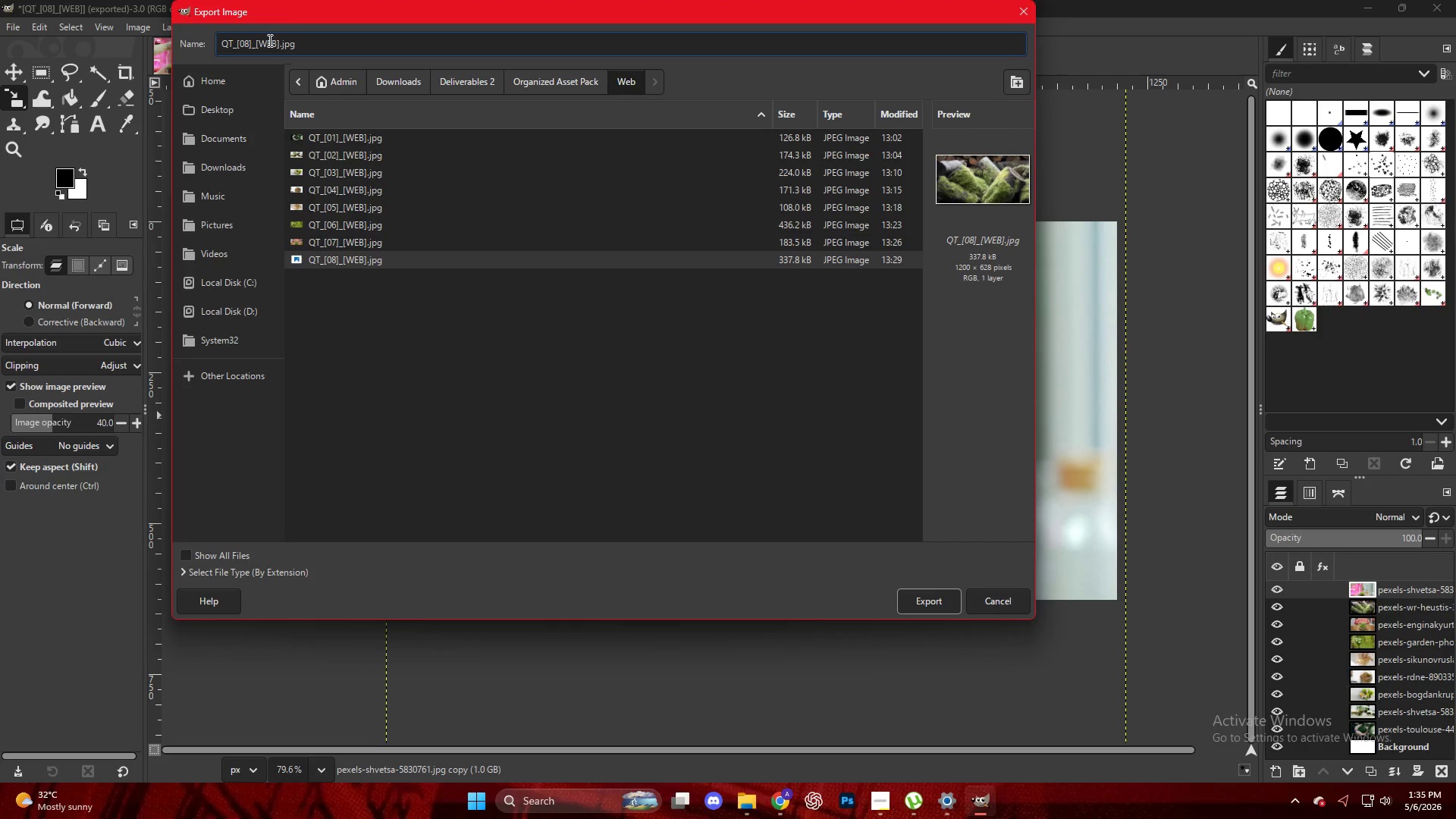 
key(ArrowRight)
 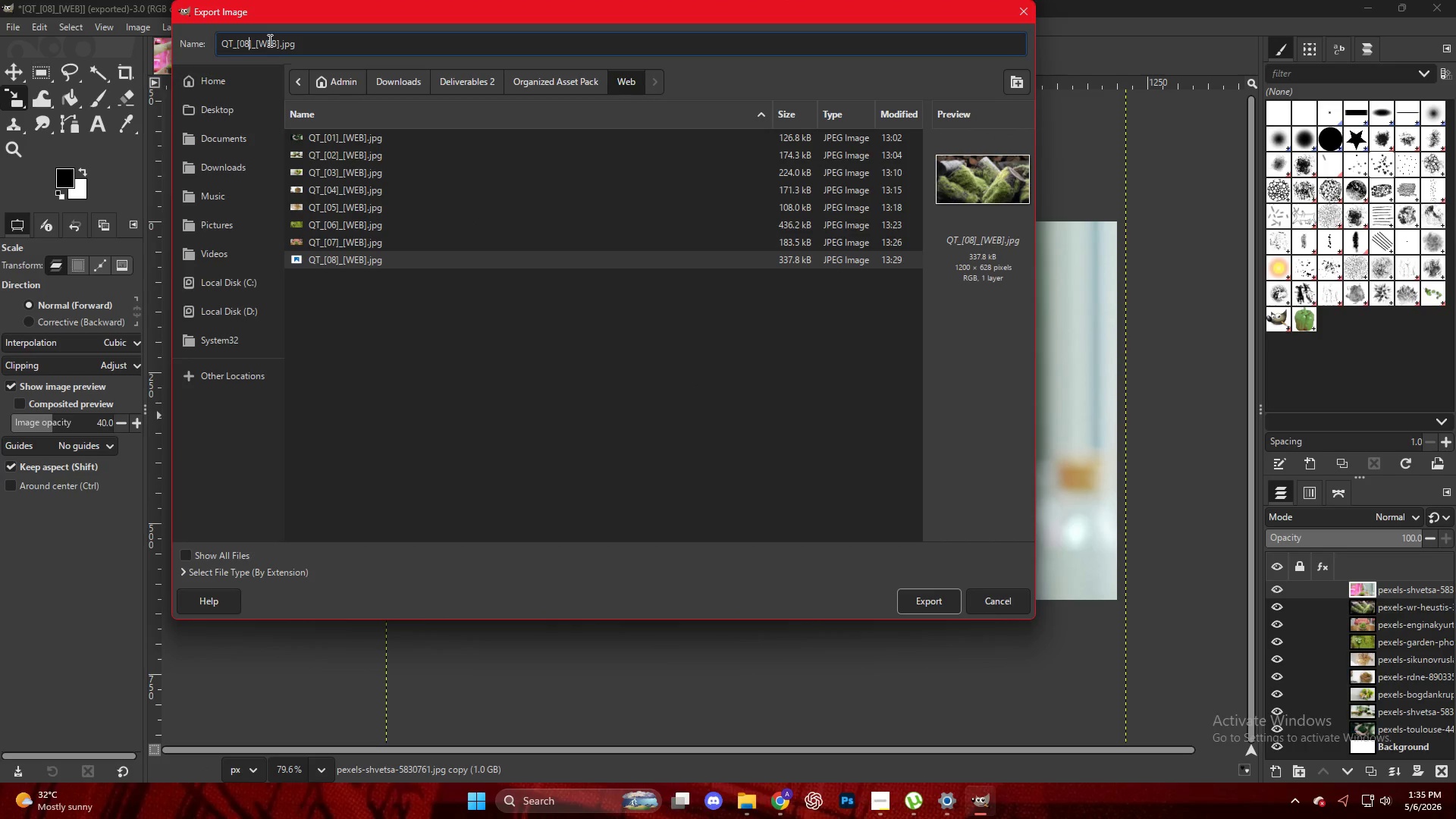 
key(Backspace)
 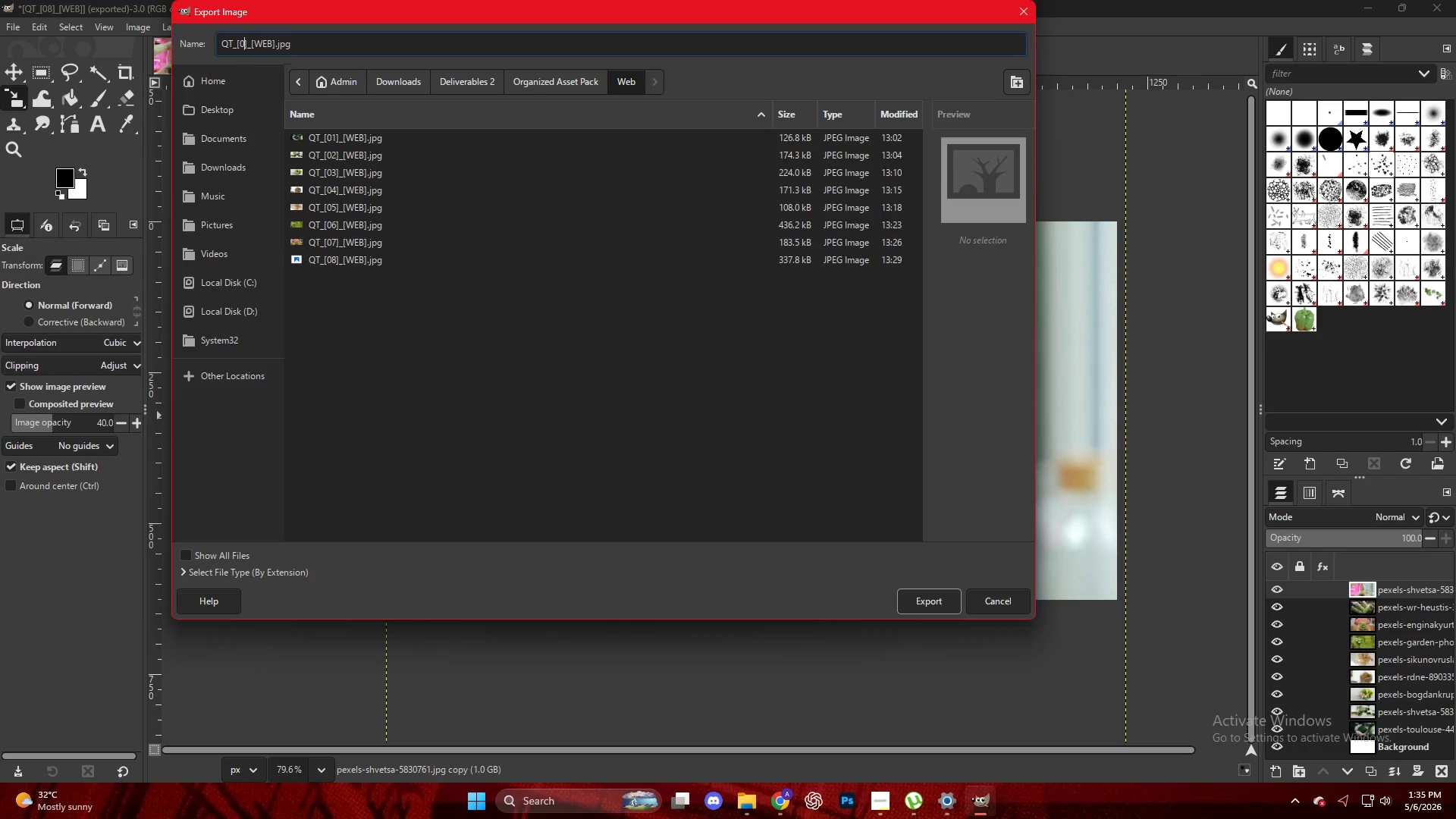 
key(Numpad9)
 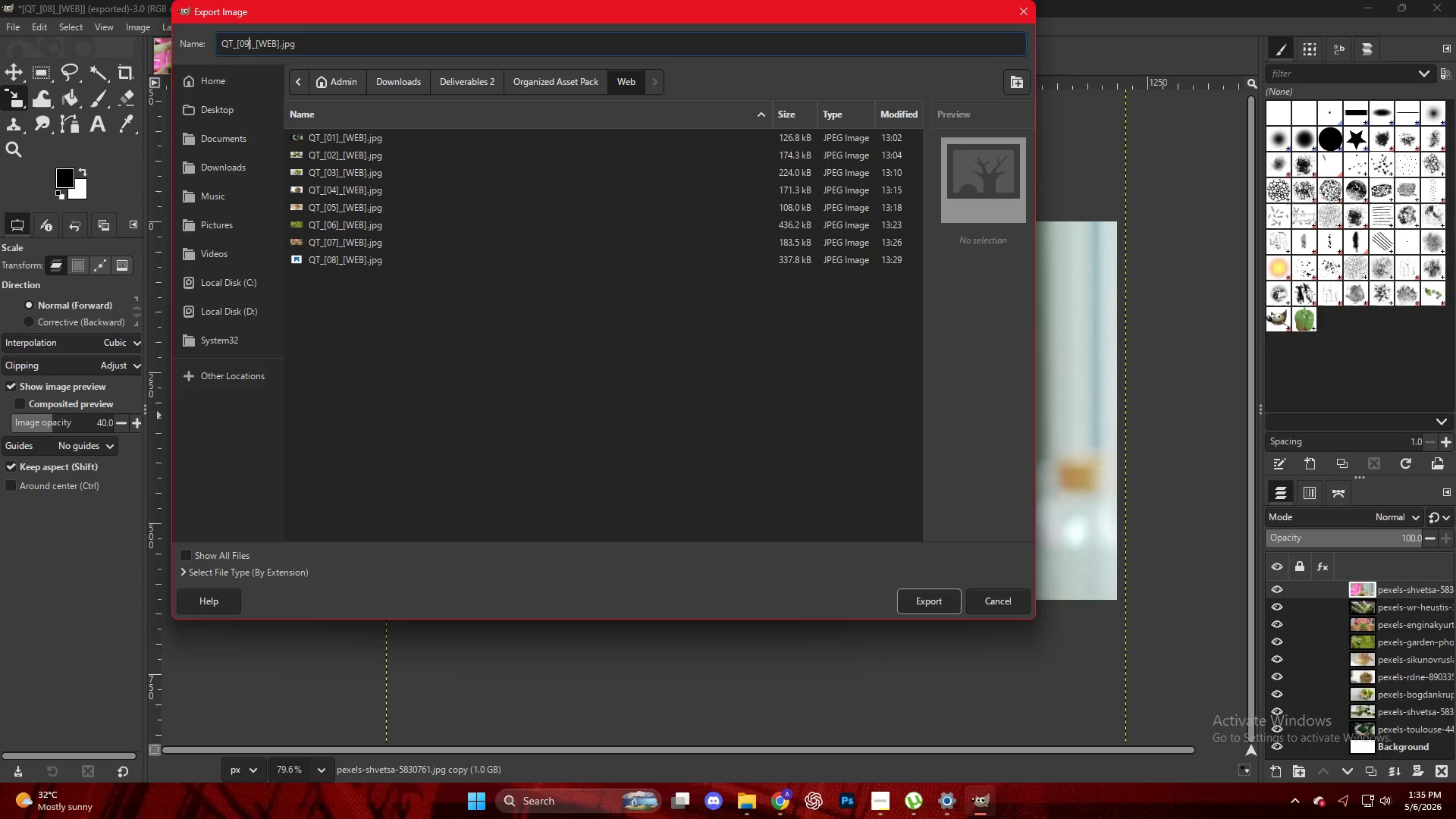 
key(NumpadEnter)
 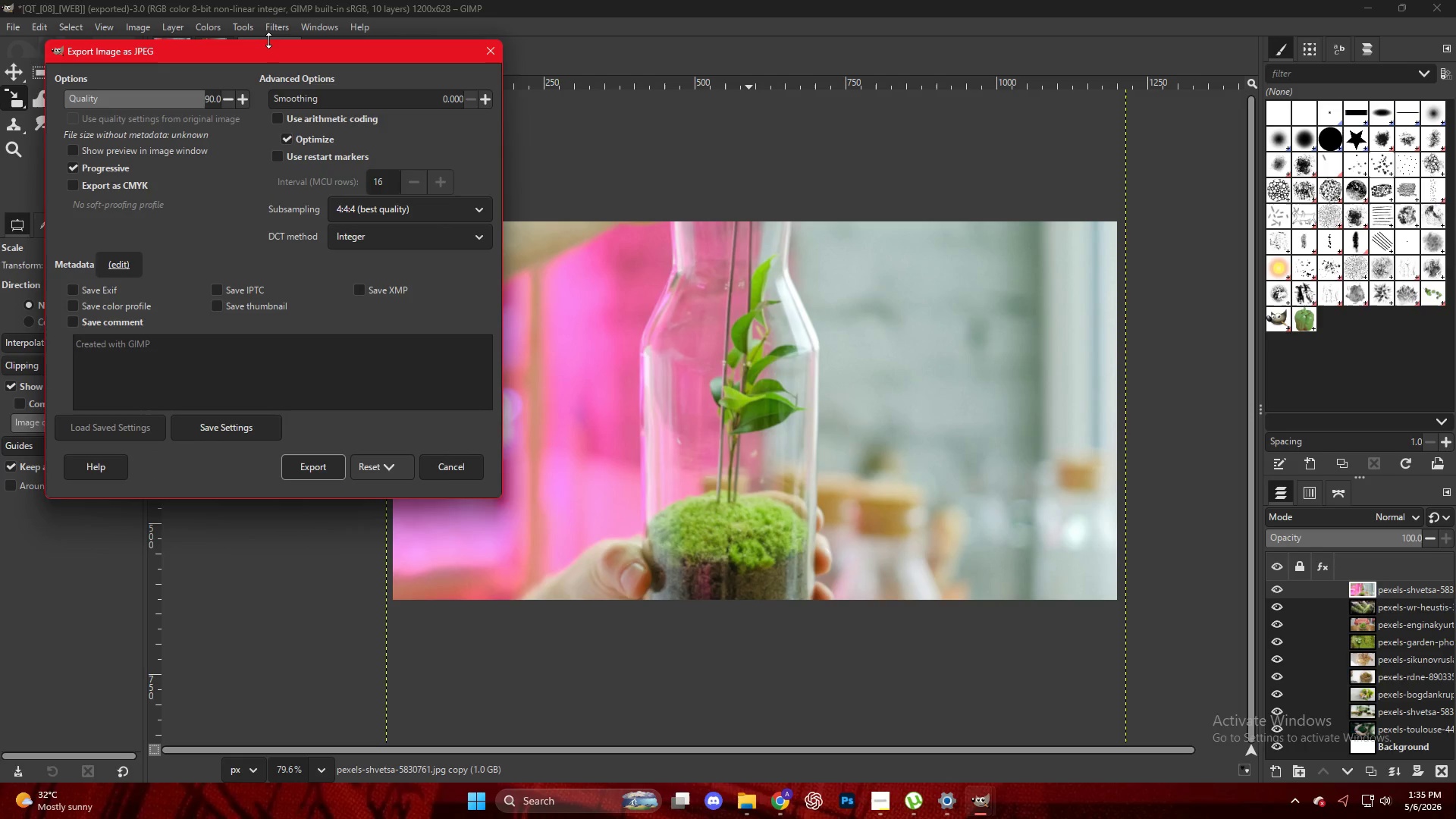 
wait(10.88)
 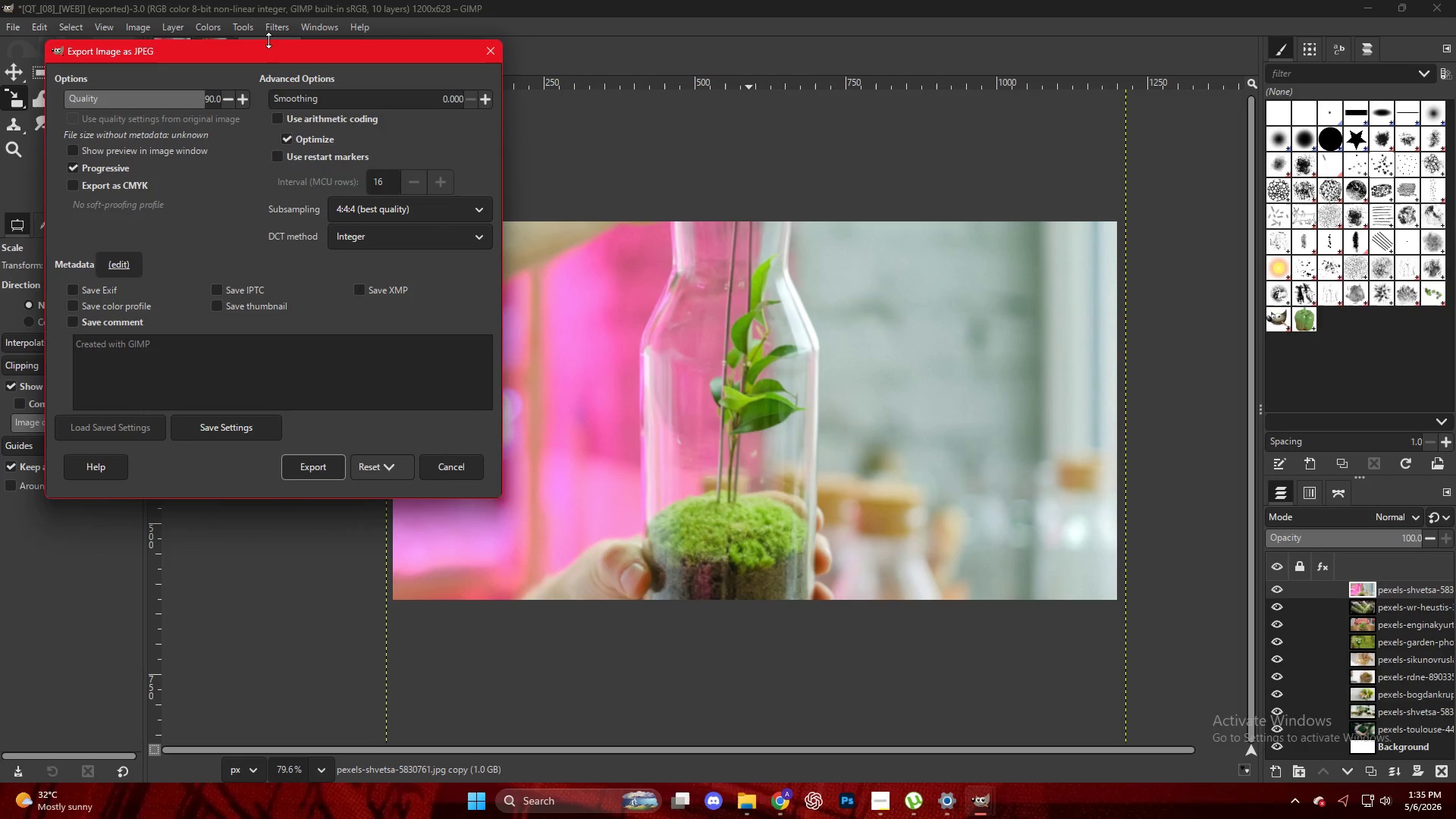 
left_click([322, 474])
 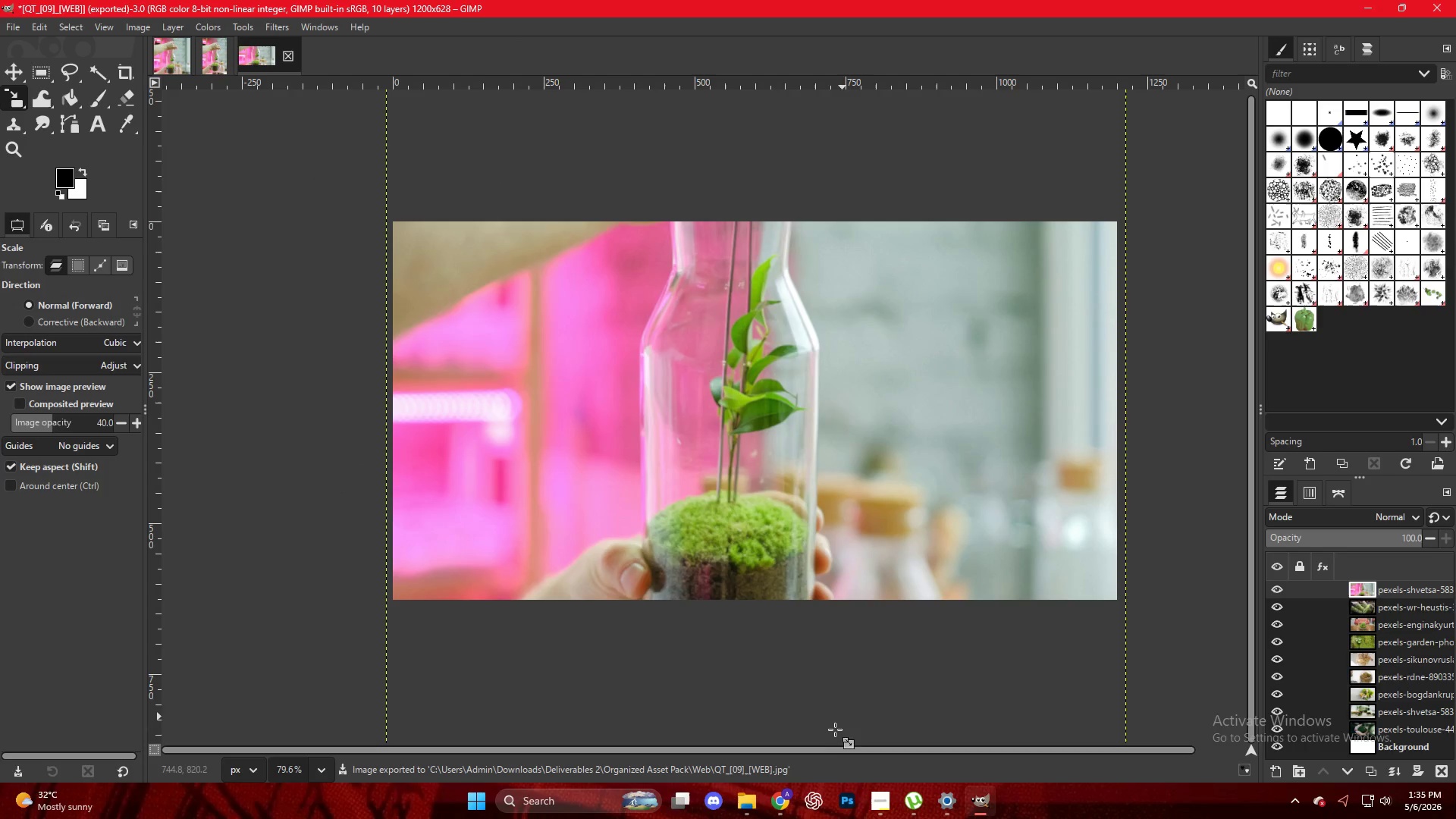 
left_click([786, 799])
 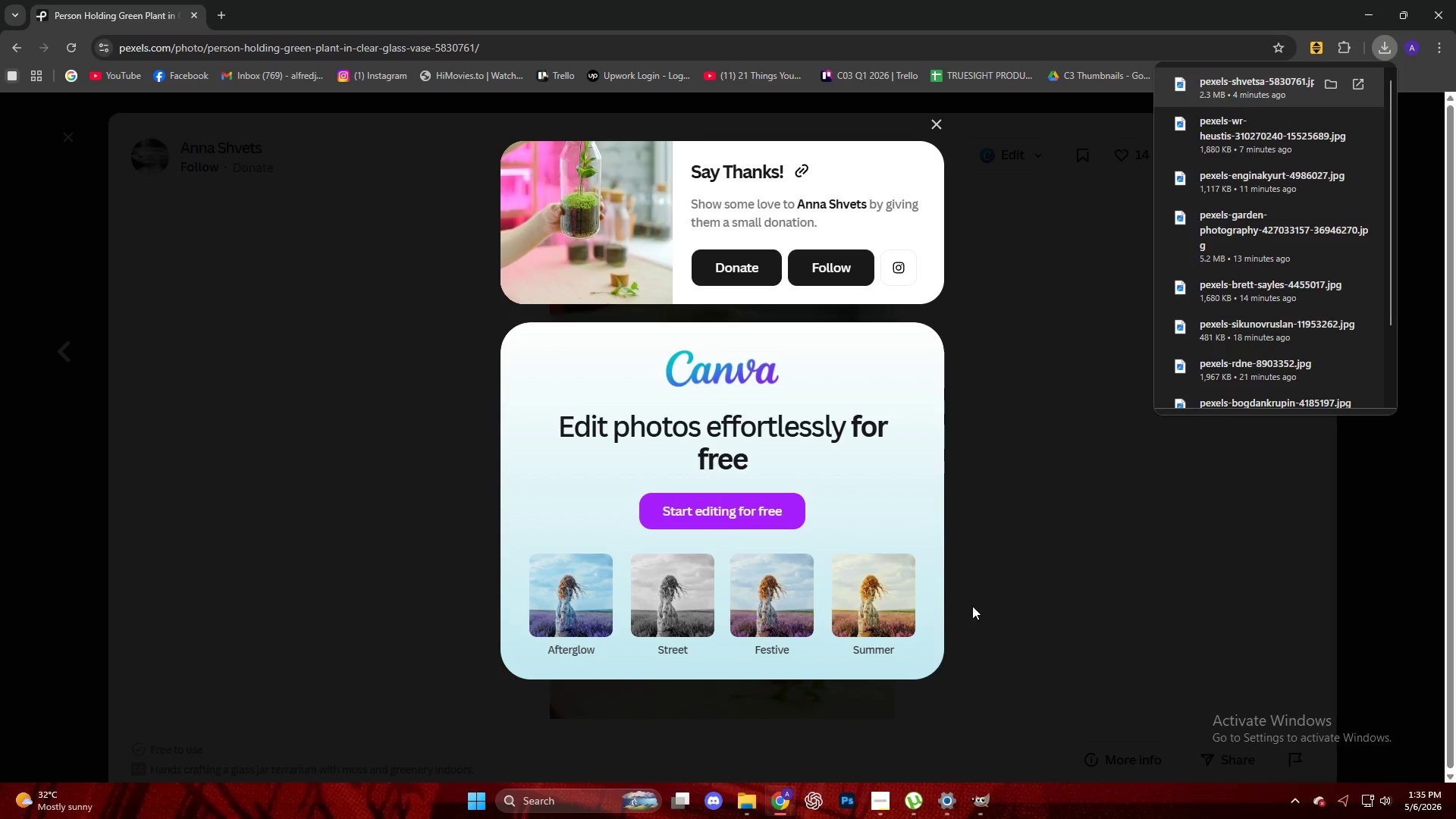 
left_click([1050, 554])
 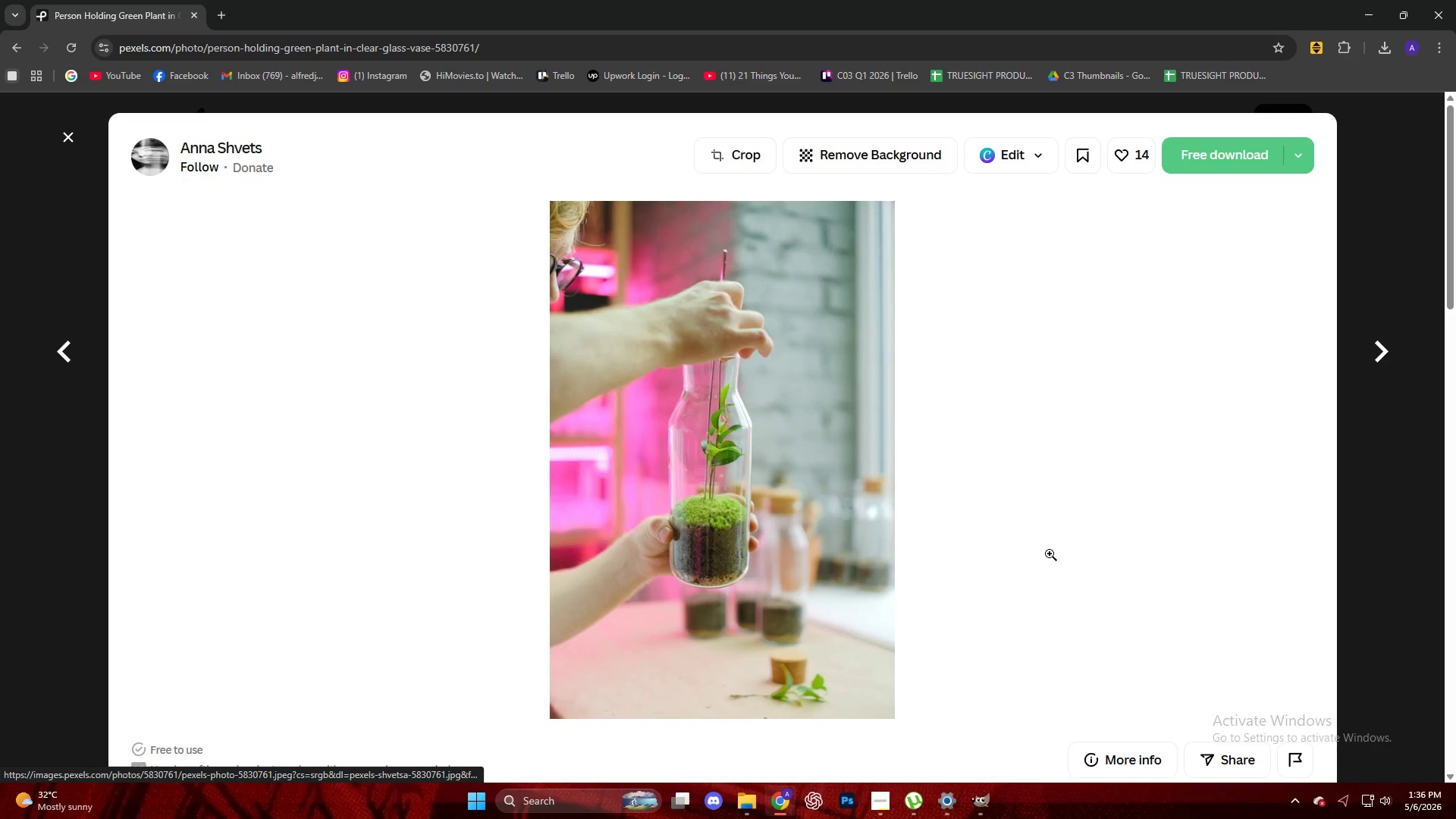 
scroll: coordinate [190, 348], scroll_direction: down, amount: 5.0
 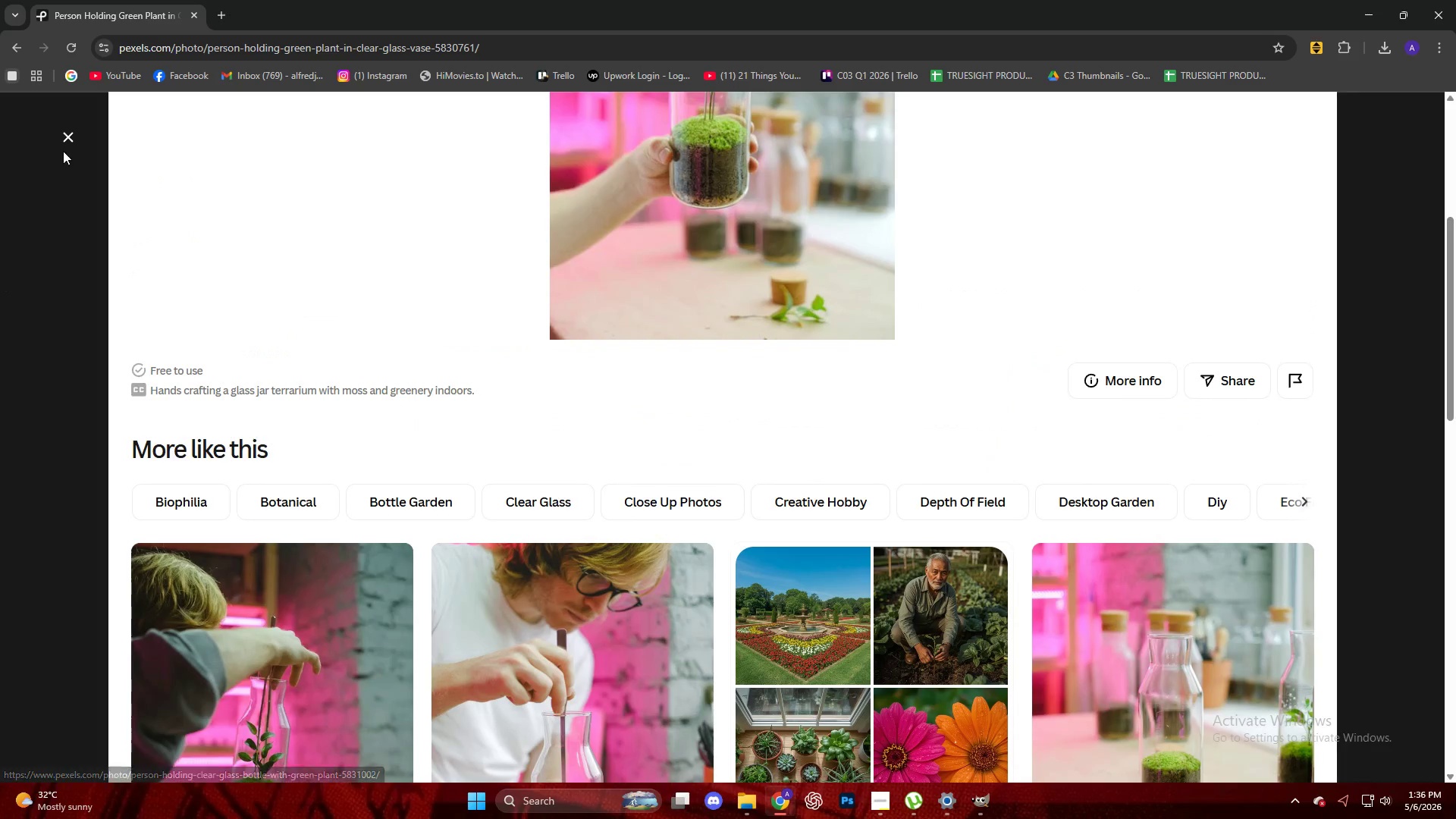 
left_click([62, 140])
 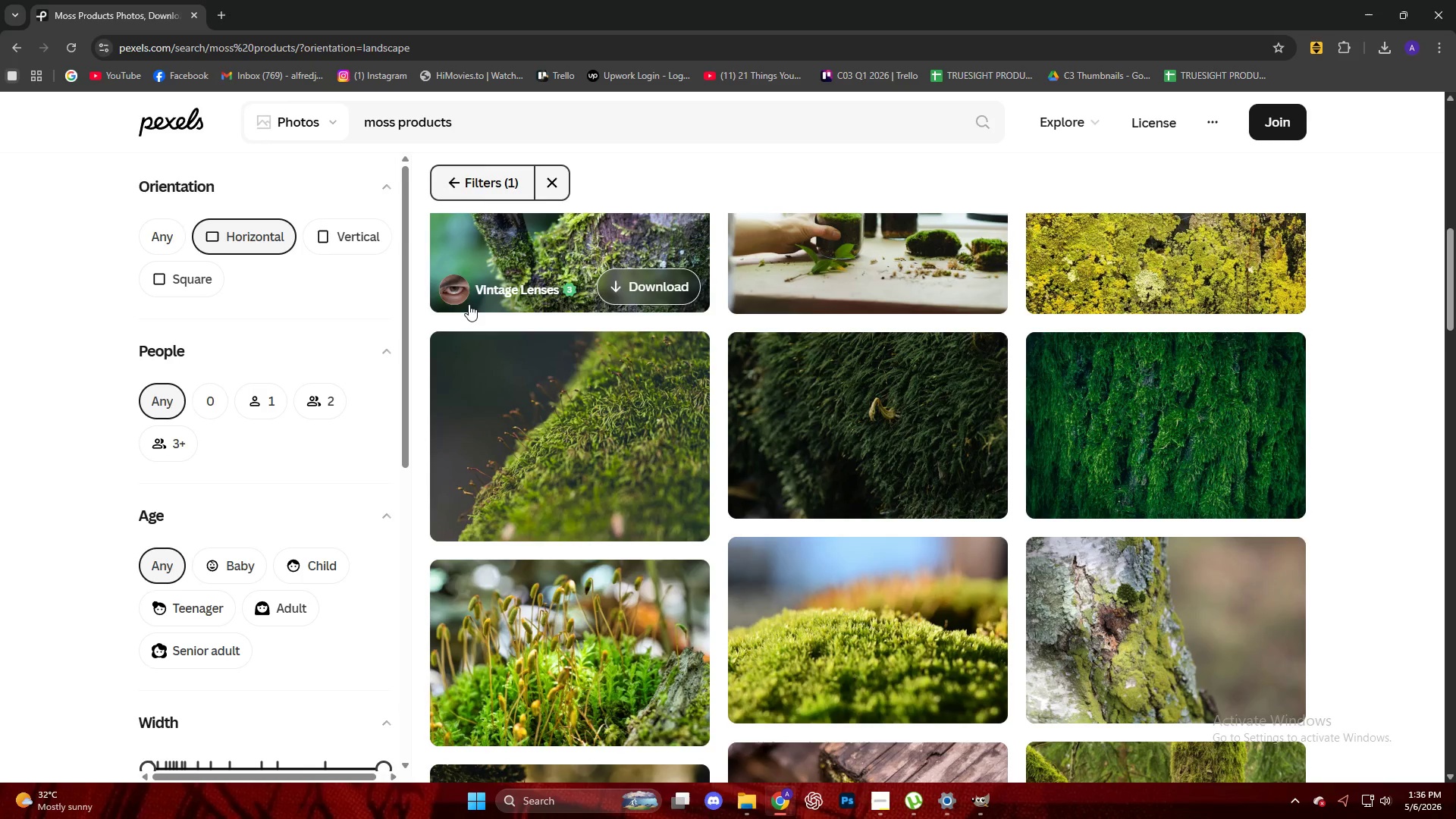 
scroll: coordinate [471, 341], scroll_direction: down, amount: 14.0
 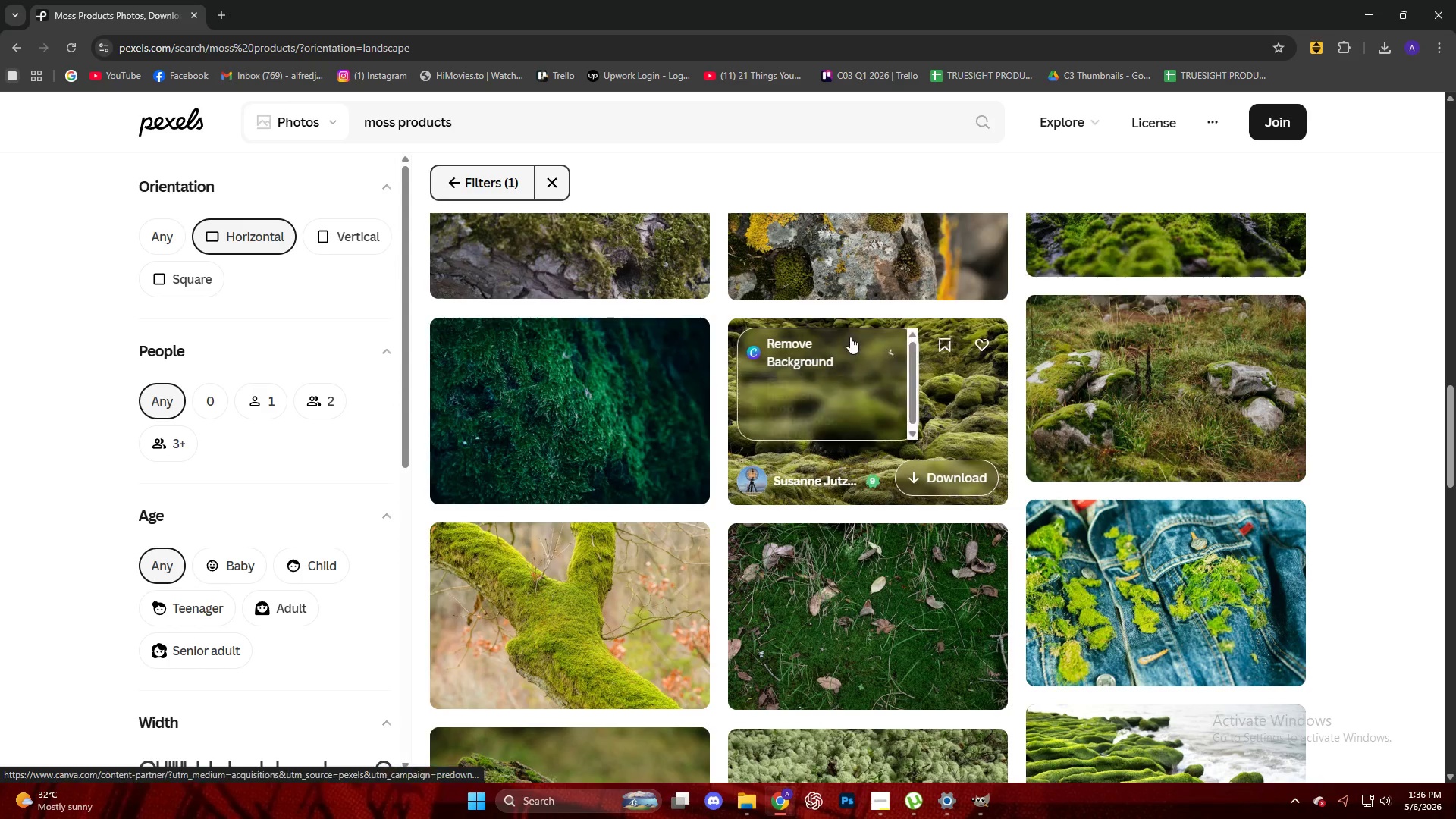 
mouse_move([559, 359])
 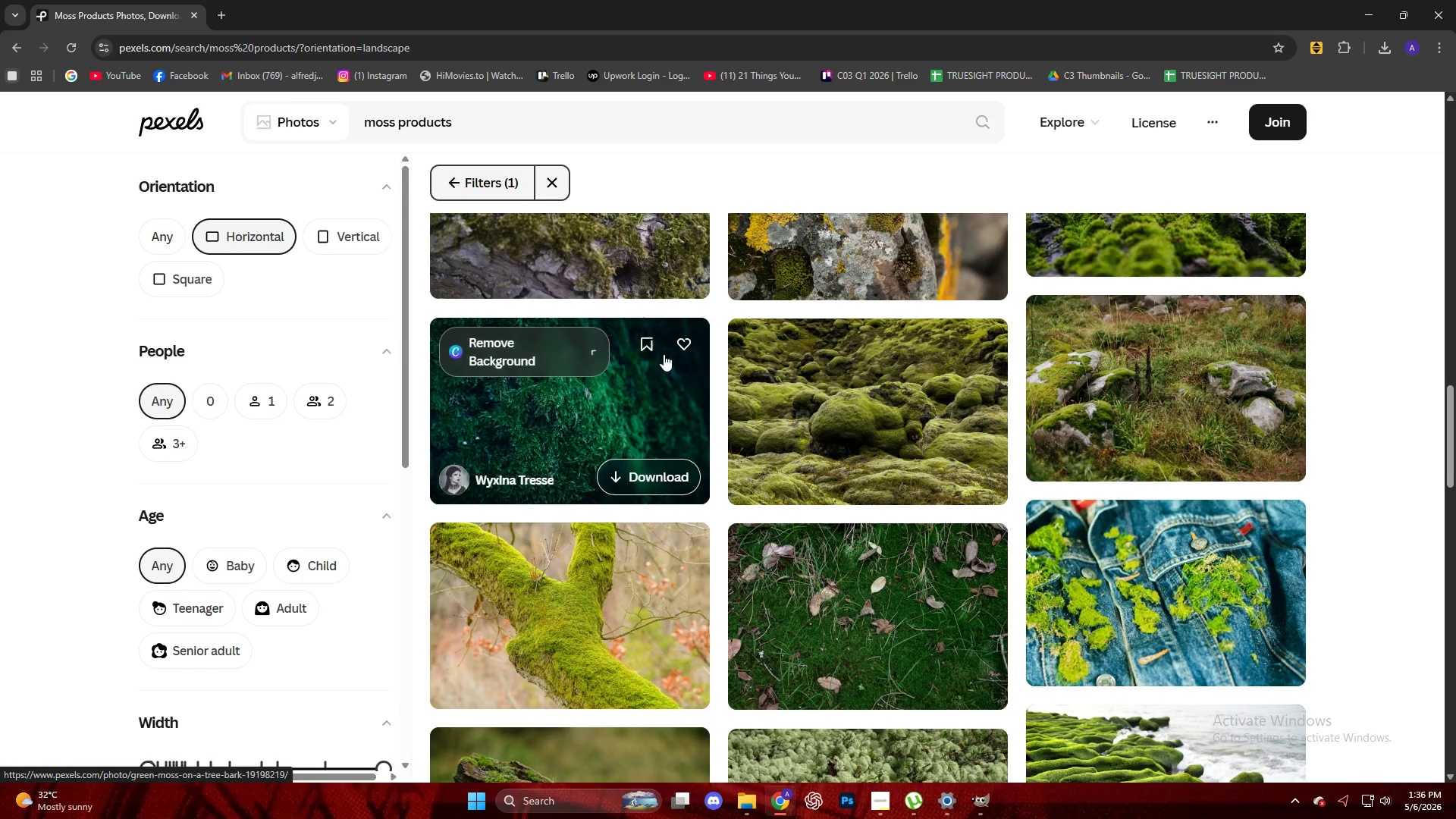 
scroll: coordinate [626, 374], scroll_direction: down, amount: 44.0
 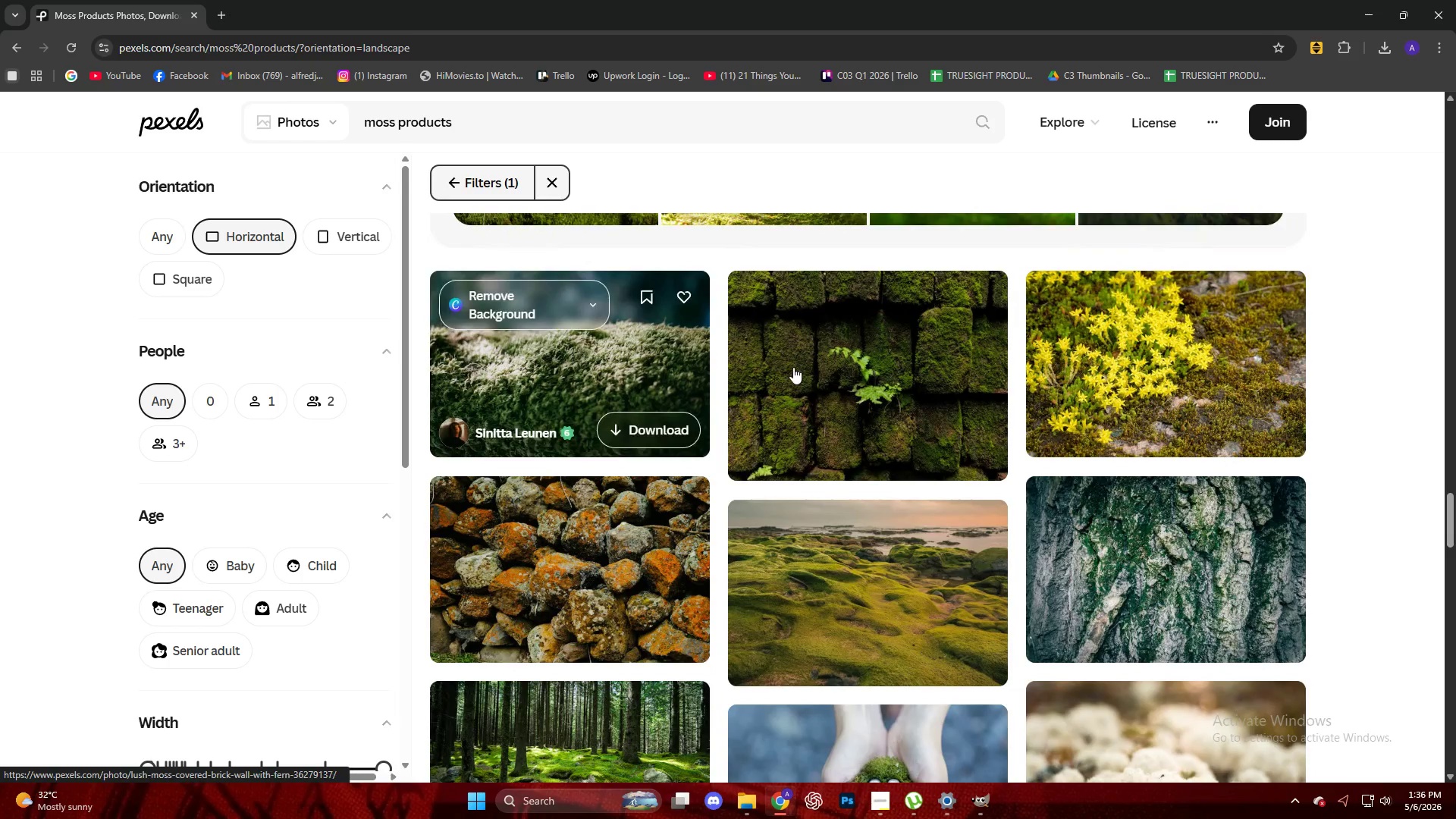 
left_click([833, 362])
 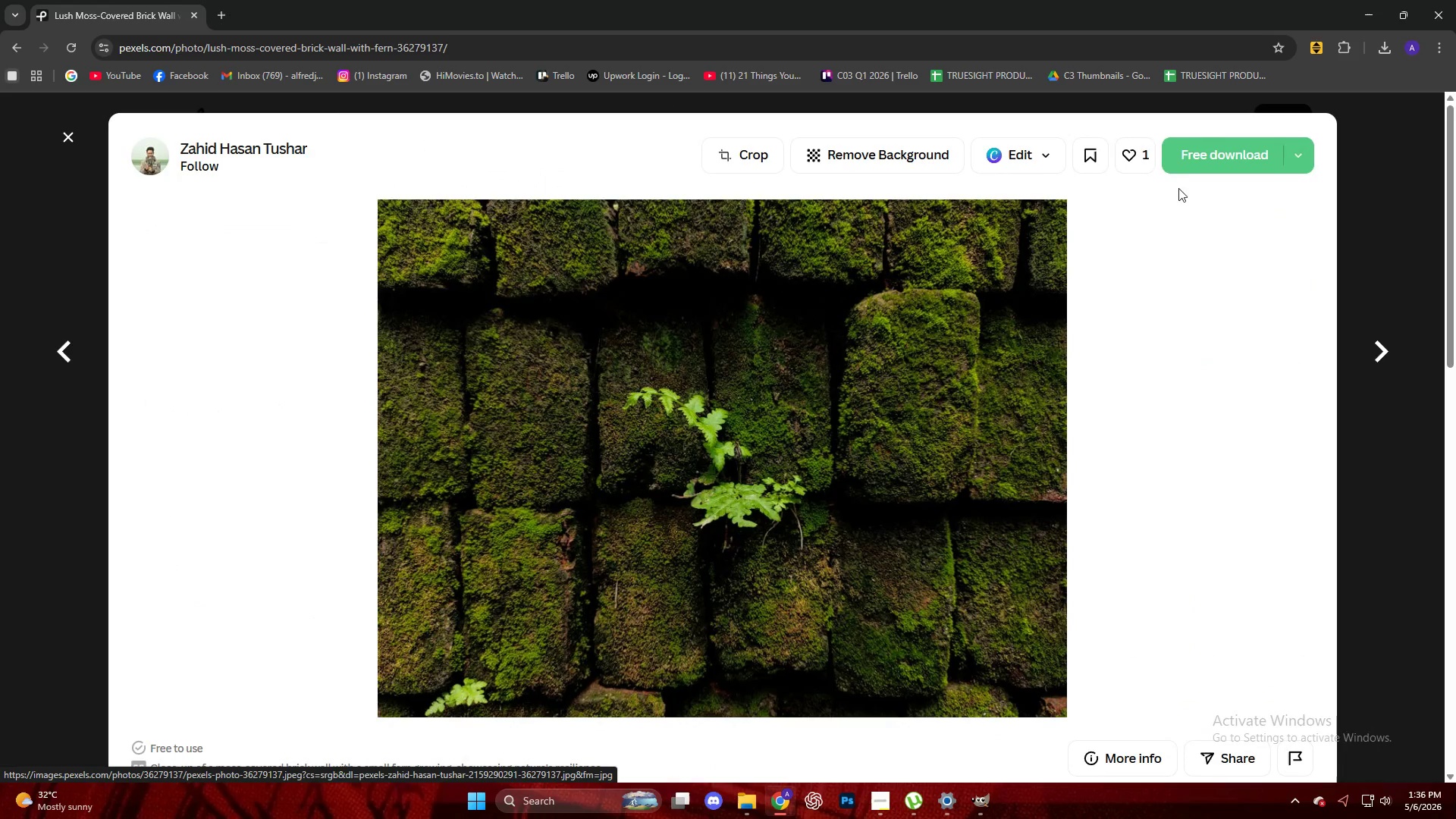 
left_click([1187, 166])
 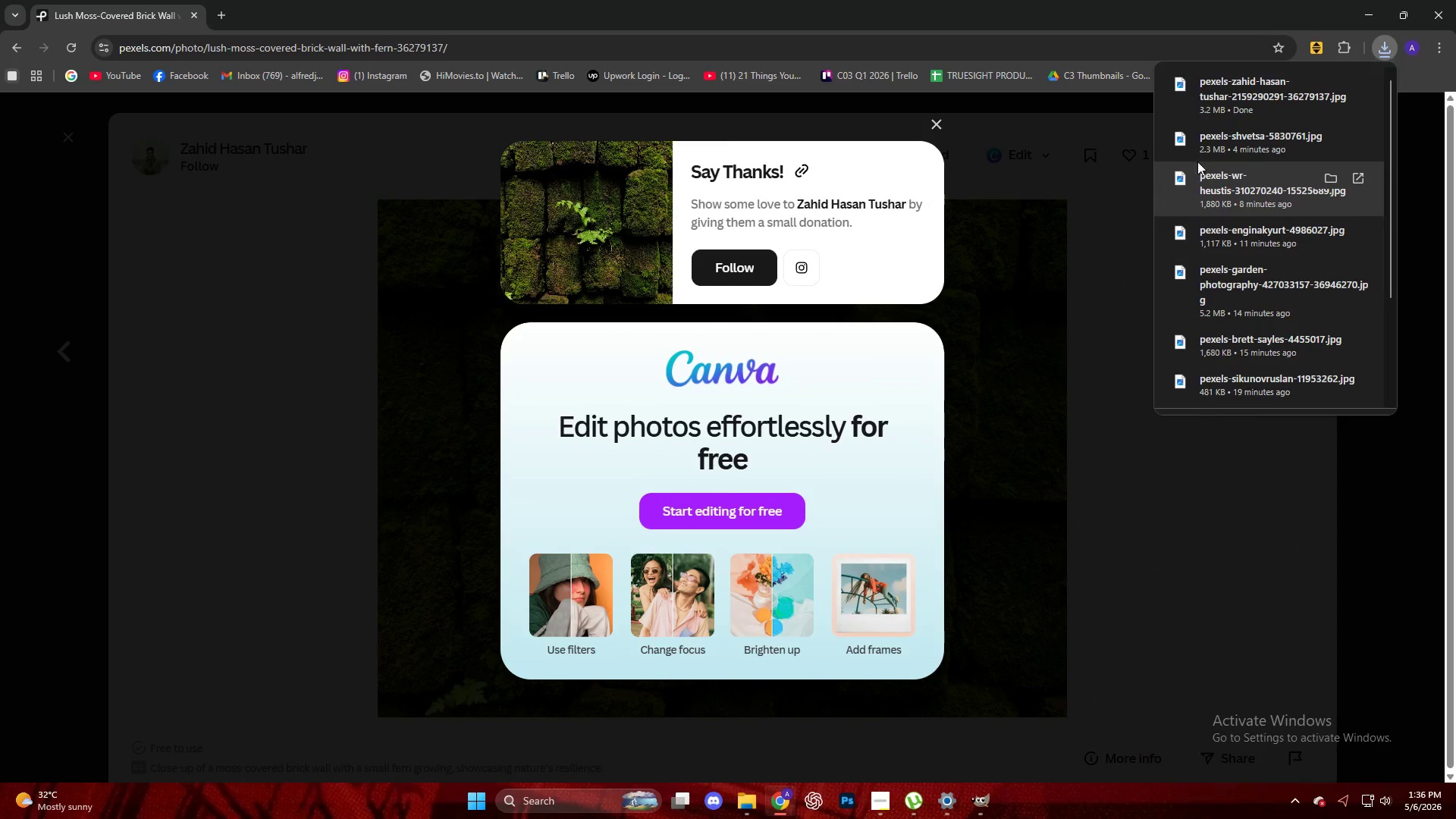 
left_click_drag(start_coordinate=[1238, 106], to_coordinate=[855, 409])
 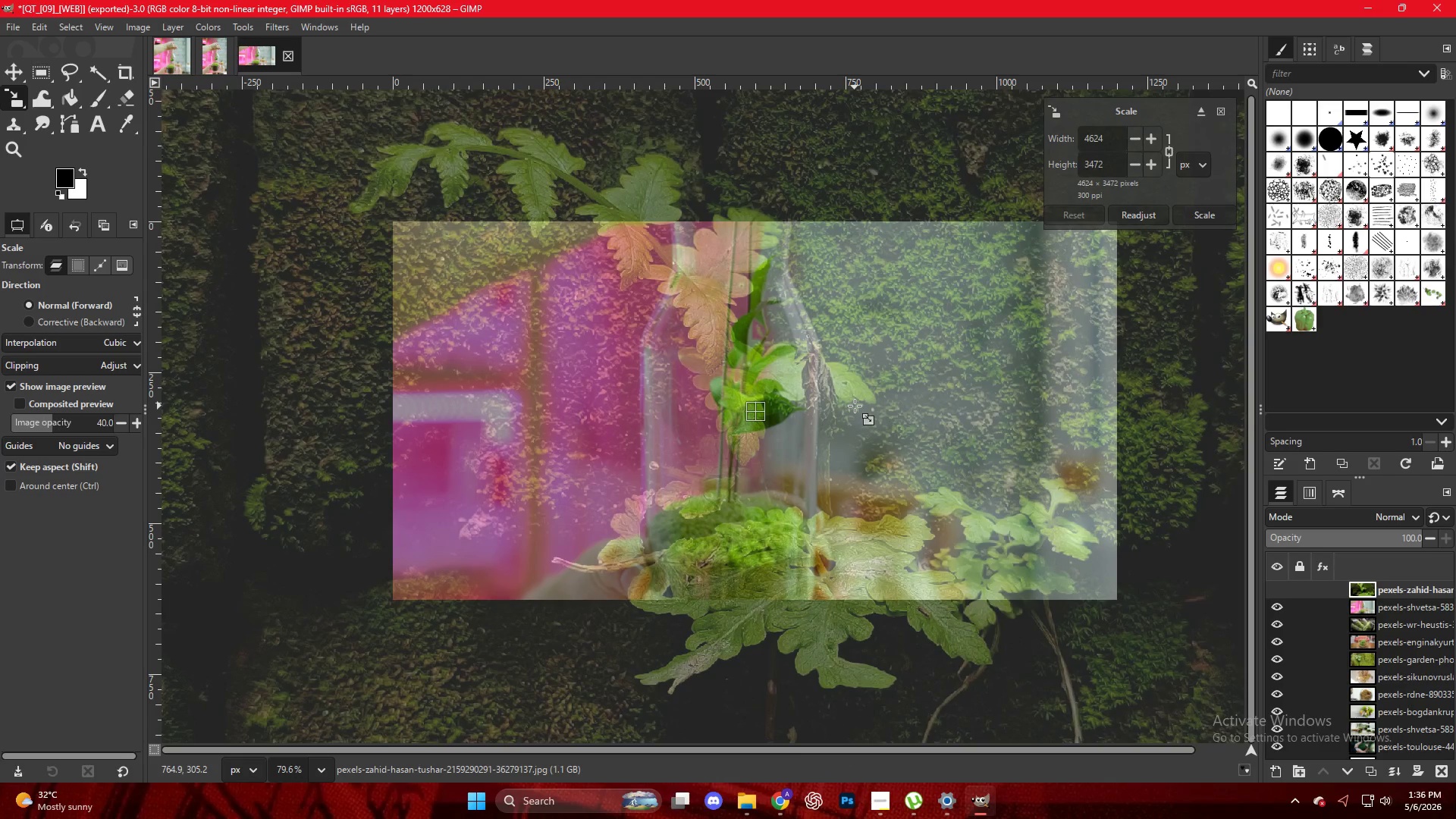 
hold_key(key=ControlLeft, duration=0.44)
scroll: coordinate [853, 407], scroll_direction: down, amount: 6.0
 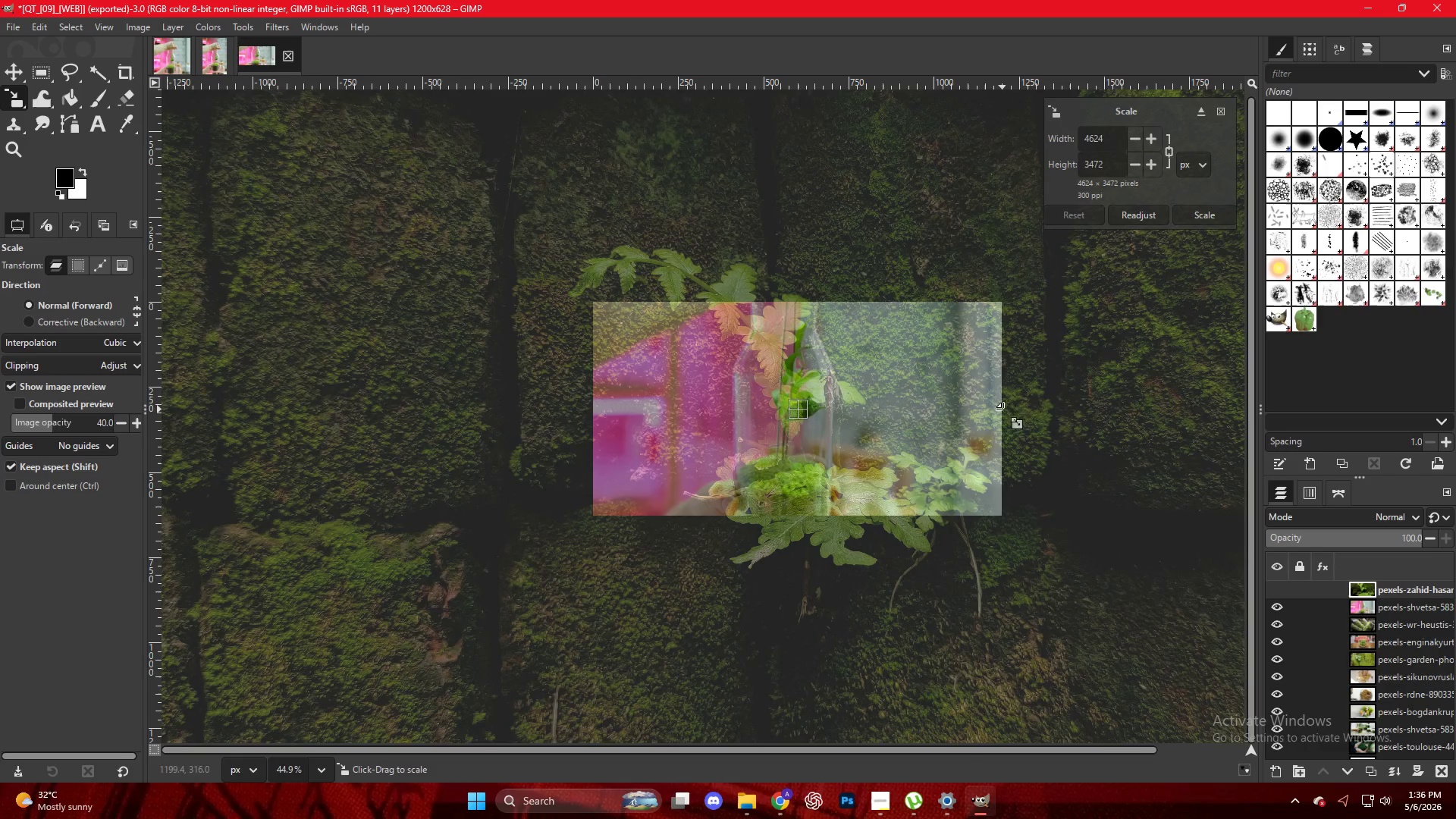 
hold_key(key=ControlLeft, duration=1.06)
scroll: coordinate [928, 424], scroll_direction: down, amount: 7.0
 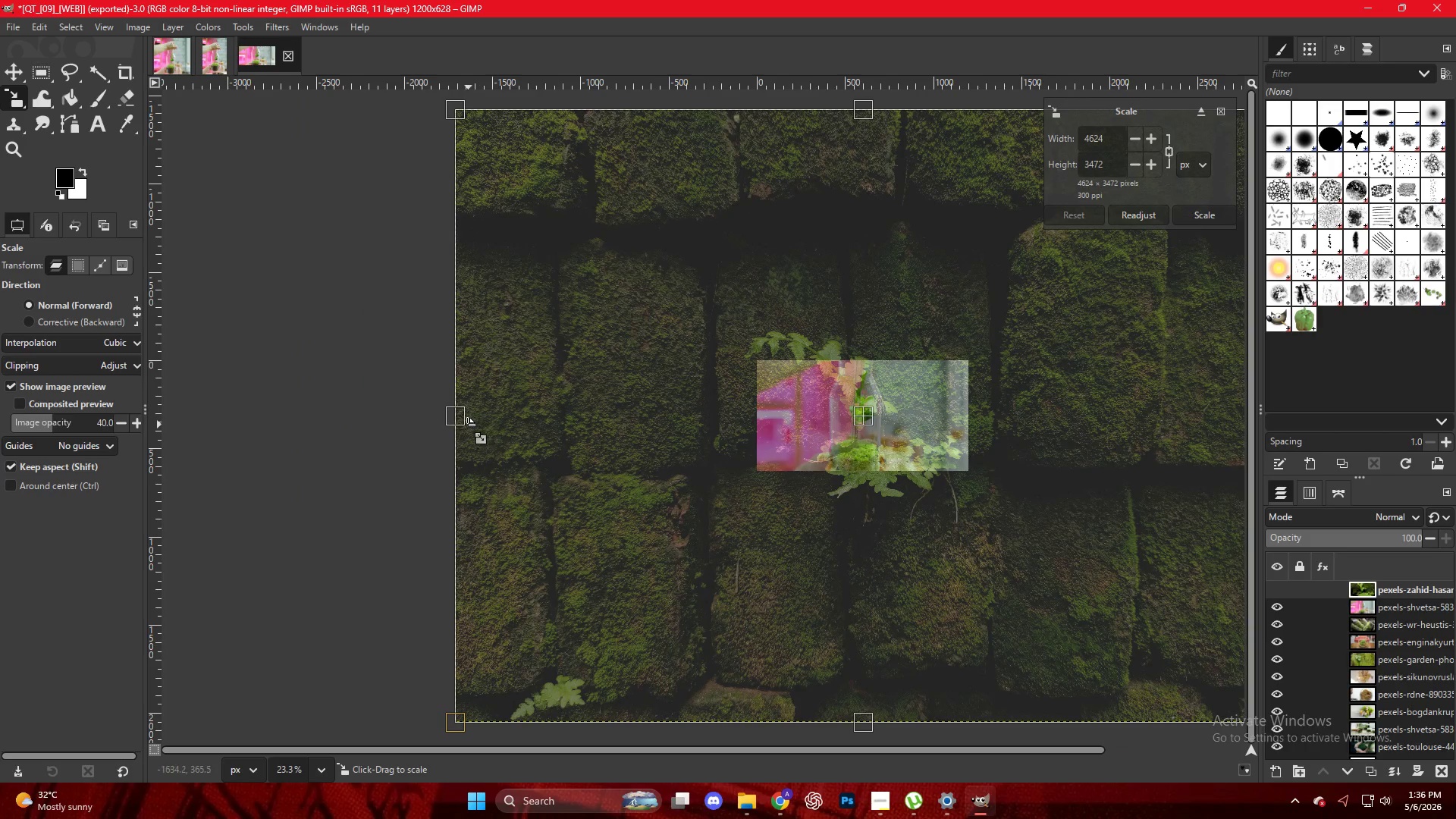 
hold_key(key=ControlLeft, duration=0.67)
left_click_drag(start_coordinate=[456, 426], to_coordinate=[464, 427])
 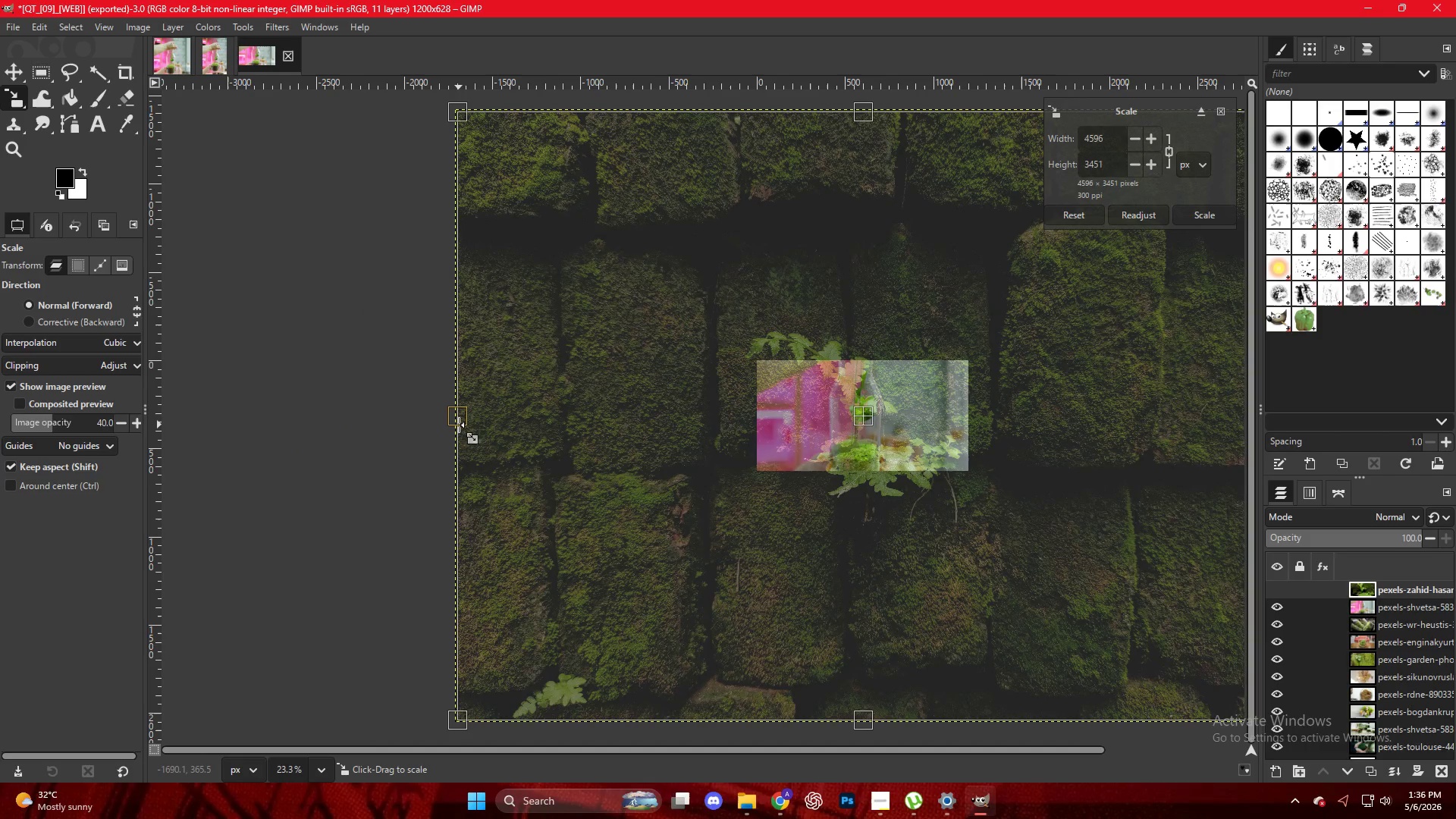 
hold_key(key=ControlLeft, duration=3.95)
left_click_drag(start_coordinate=[458, 423], to_coordinate=[754, 445])
 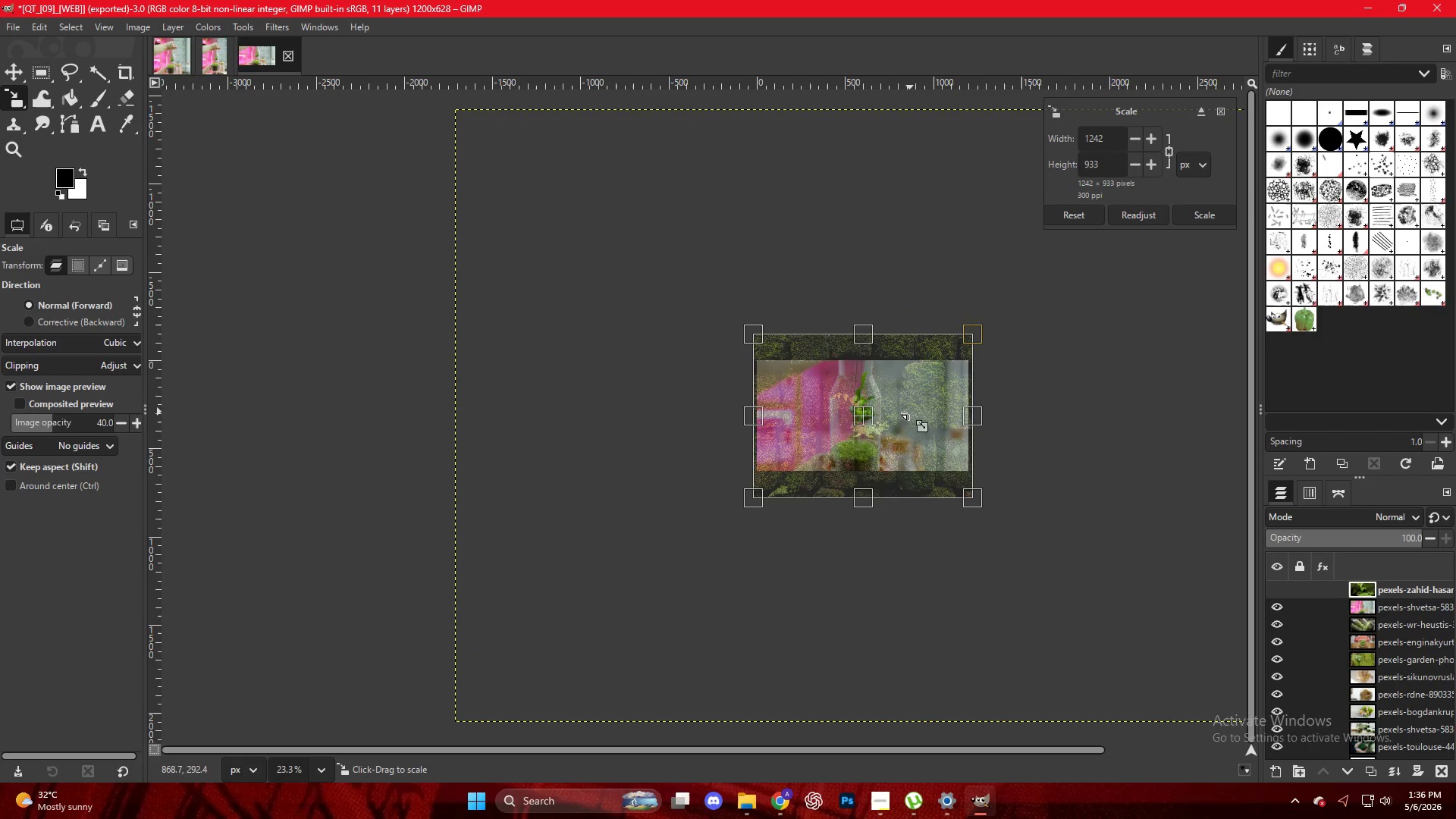 
hold_key(key=ControlLeft, duration=1.02)
 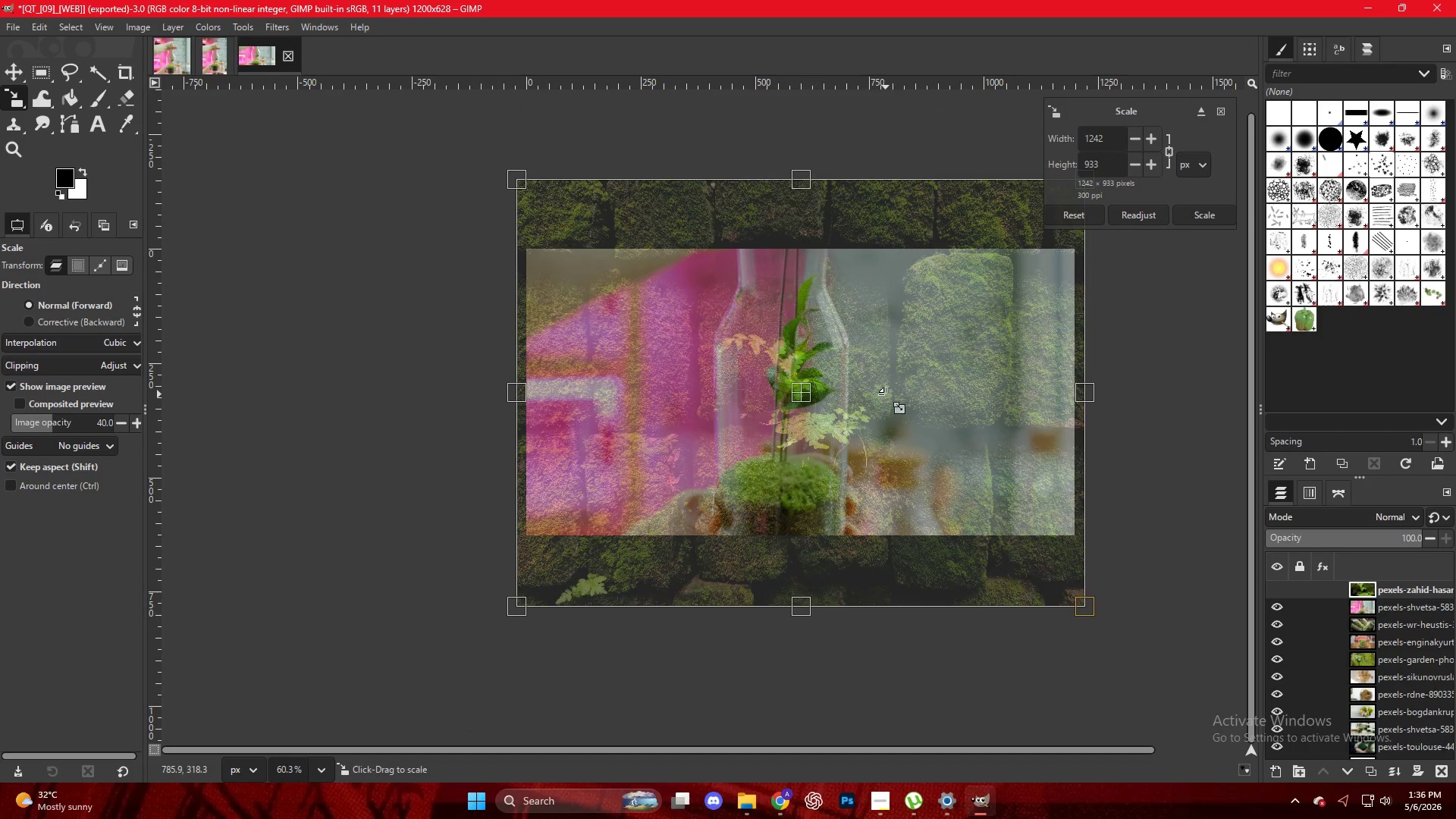 
left_click([886, 395])
 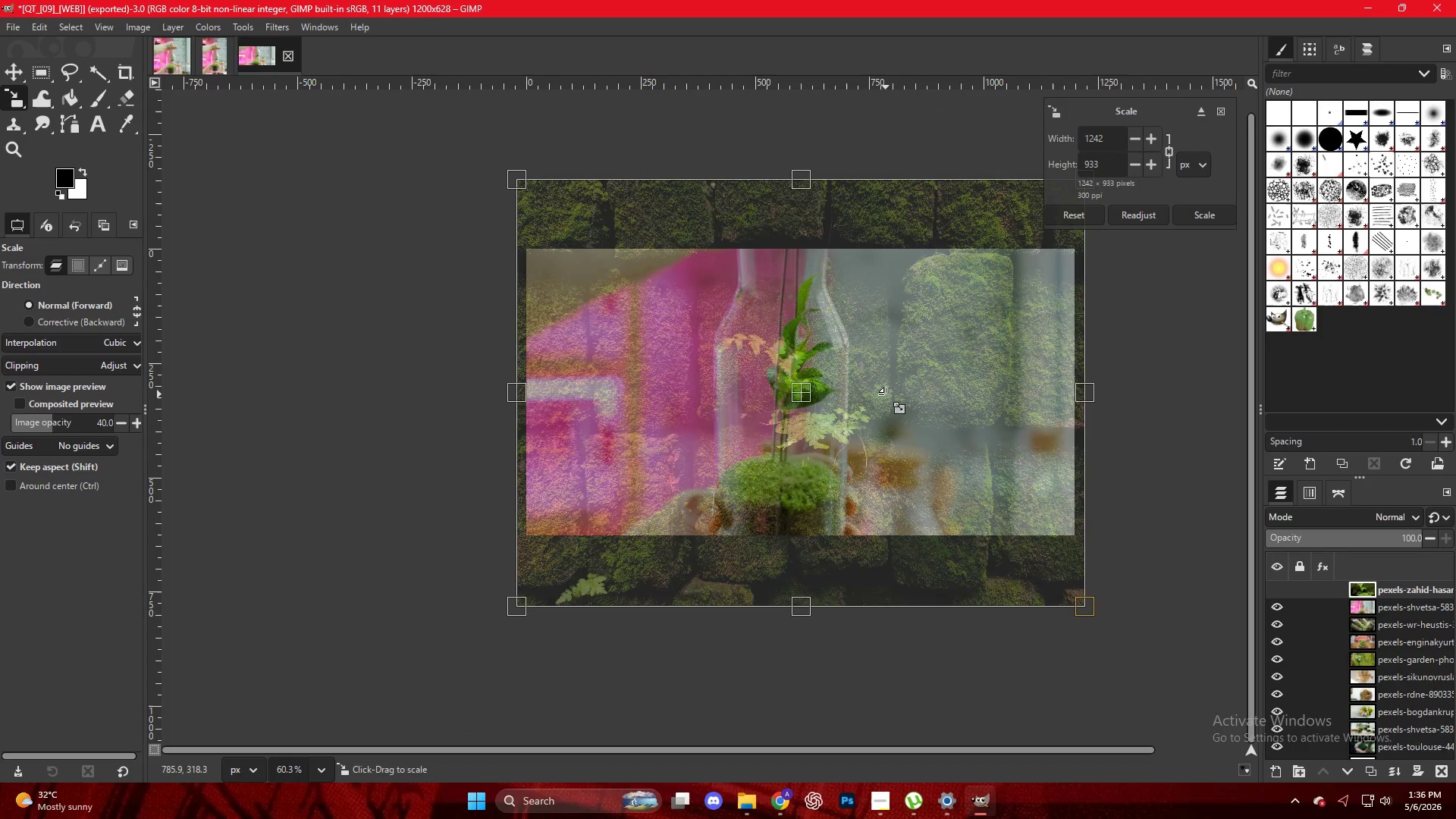 
scroll: coordinate [885, 430], scroll_direction: up, amount: 10.0
 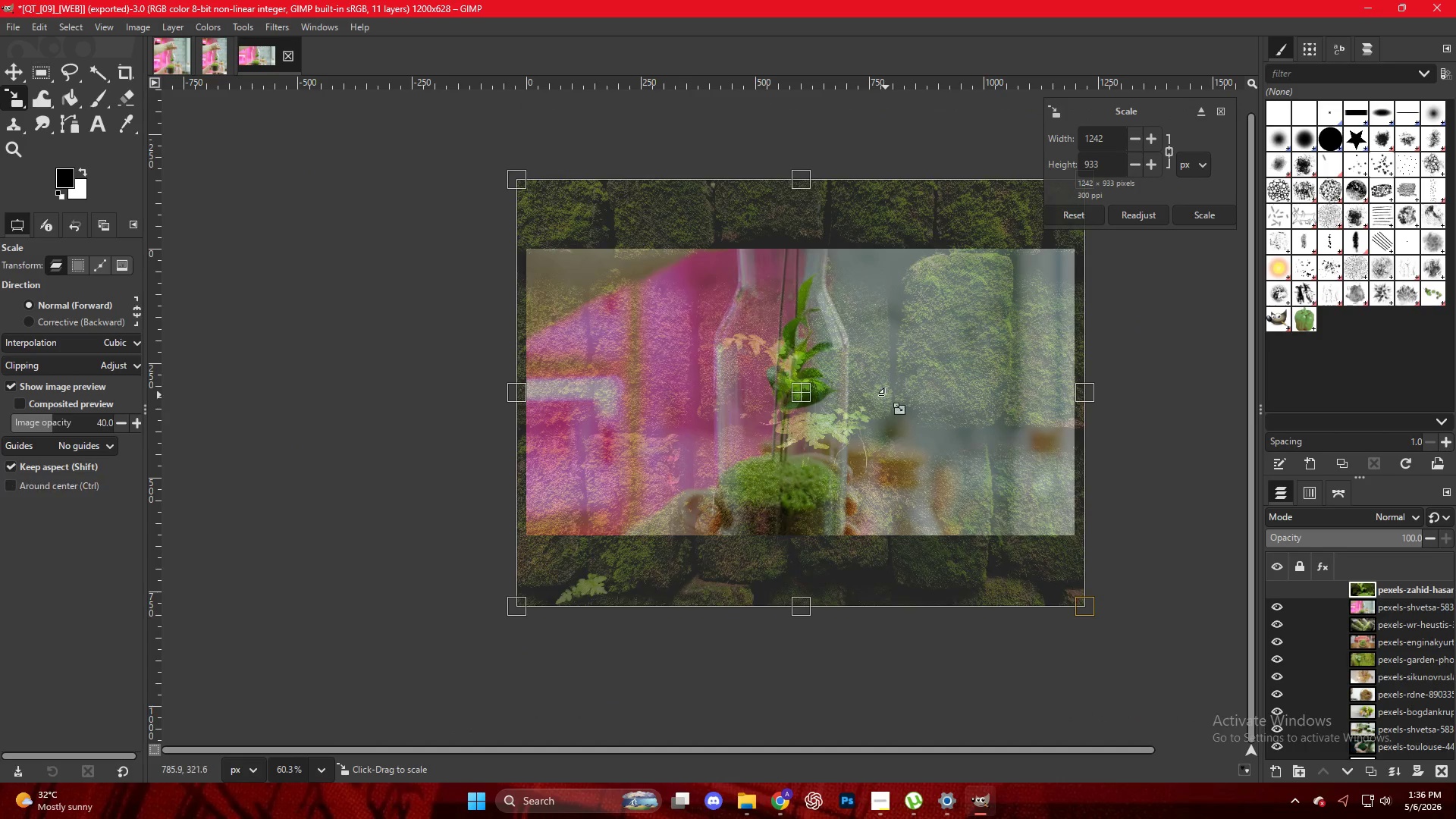 
key(NumpadEnter)
 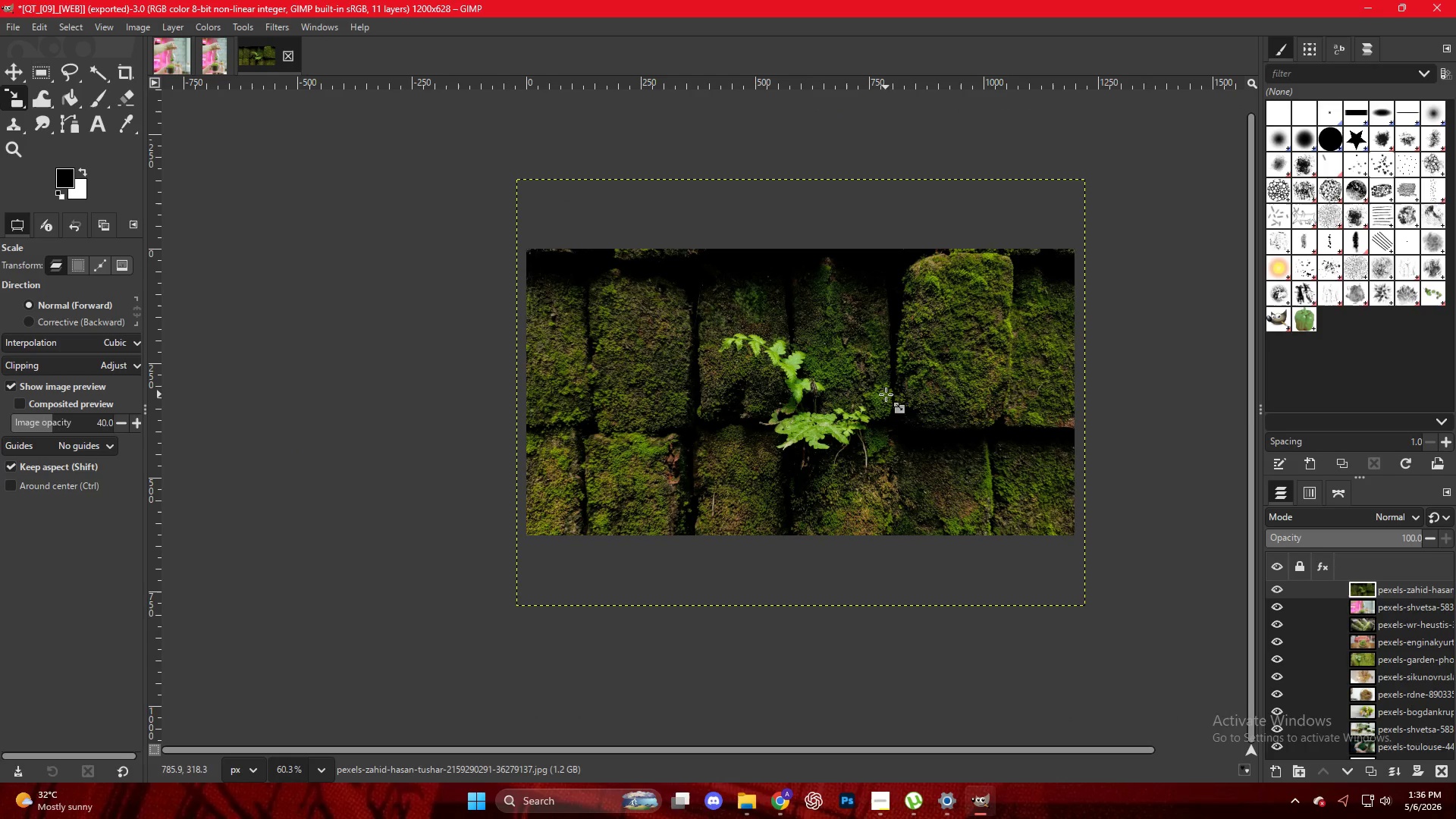 
hold_key(key=ControlLeft, duration=0.53)
scroll: coordinate [874, 390], scroll_direction: up, amount: 8.0
 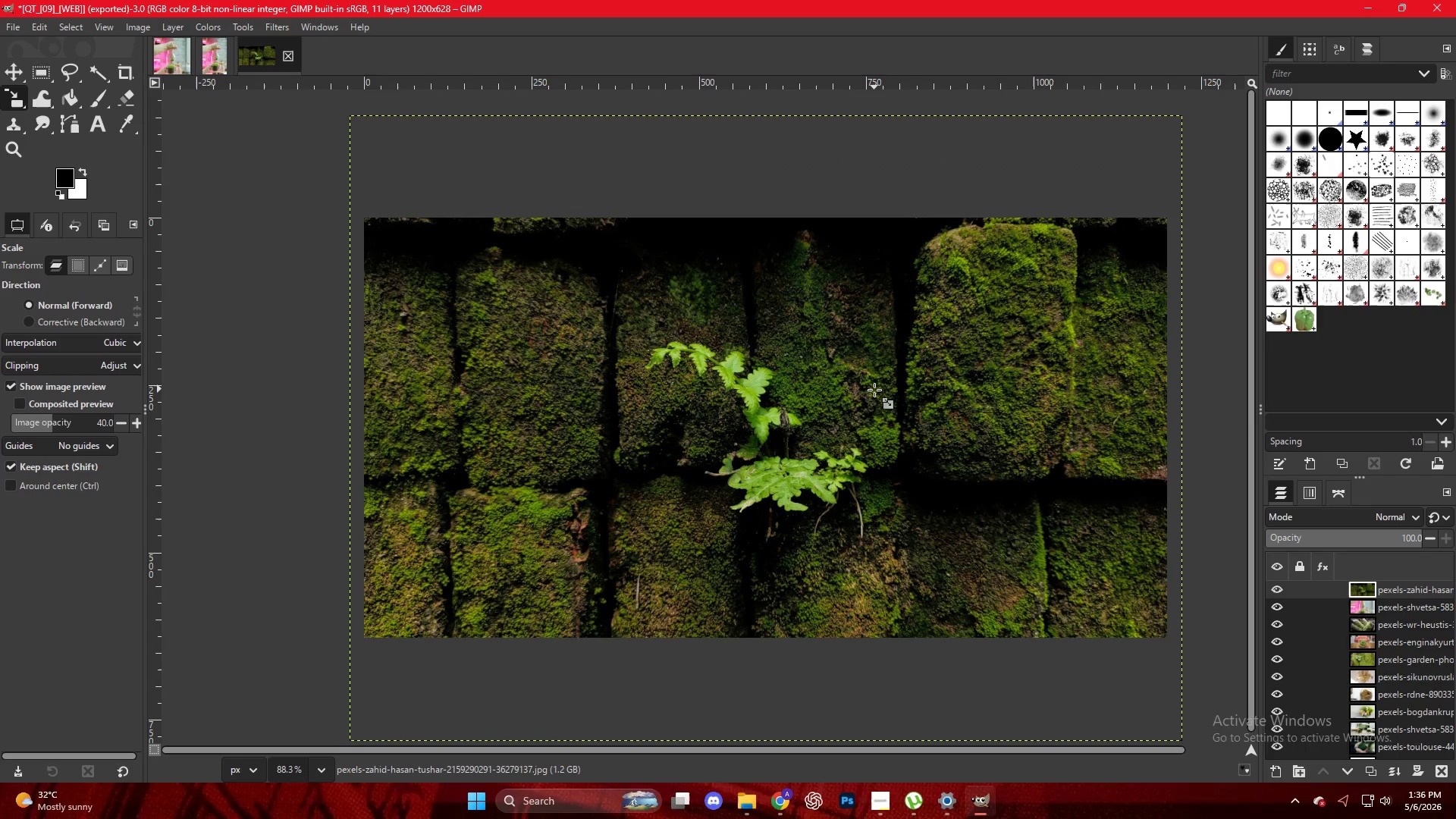 
key(Control+Shift+E)
 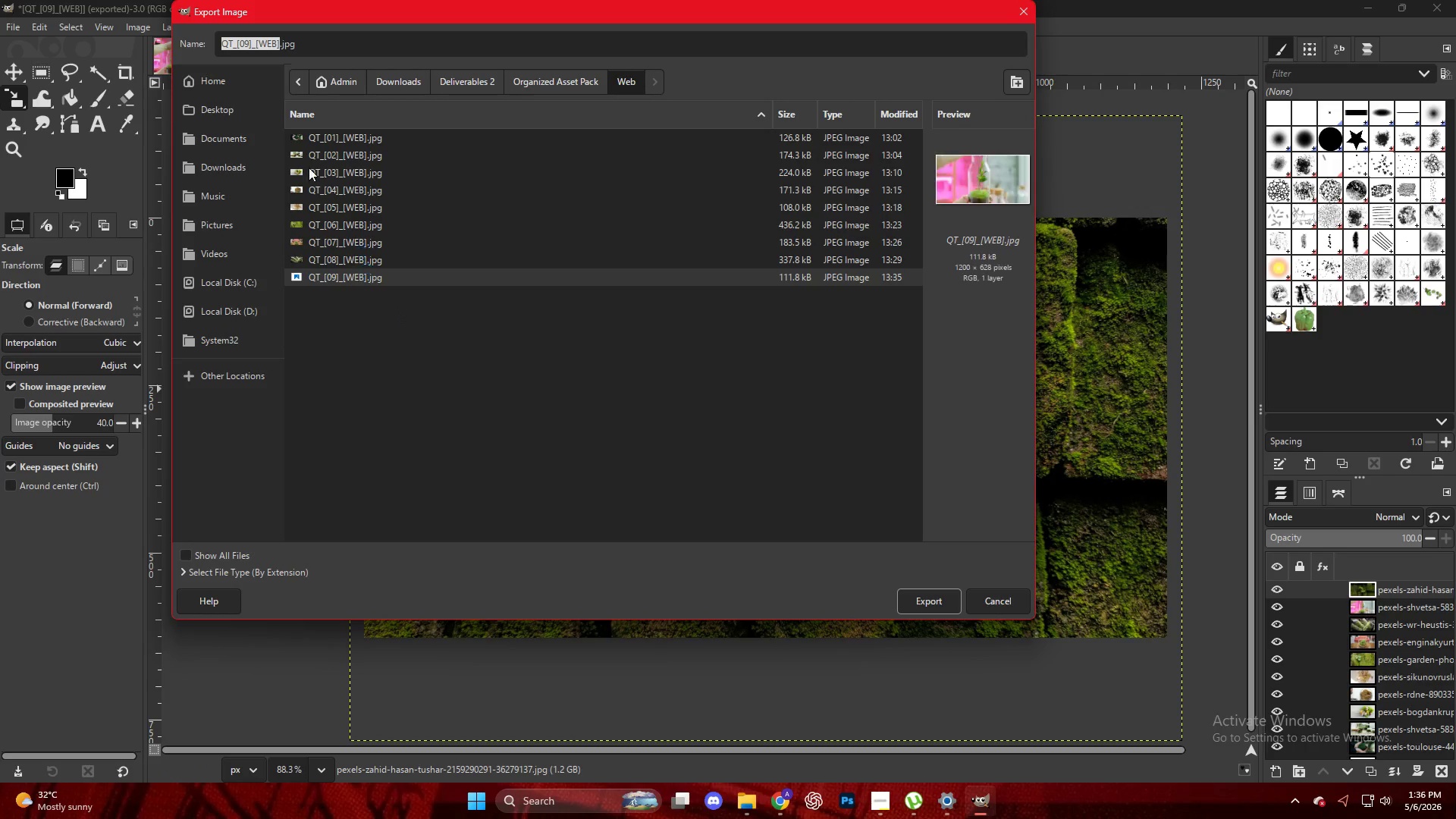 
left_click([246, 45])
 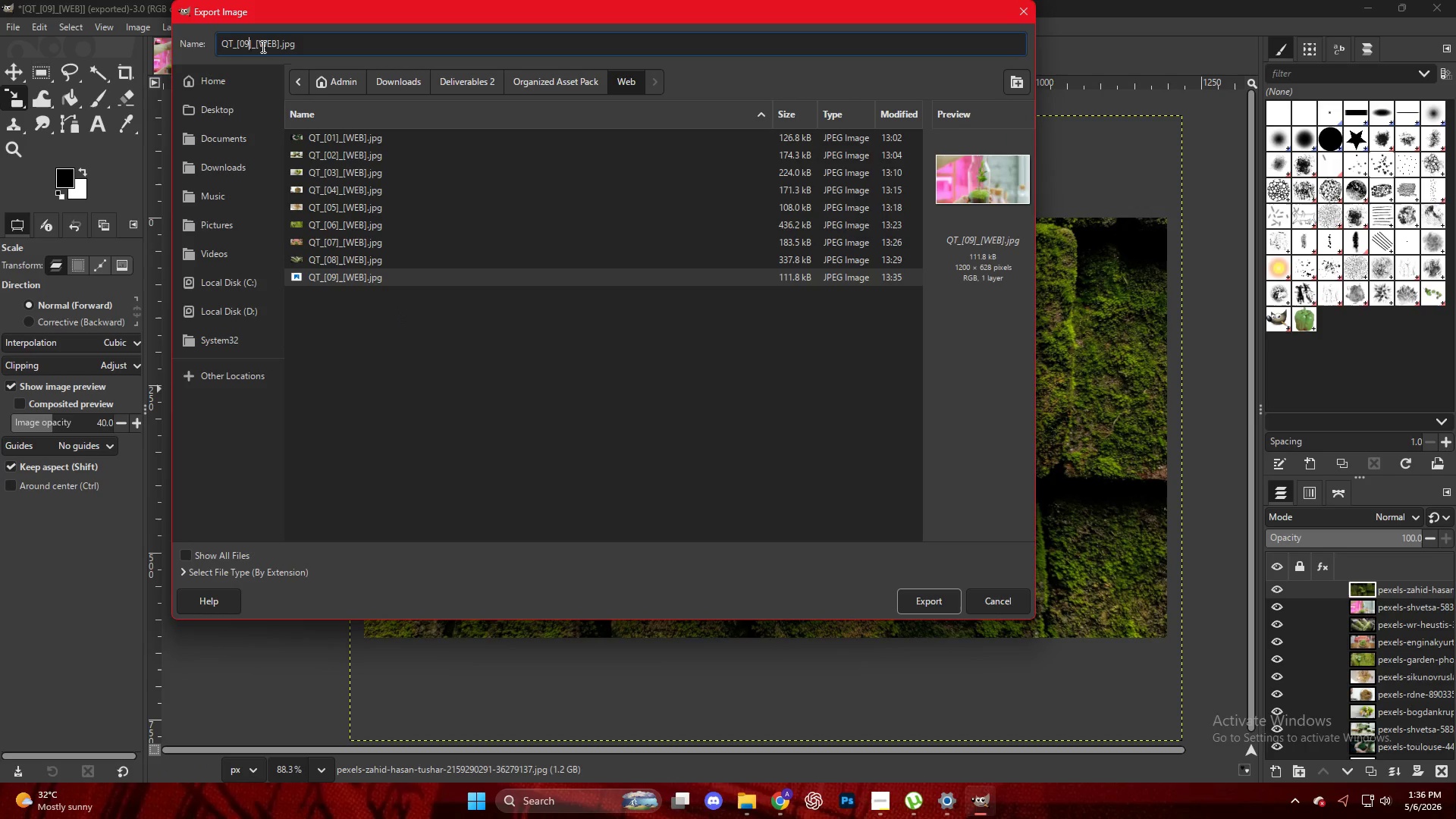 
key(Backspace)
 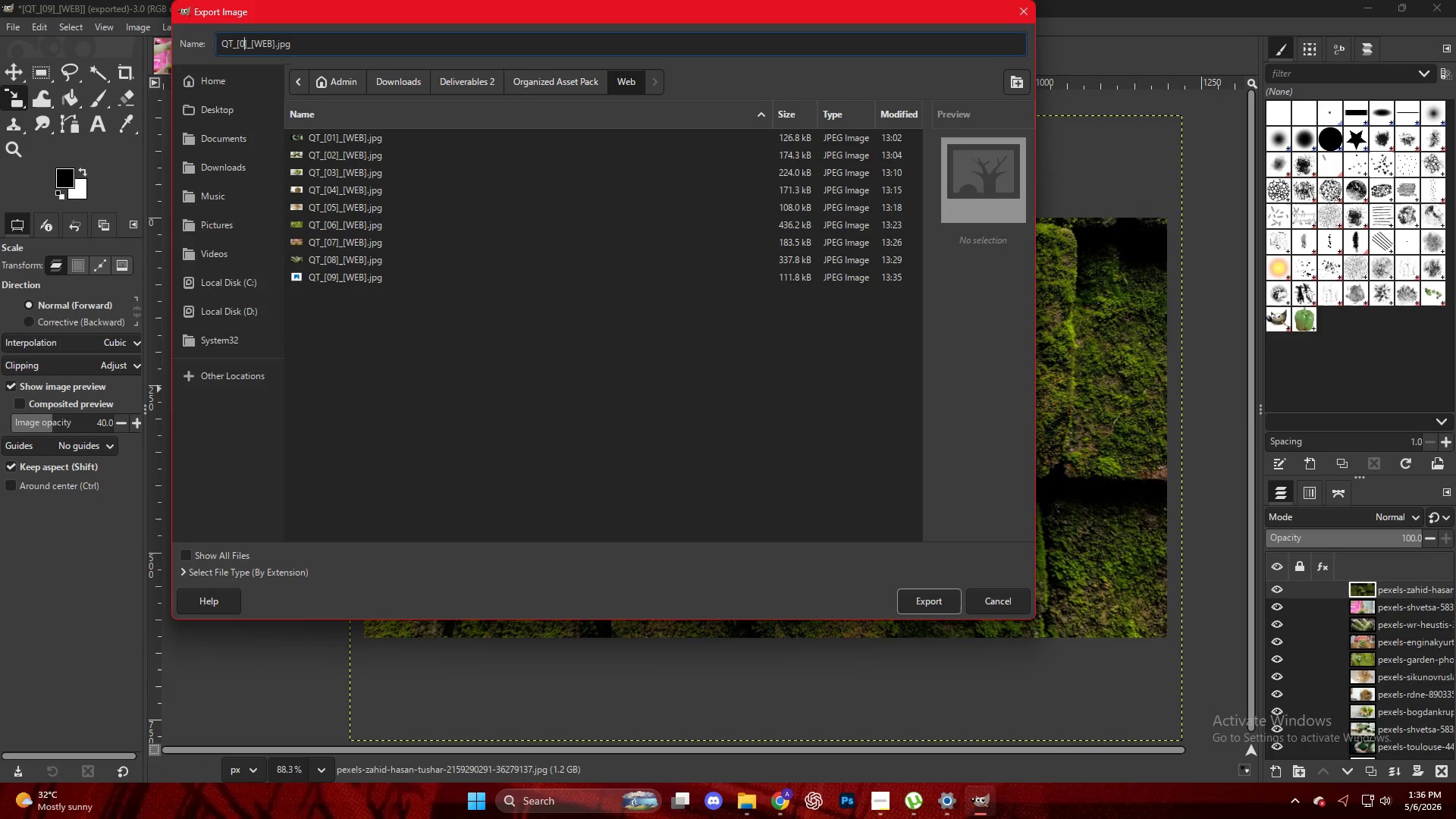 
key(1)
 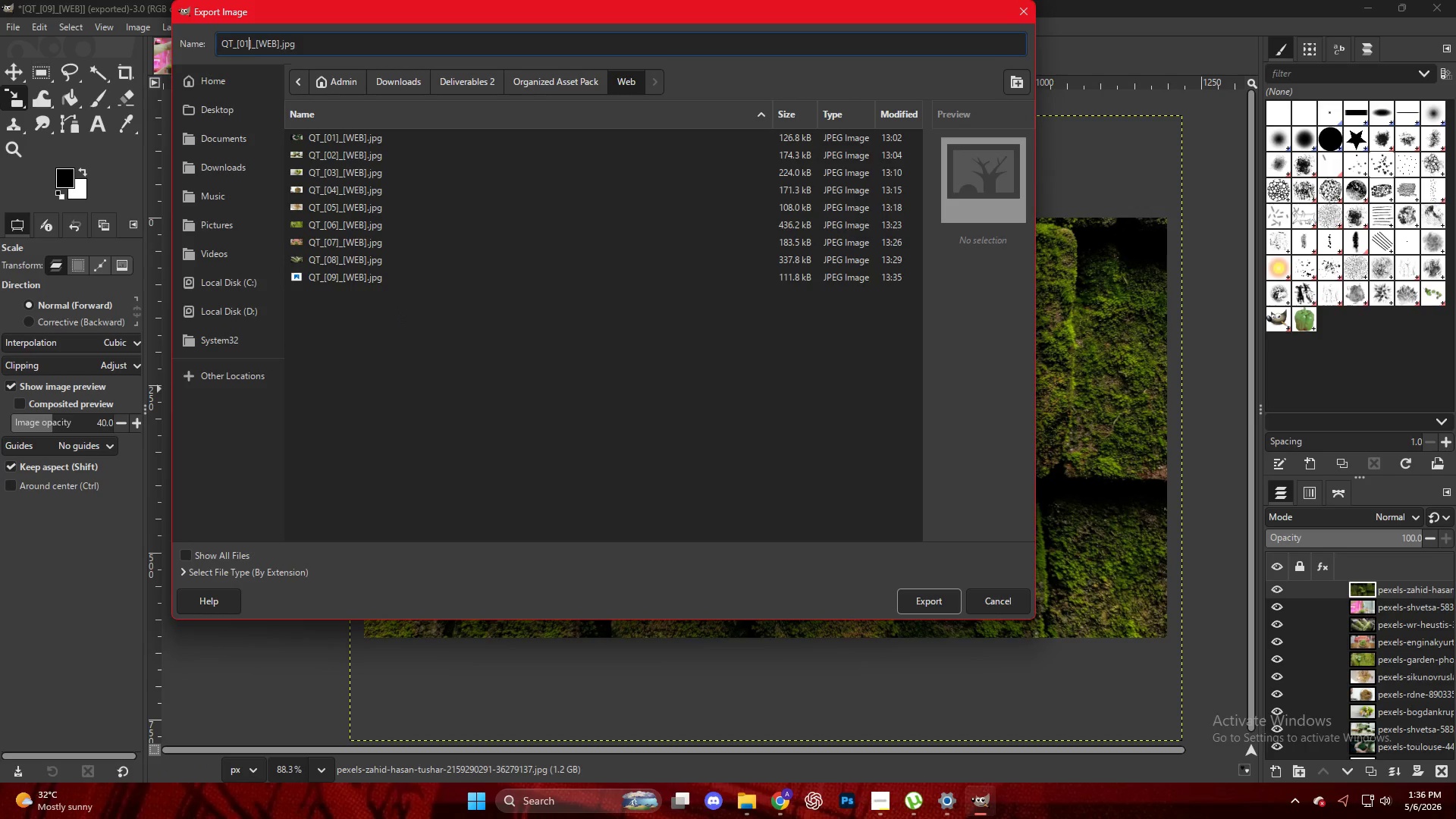 
key(Numpad0)
 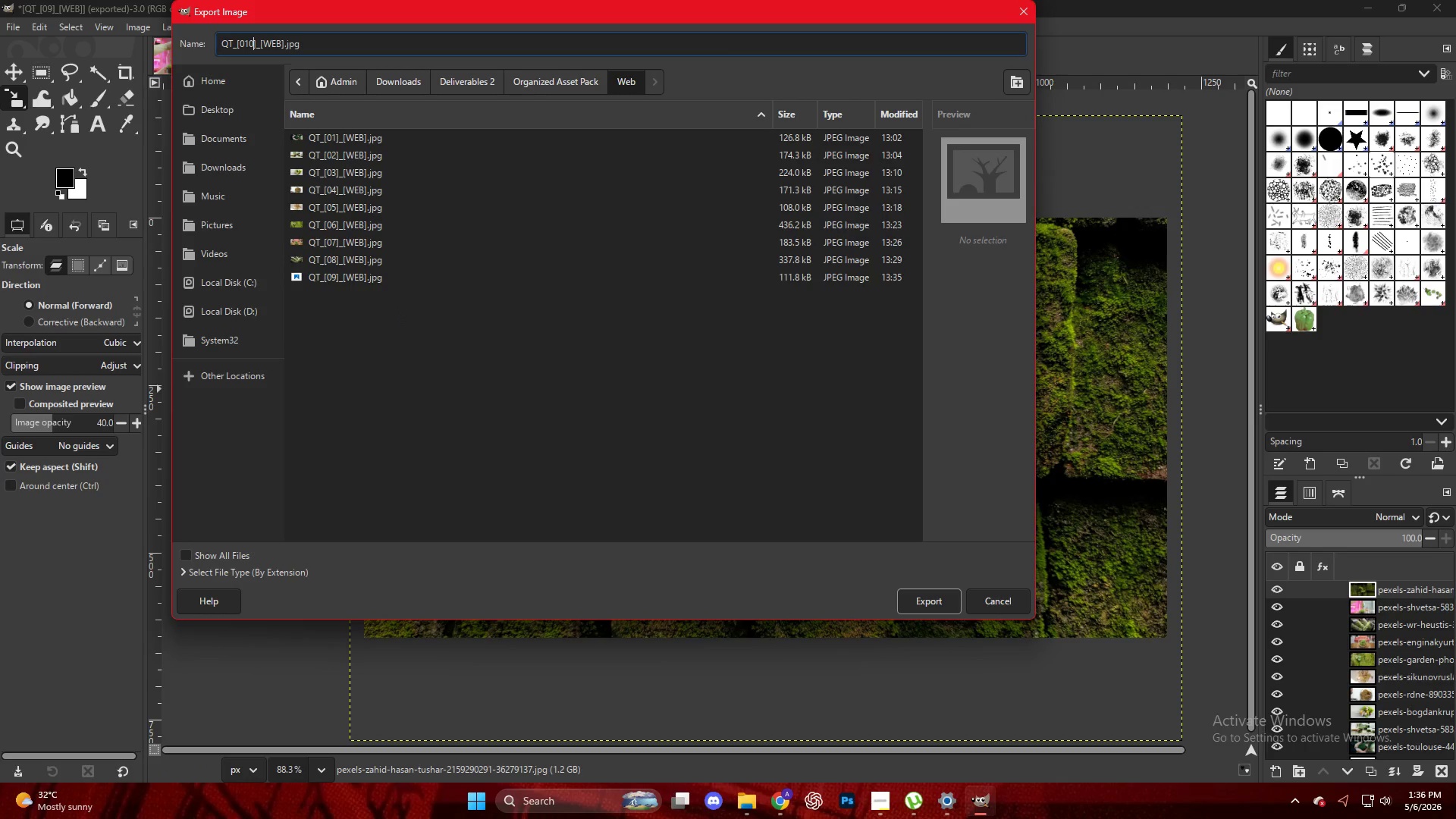 
key(NumpadEnter)
 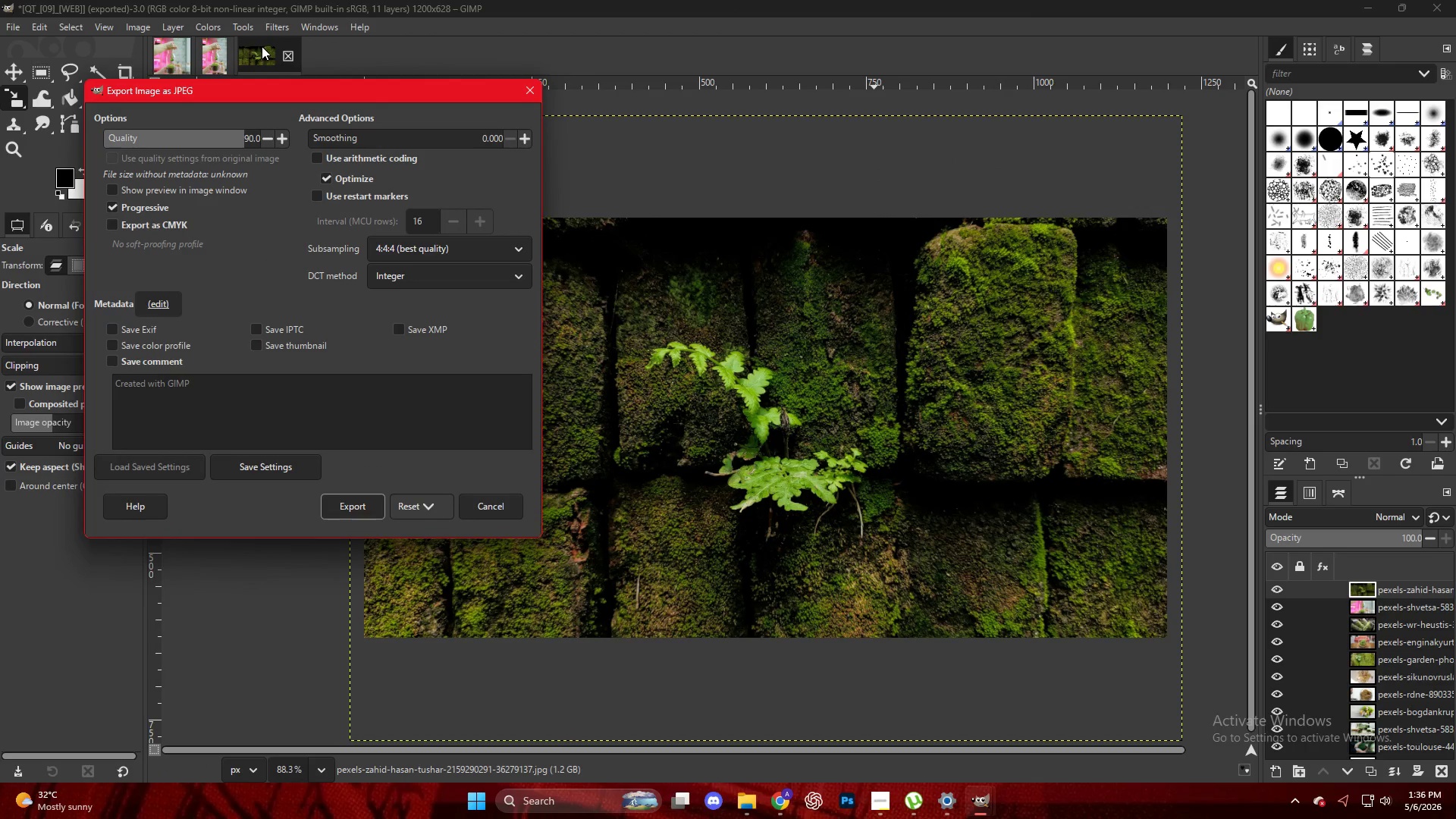 
key(Enter)
 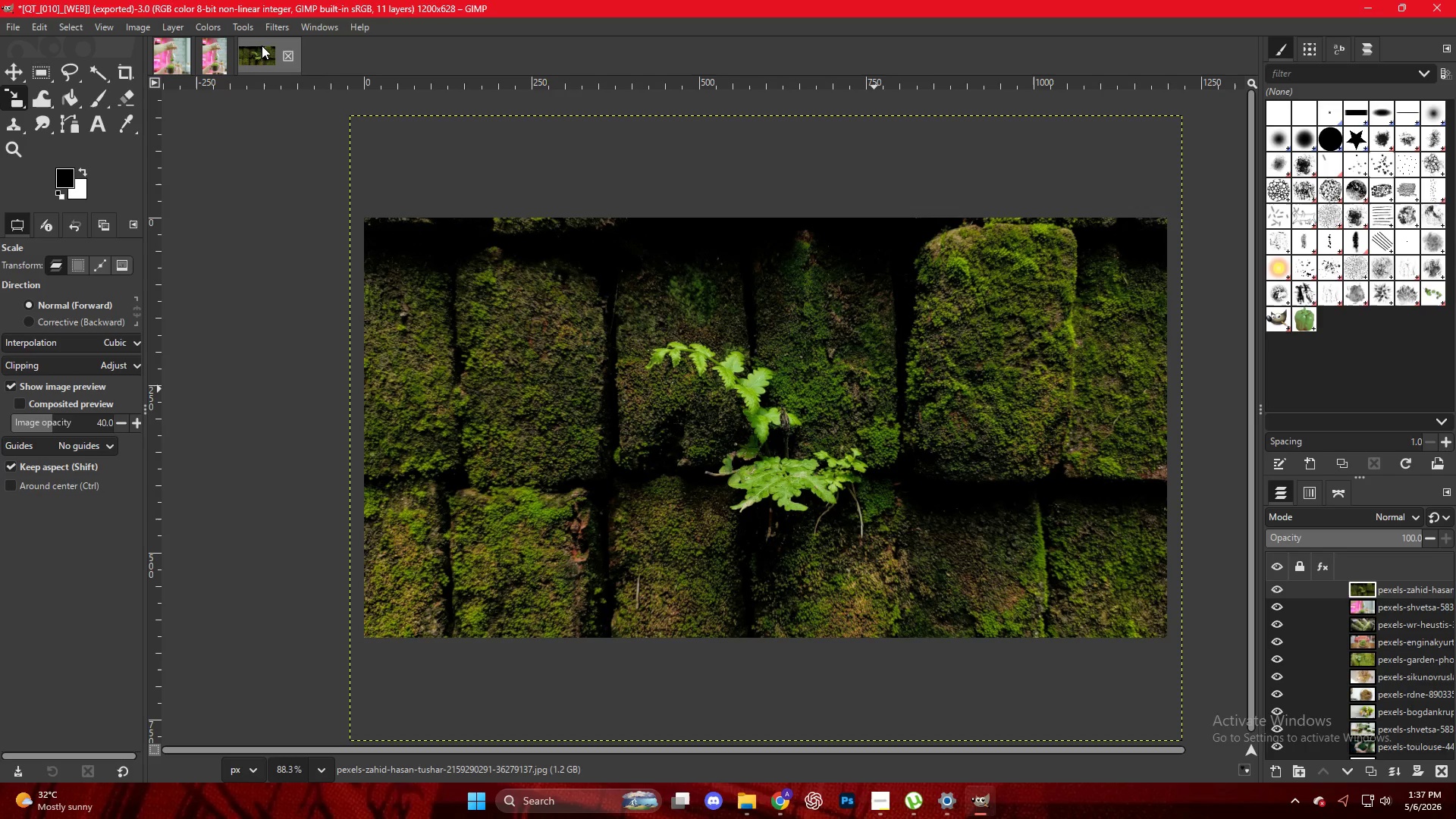 
wait(65.5)
 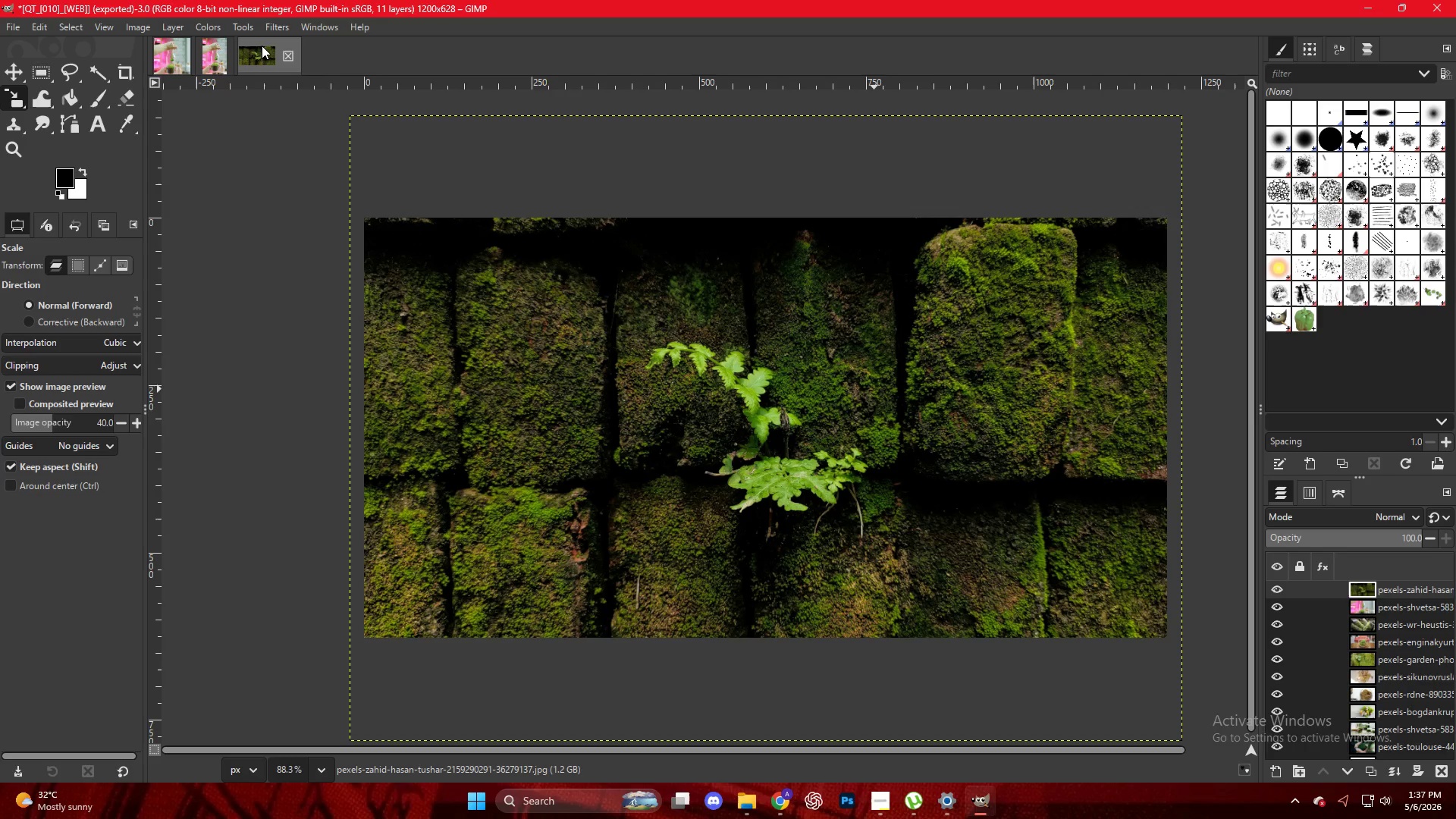 
left_click_drag(start_coordinate=[1384, 588], to_coordinate=[678, 314])
 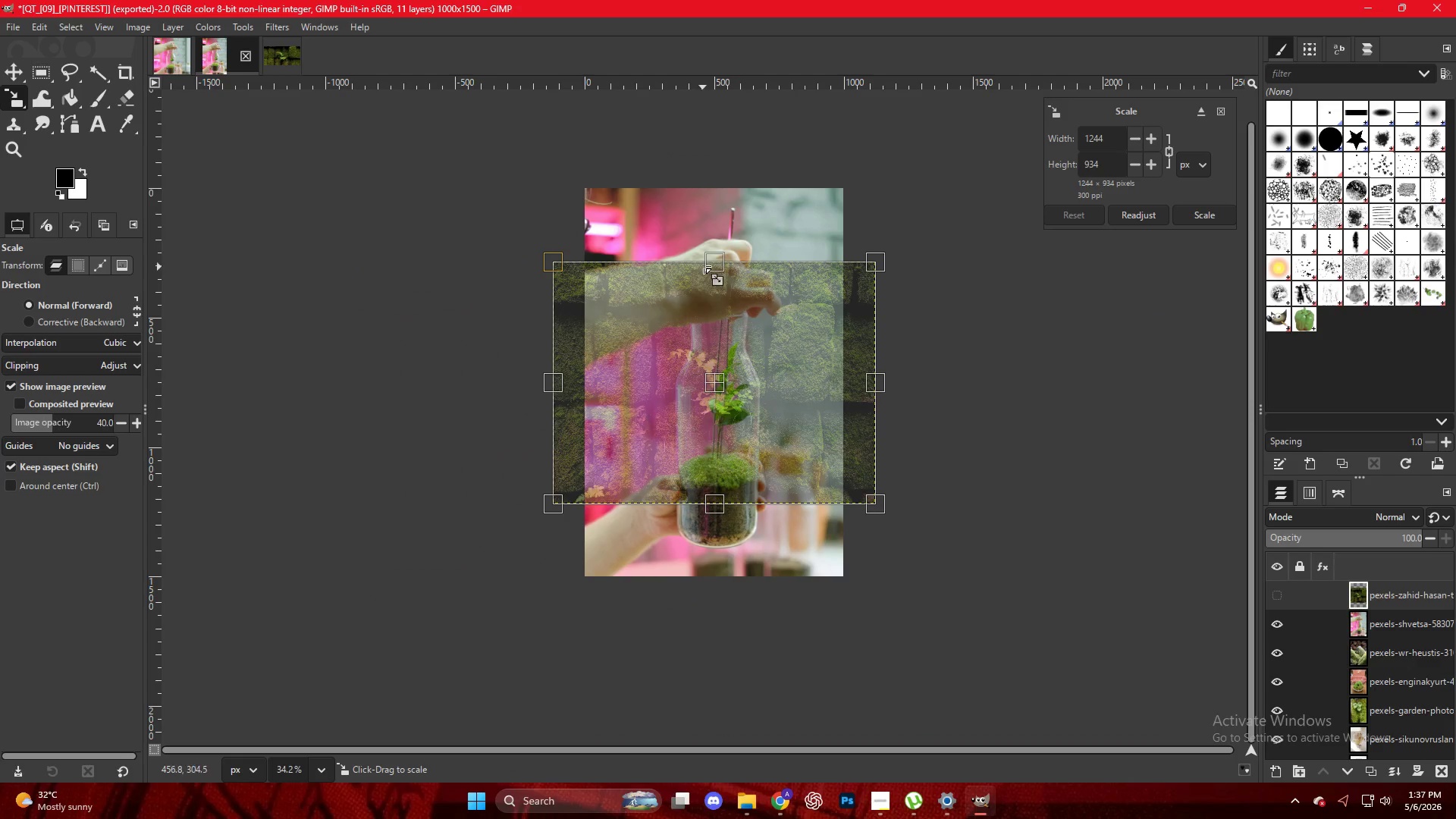 
left_click_drag(start_coordinate=[708, 260], to_coordinate=[715, 177])
 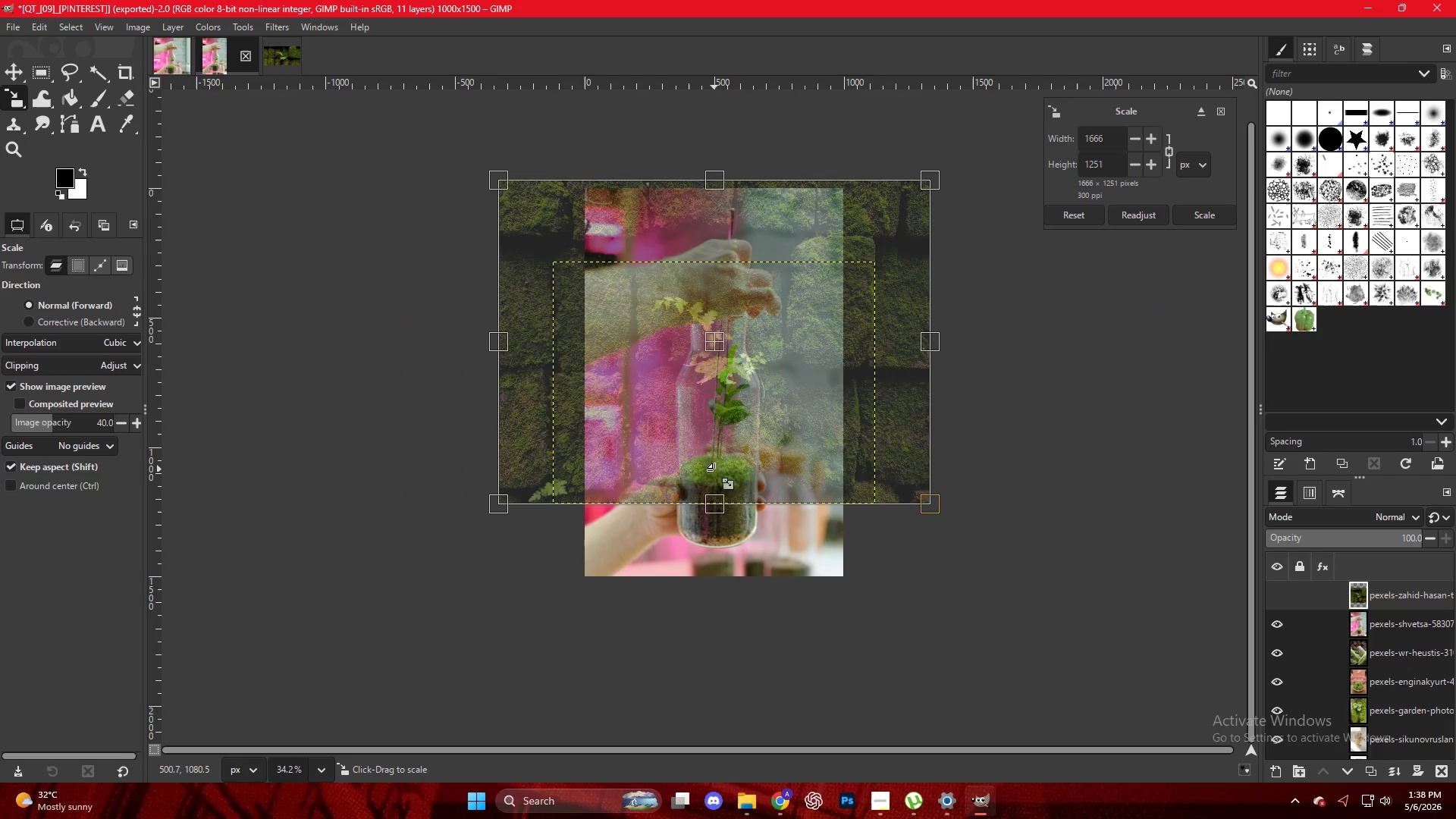 
left_click_drag(start_coordinate=[720, 507], to_coordinate=[727, 586])
 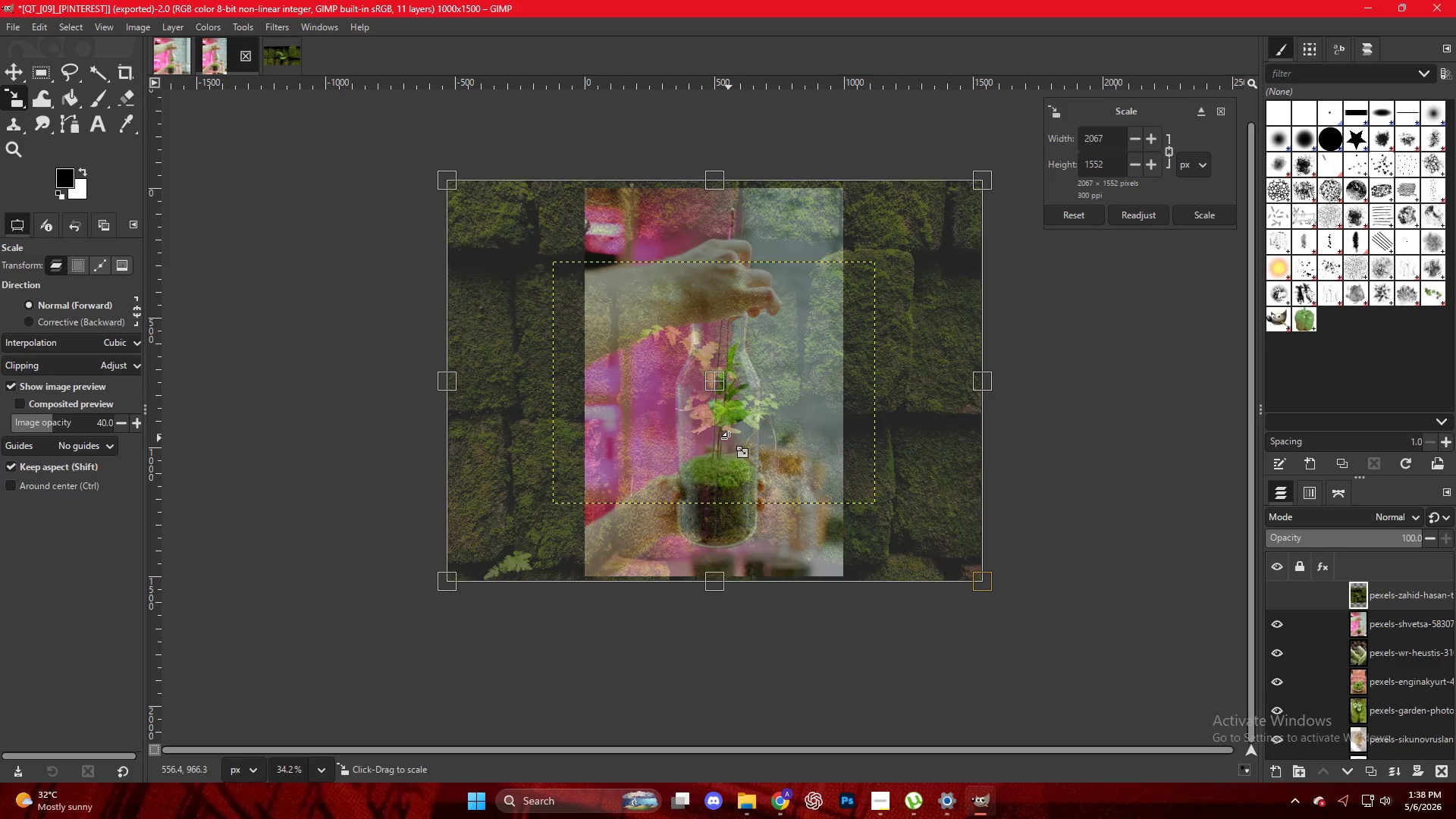 
key(NumpadEnter)
 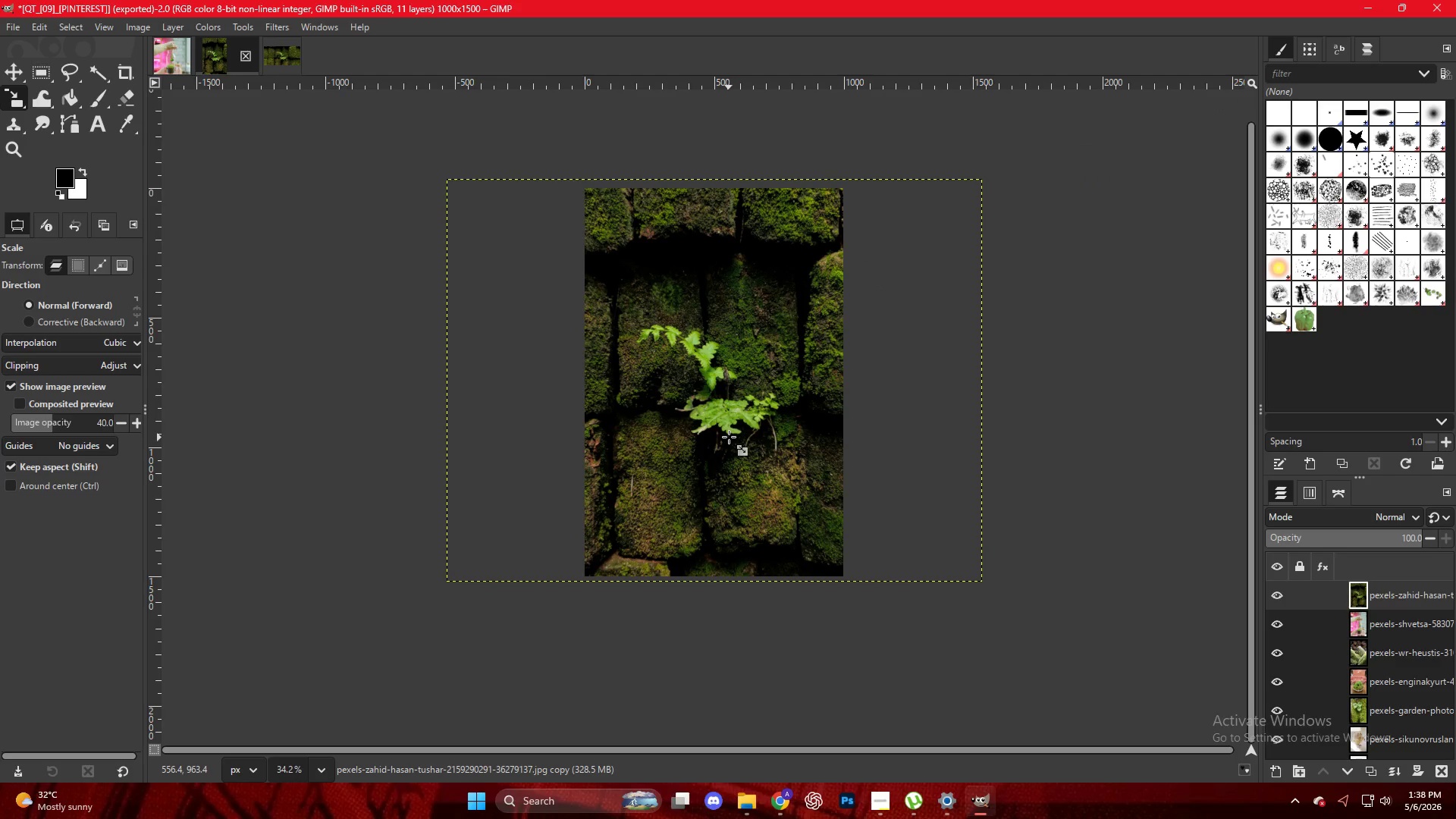 
wait(7.67)
 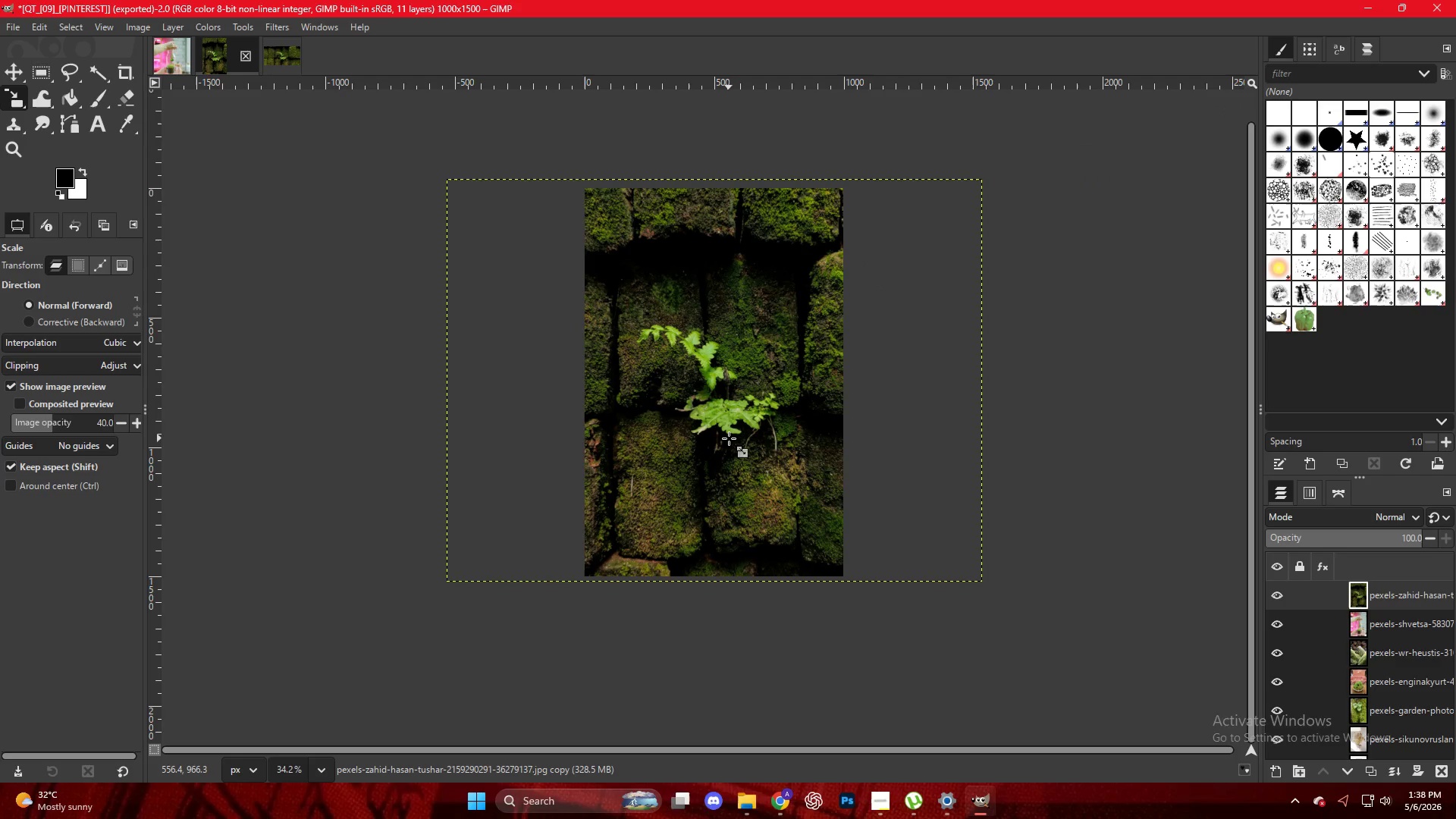 
hold_key(key=ShiftLeft, duration=1.09)
 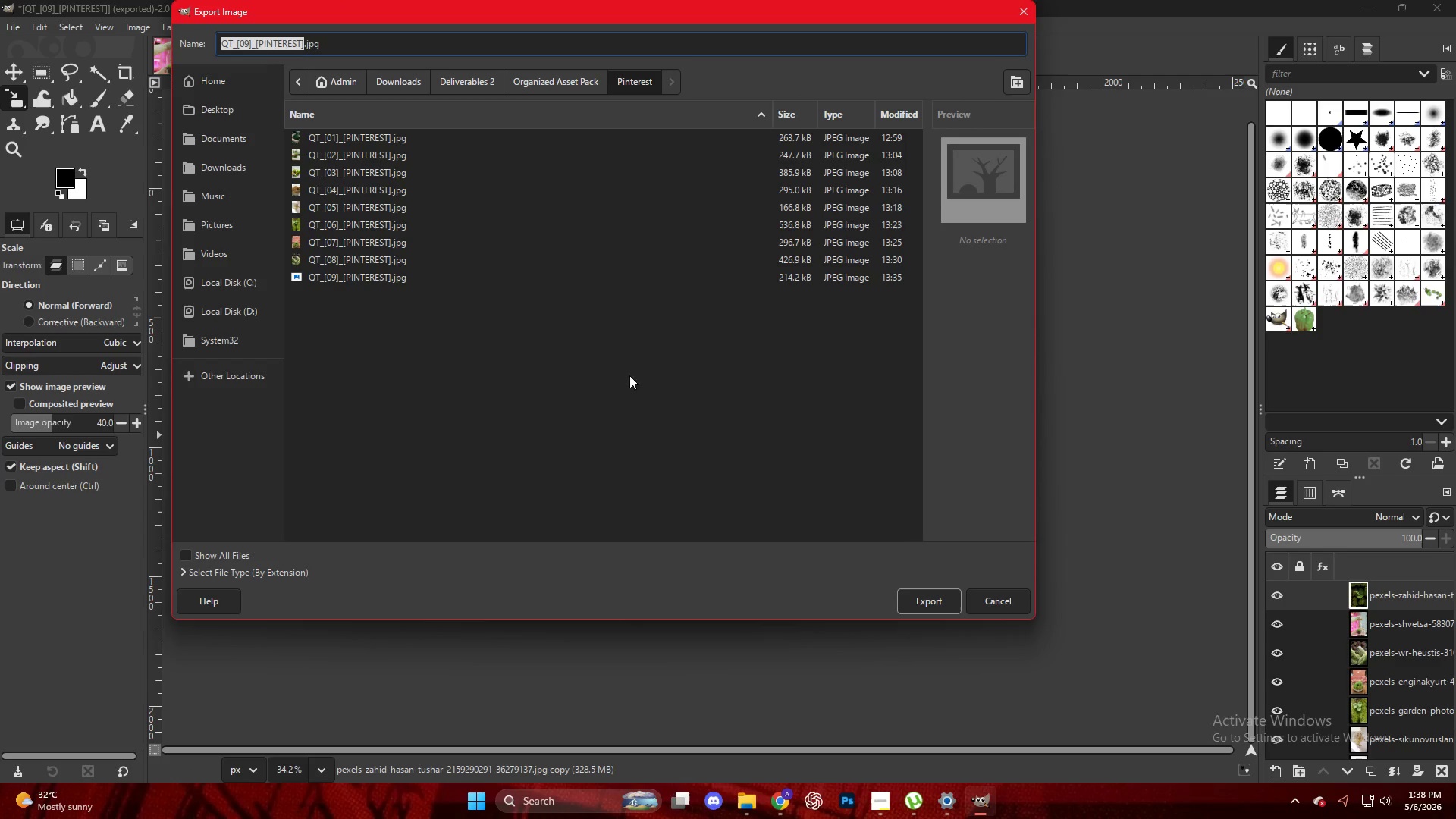 
hold_key(key=ControlLeft, duration=1.11)
 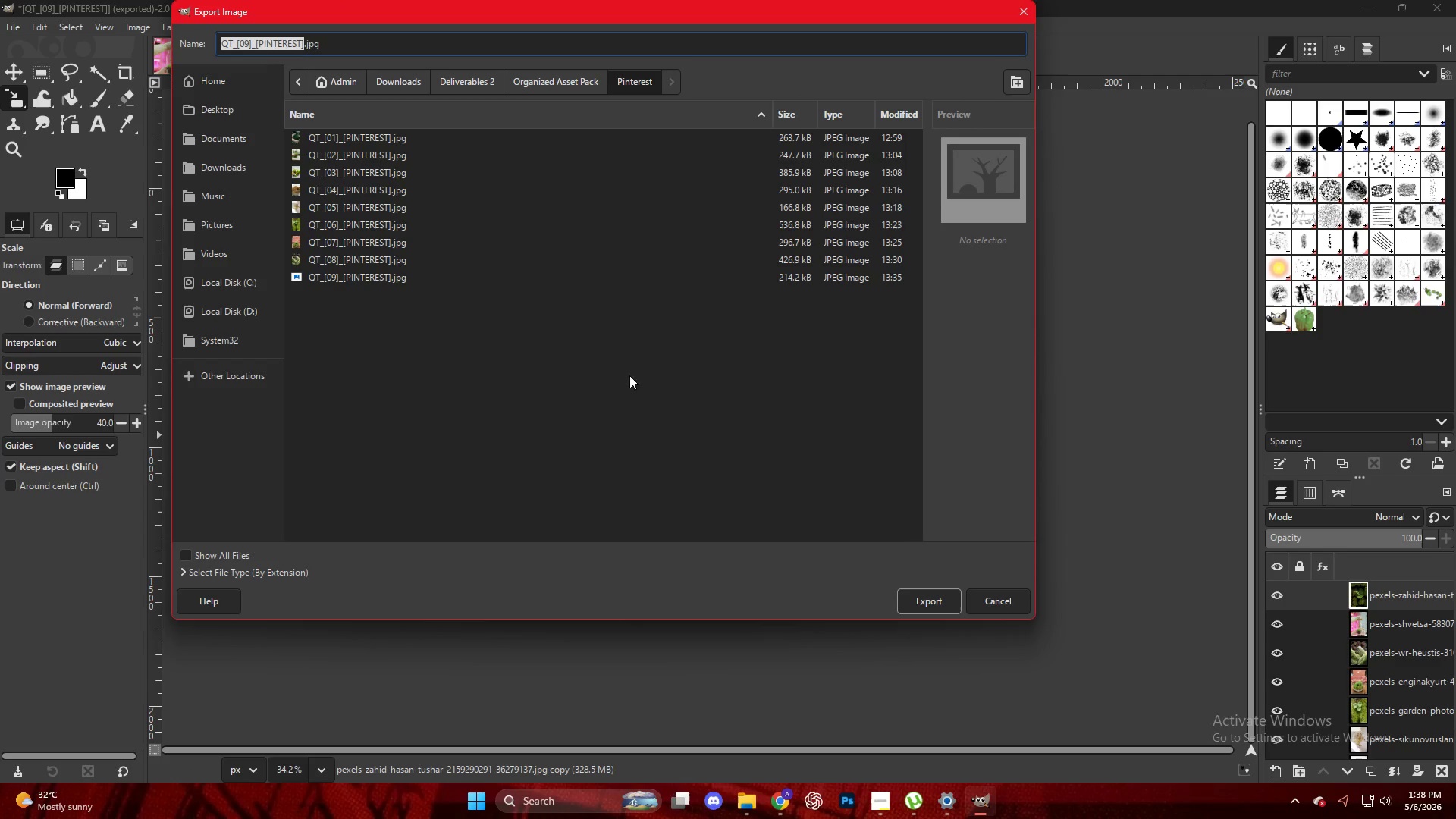 
left_click([382, 278])
 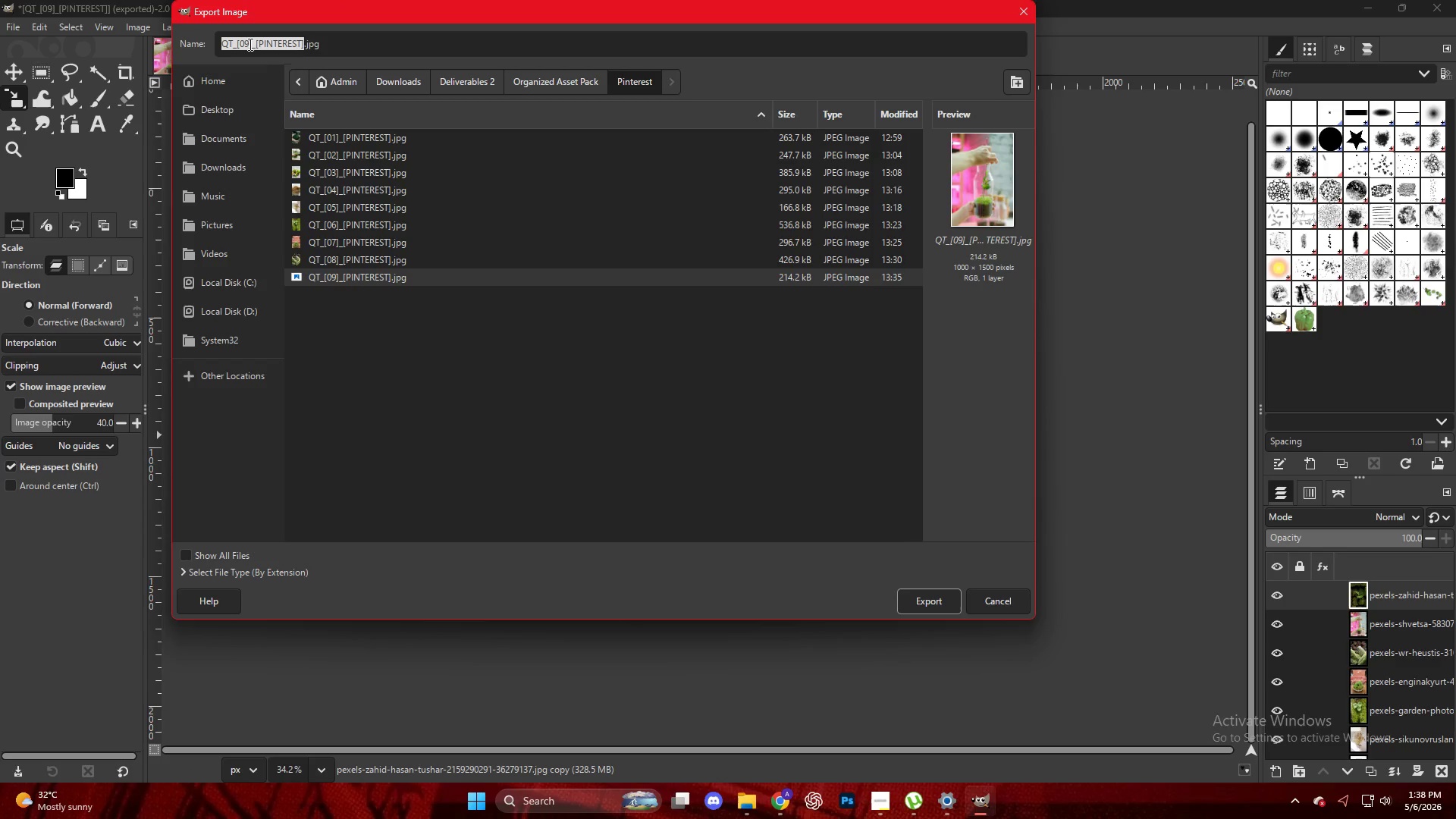 
left_click([248, 44])
 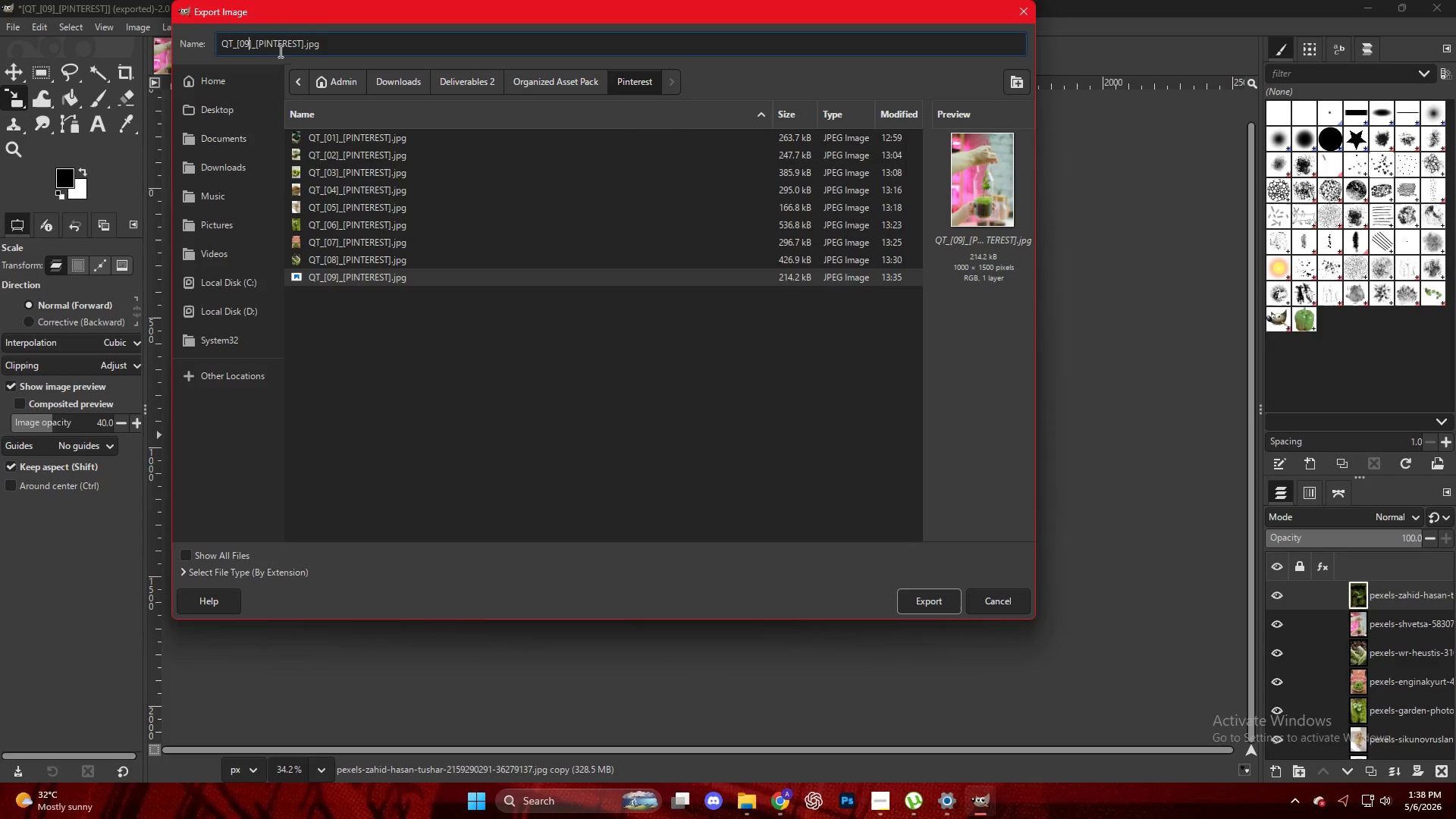 
key(Backspace)
 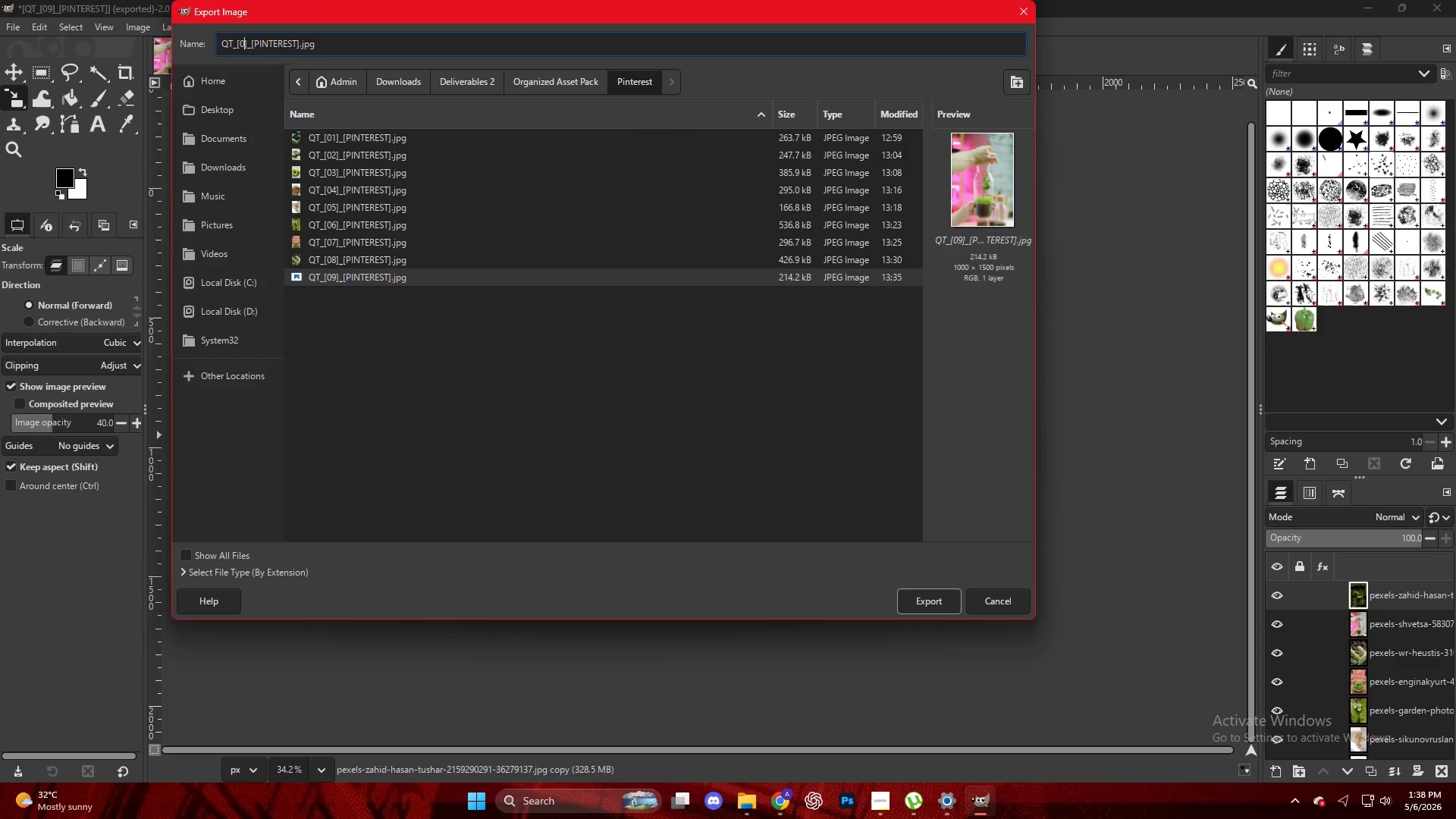 
key(Backspace)
 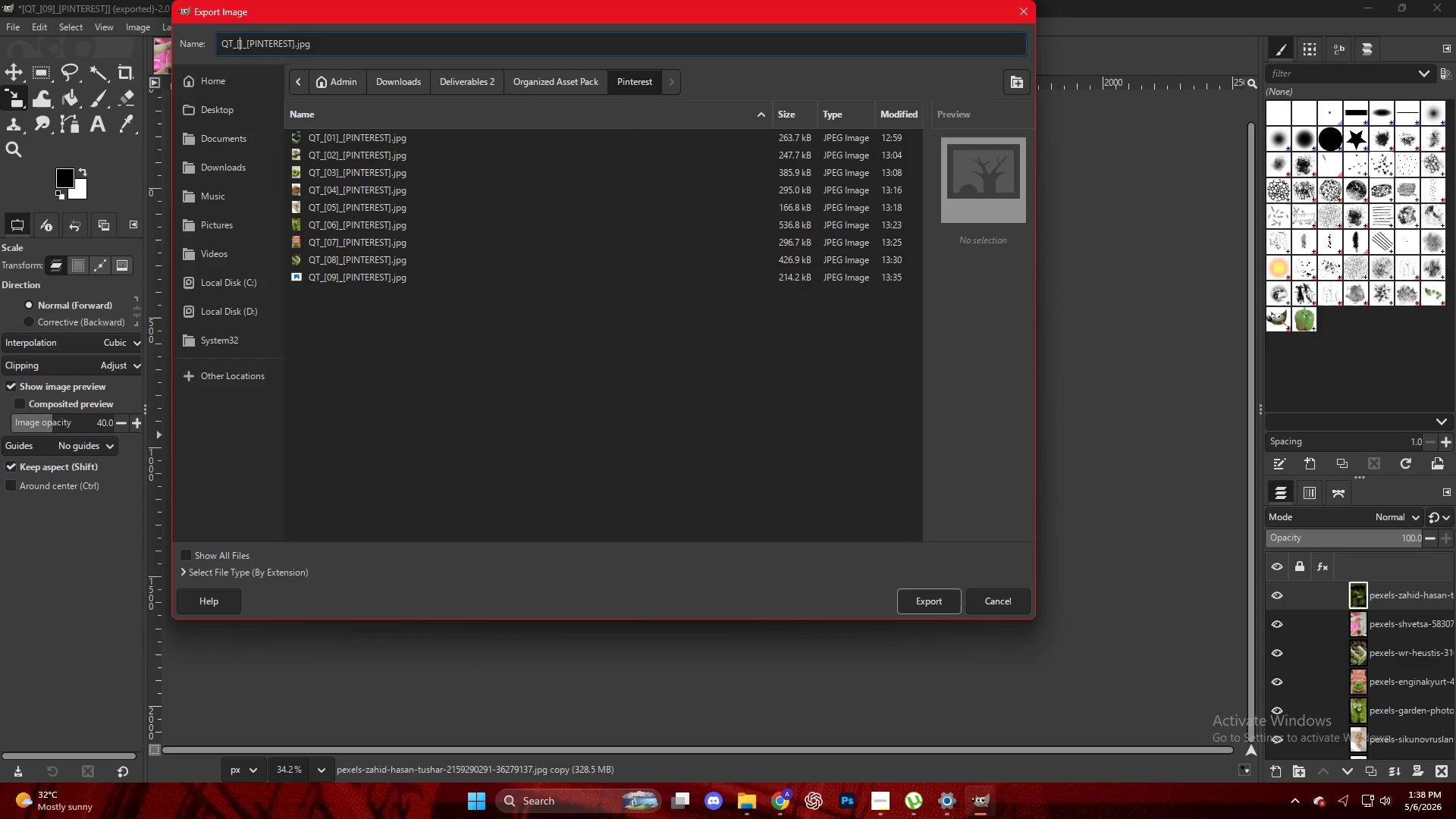 
key(1)
 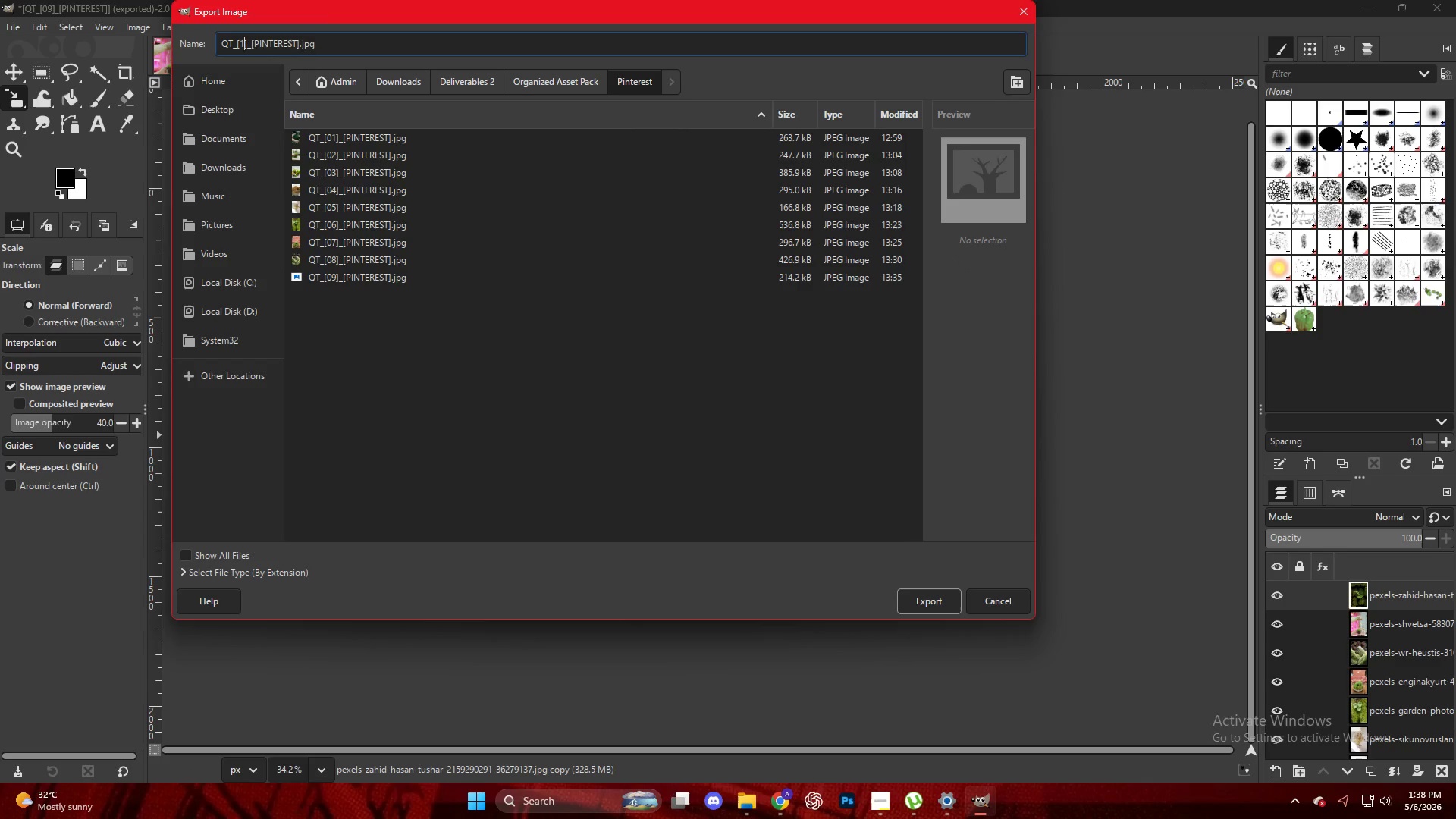 
key(Numpad0)
 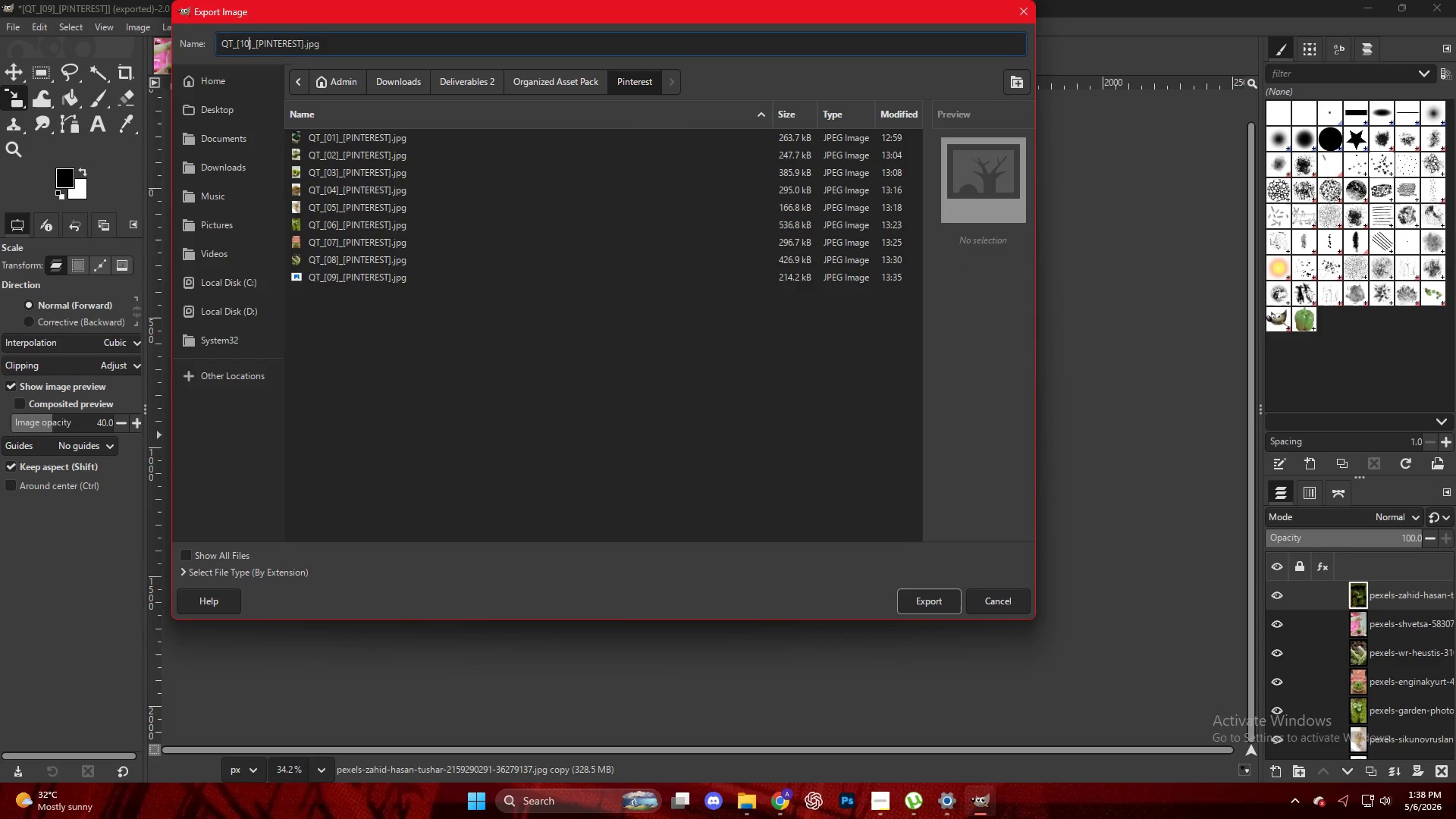 
key(NumpadEnter)
 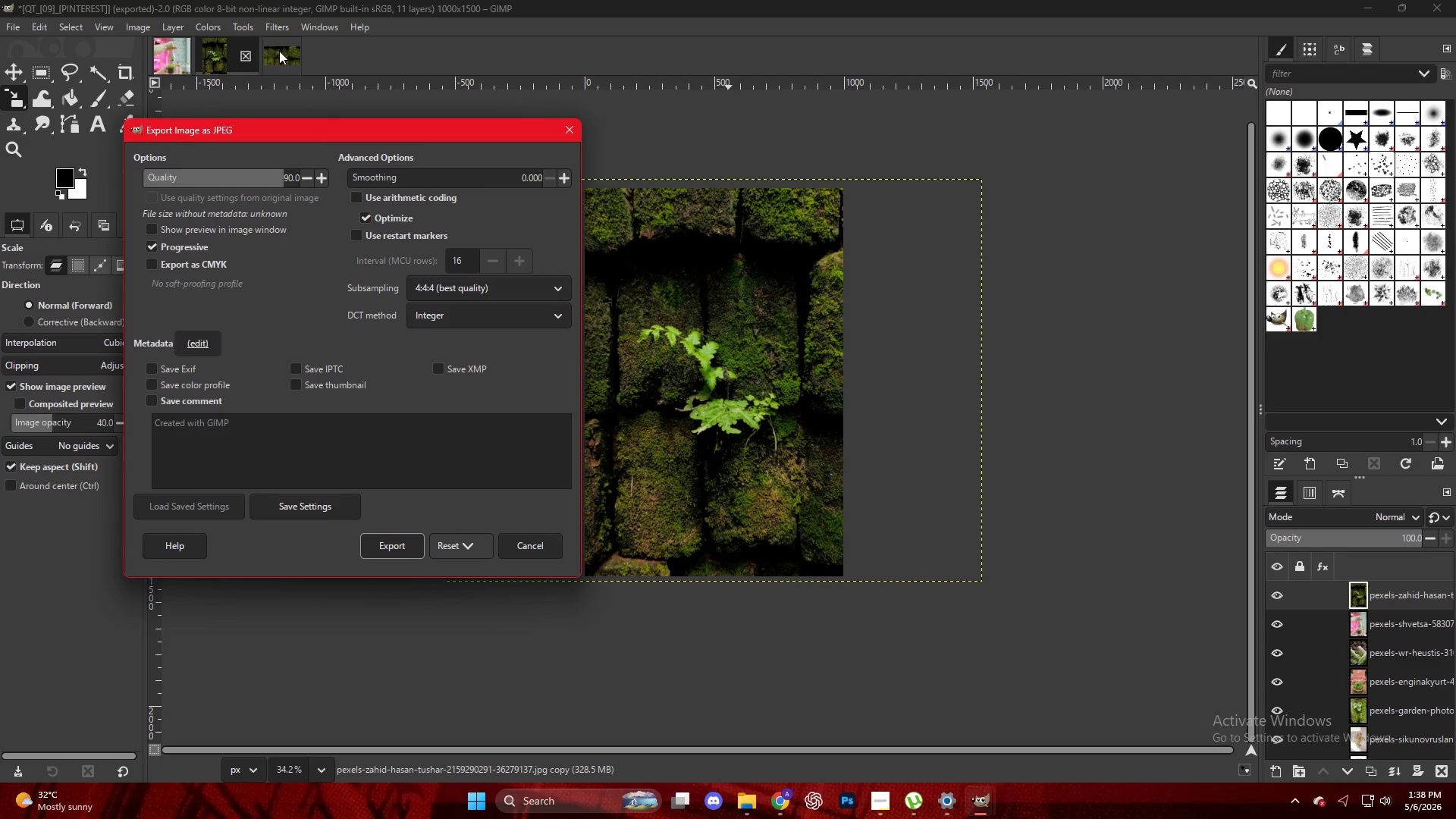 
key(NumpadEnter)
 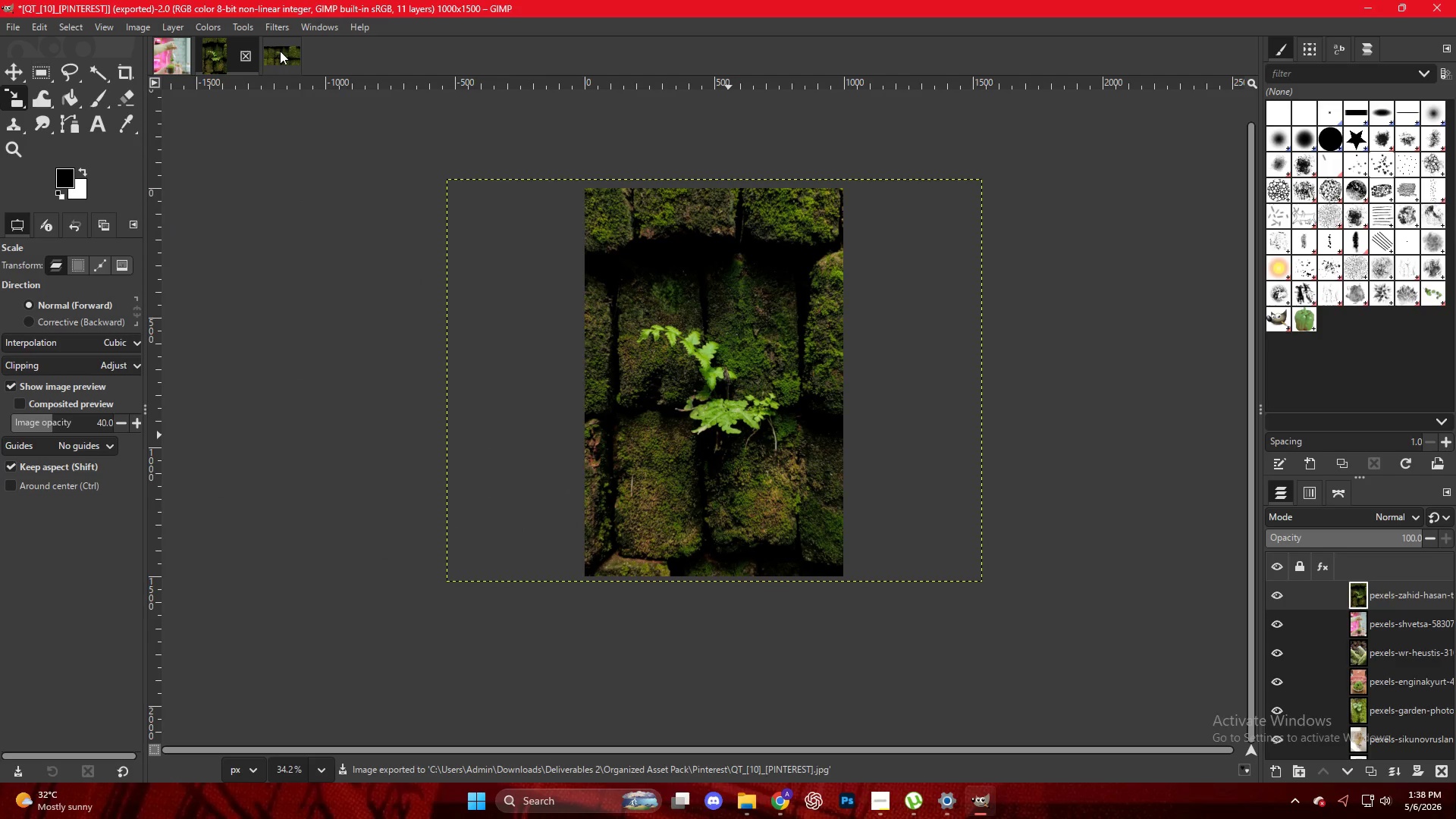 
wait(8.59)
 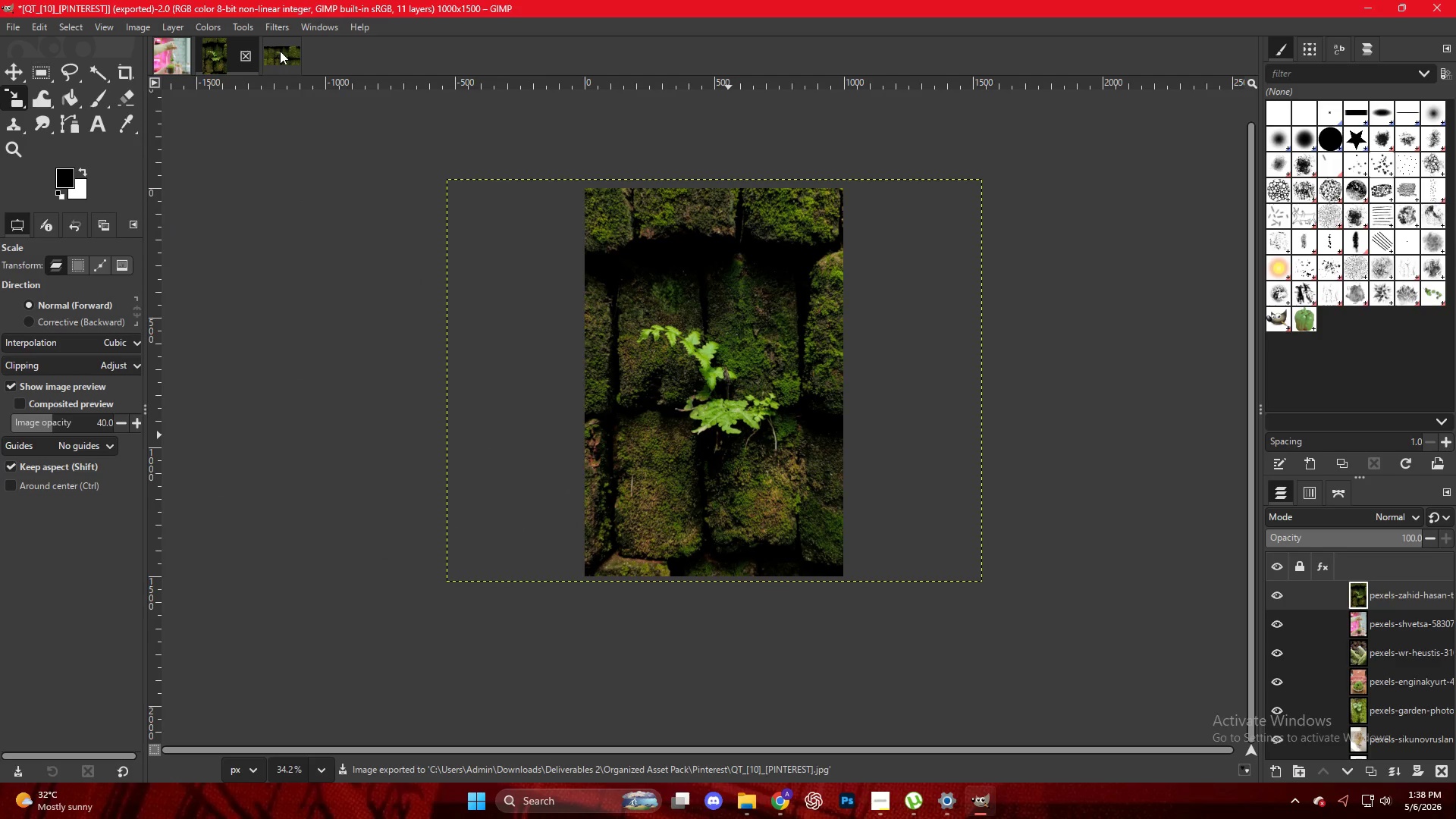 
left_click_drag(start_coordinate=[1376, 592], to_coordinate=[795, 358])
 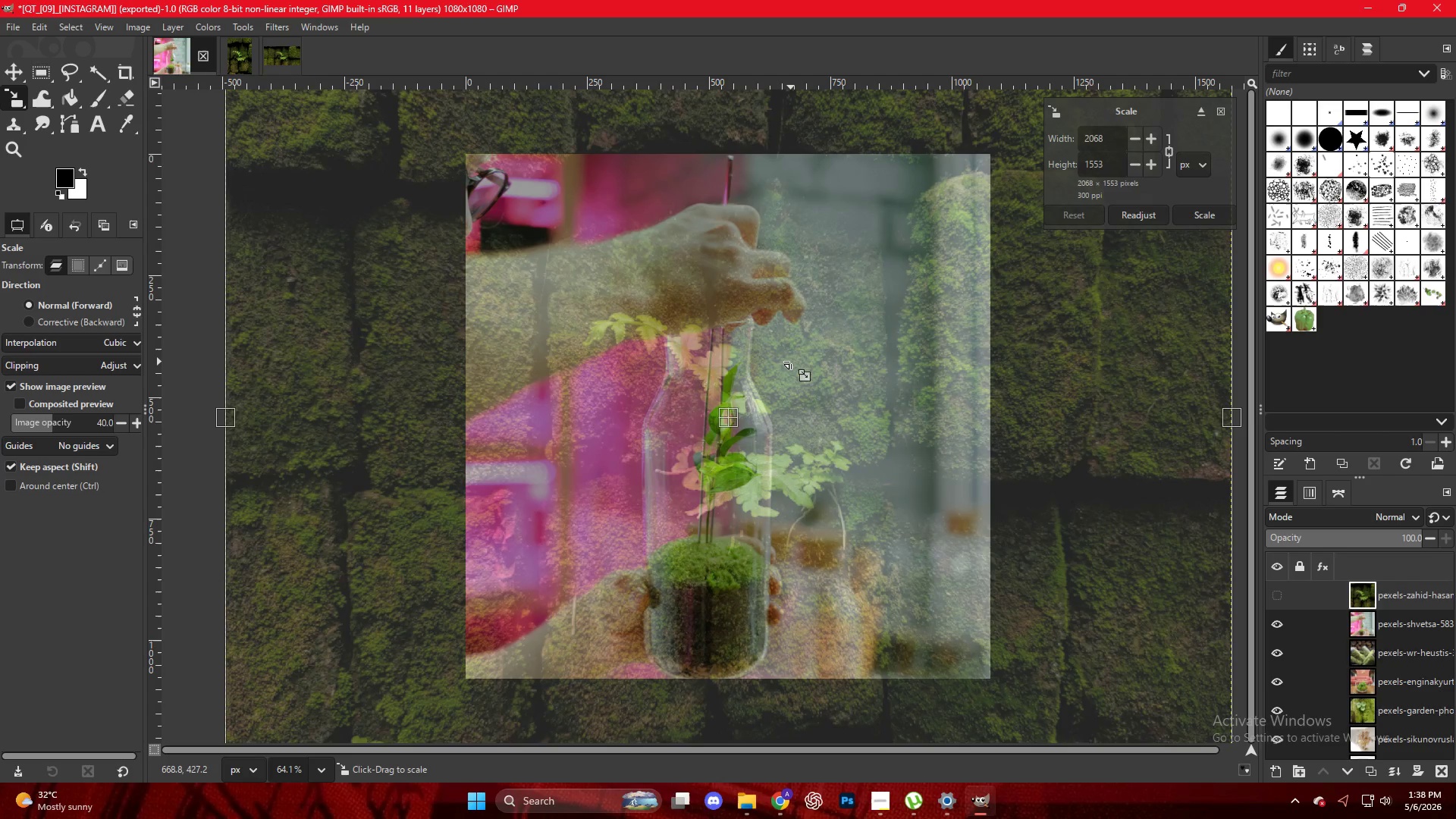 
key(Control+ControlLeft)
 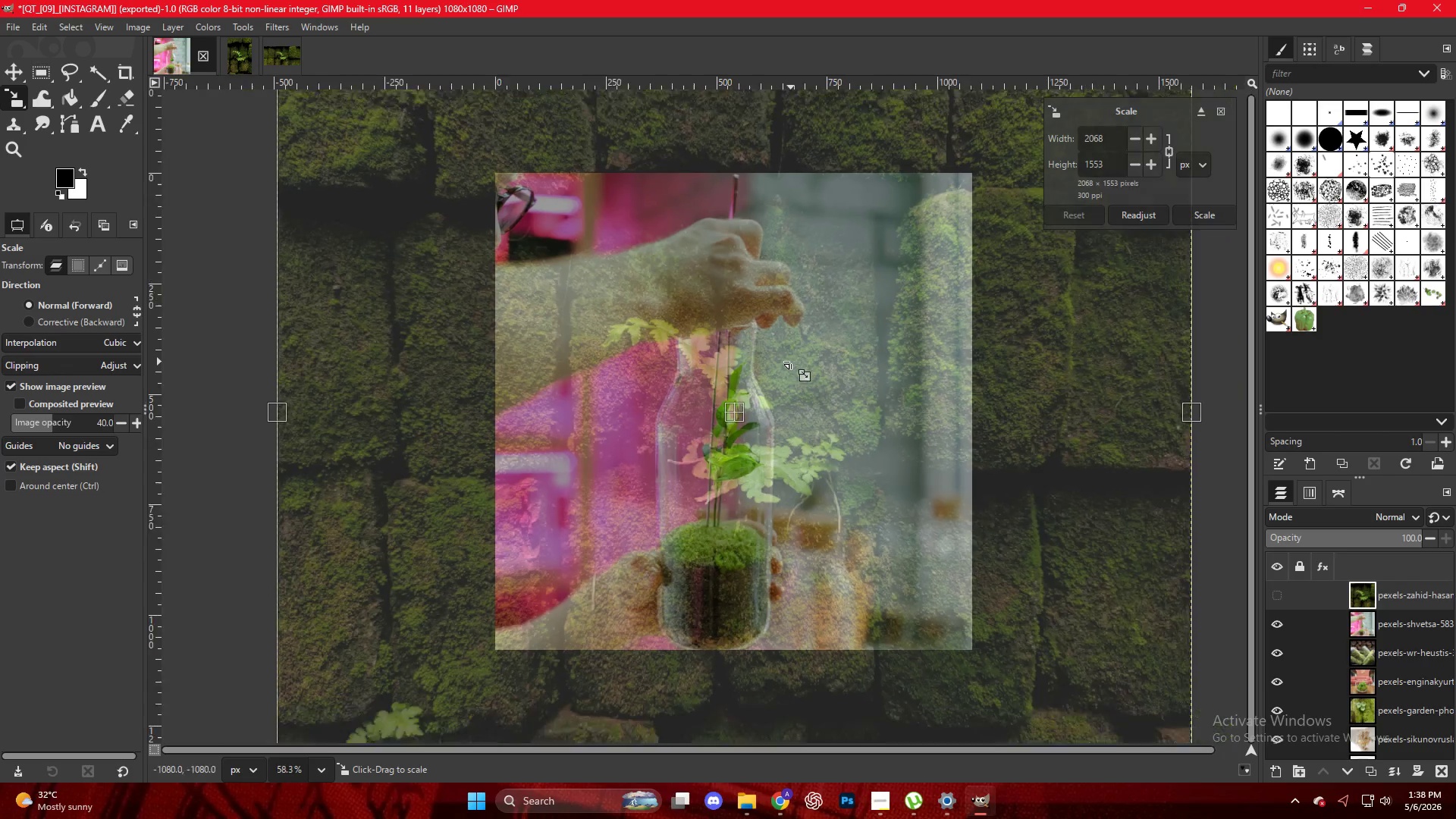 
scroll: coordinate [791, 362], scroll_direction: down, amount: 3.0
 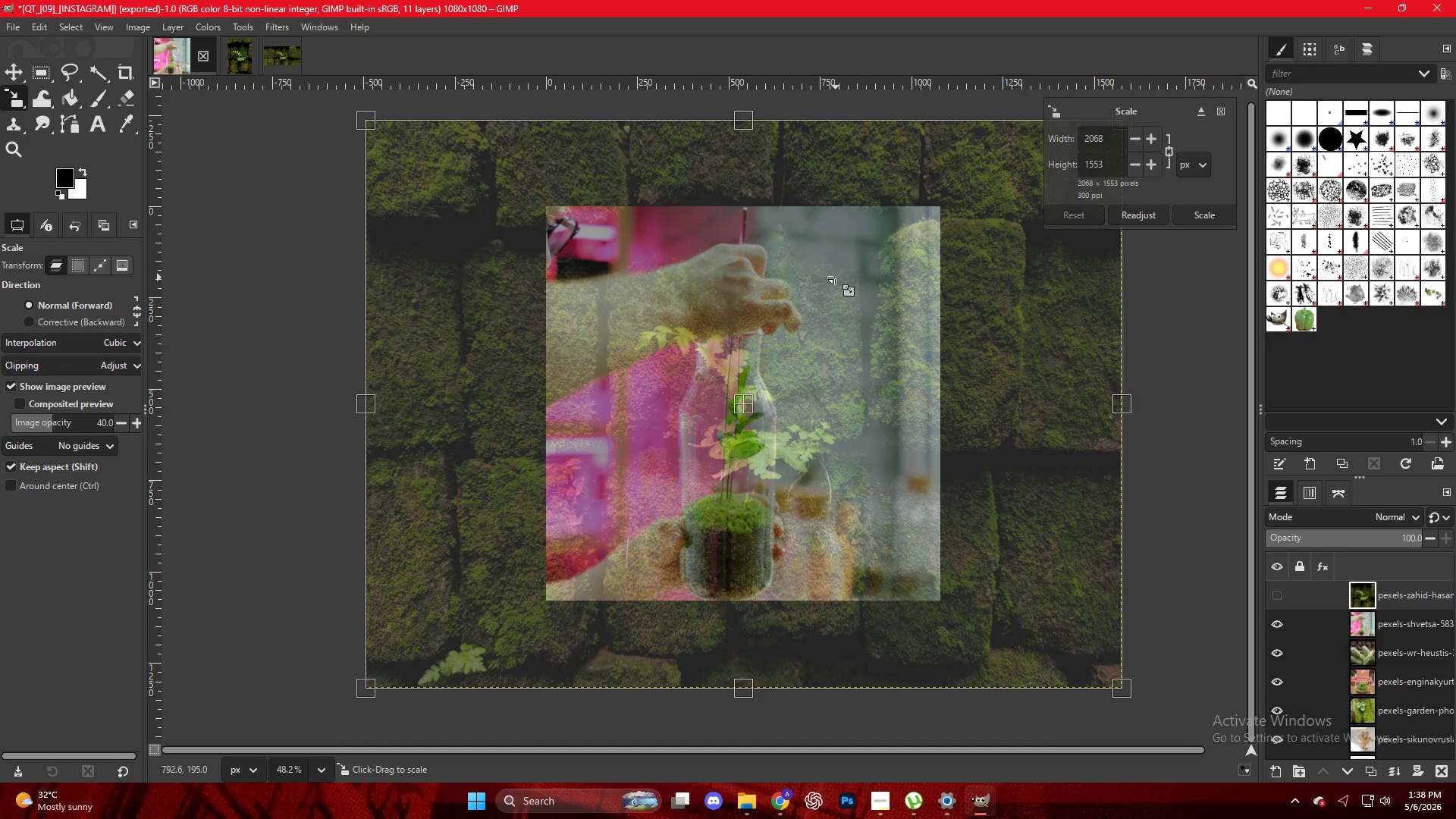 
hold_key(key=ControlLeft, duration=3.5)
left_click_drag(start_coordinate=[1125, 403], to_coordinate=[1017, 402])
 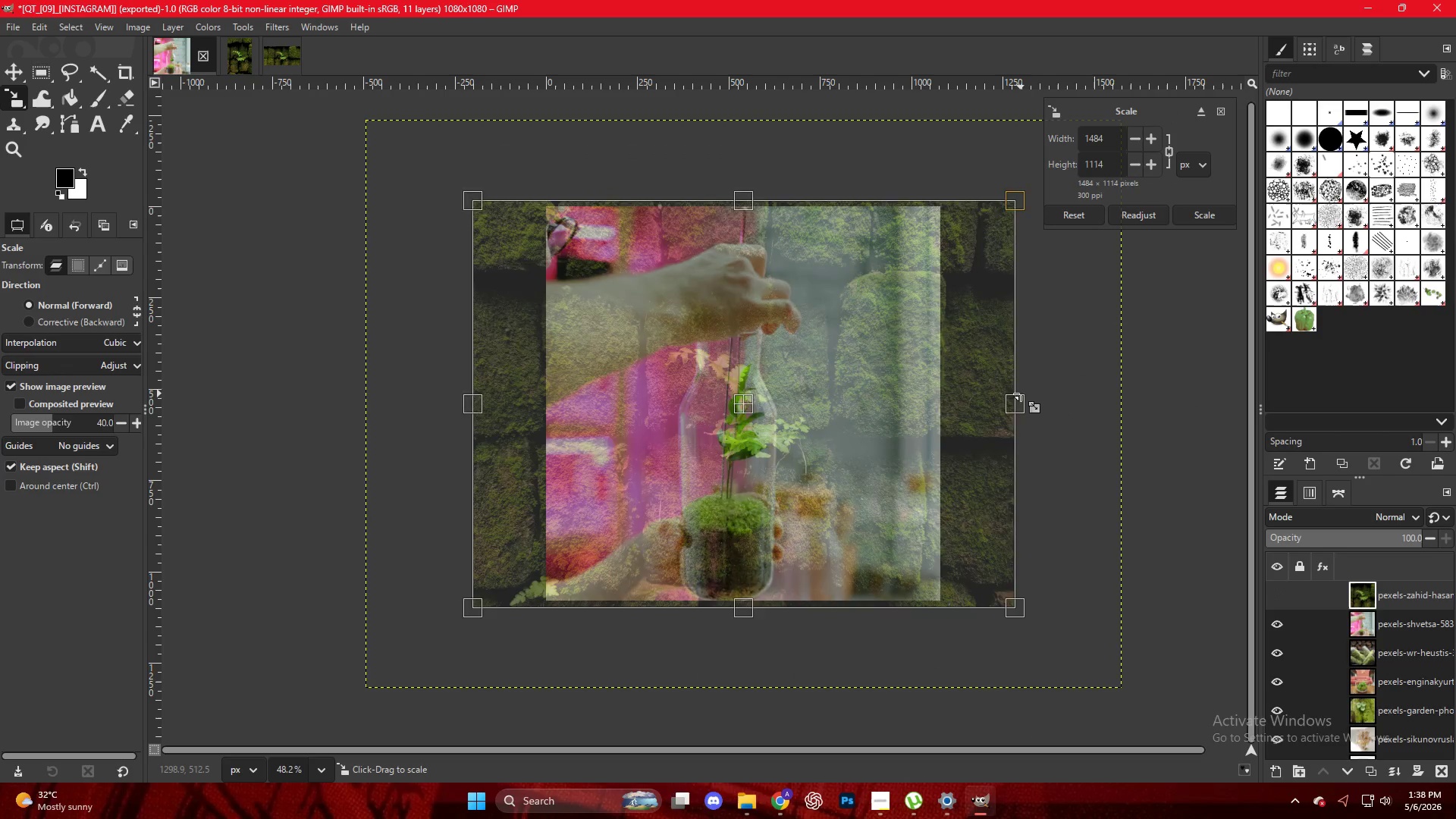 
key(NumpadEnter)
 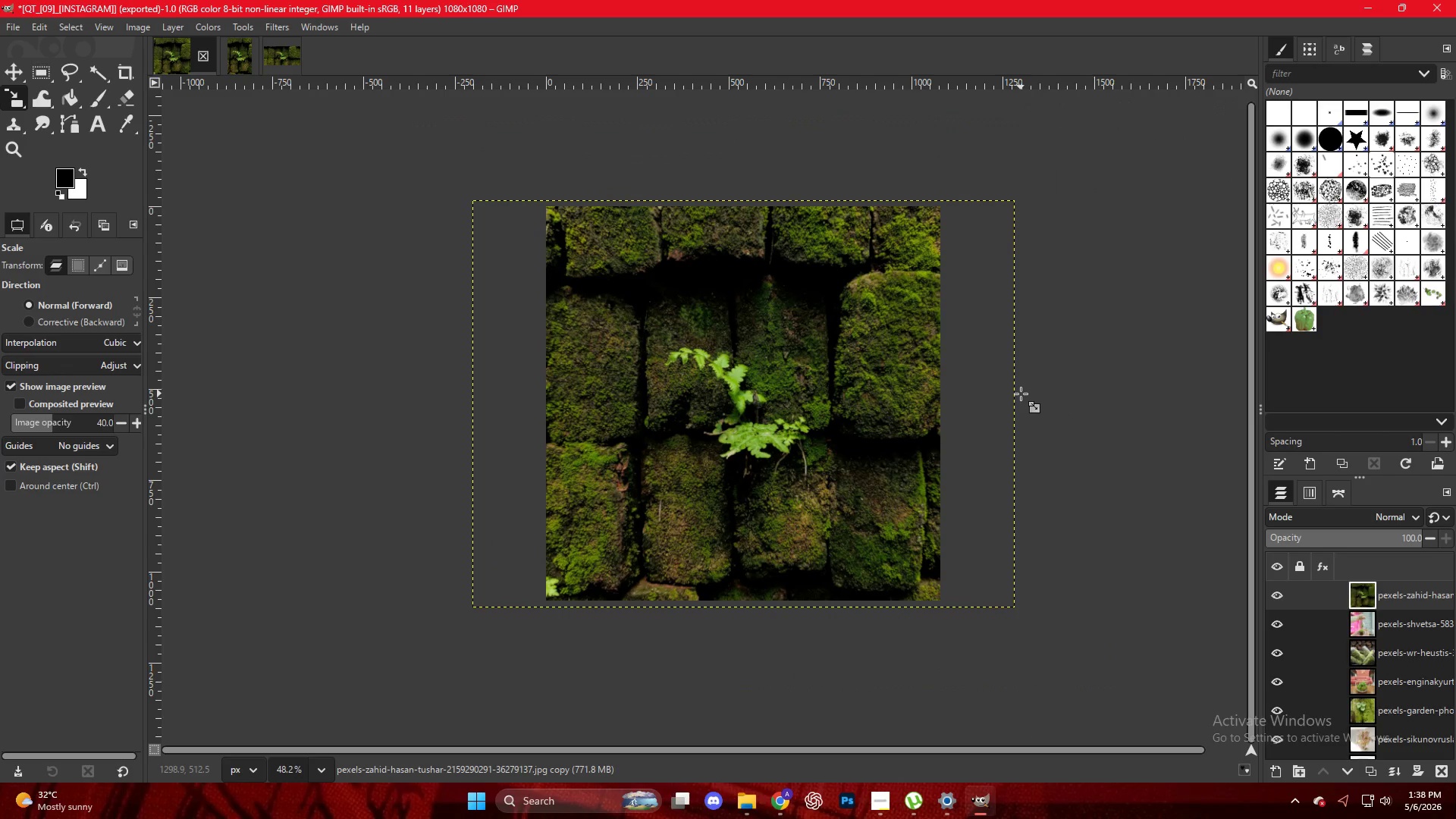 
hold_key(key=ControlLeft, duration=1.08)
 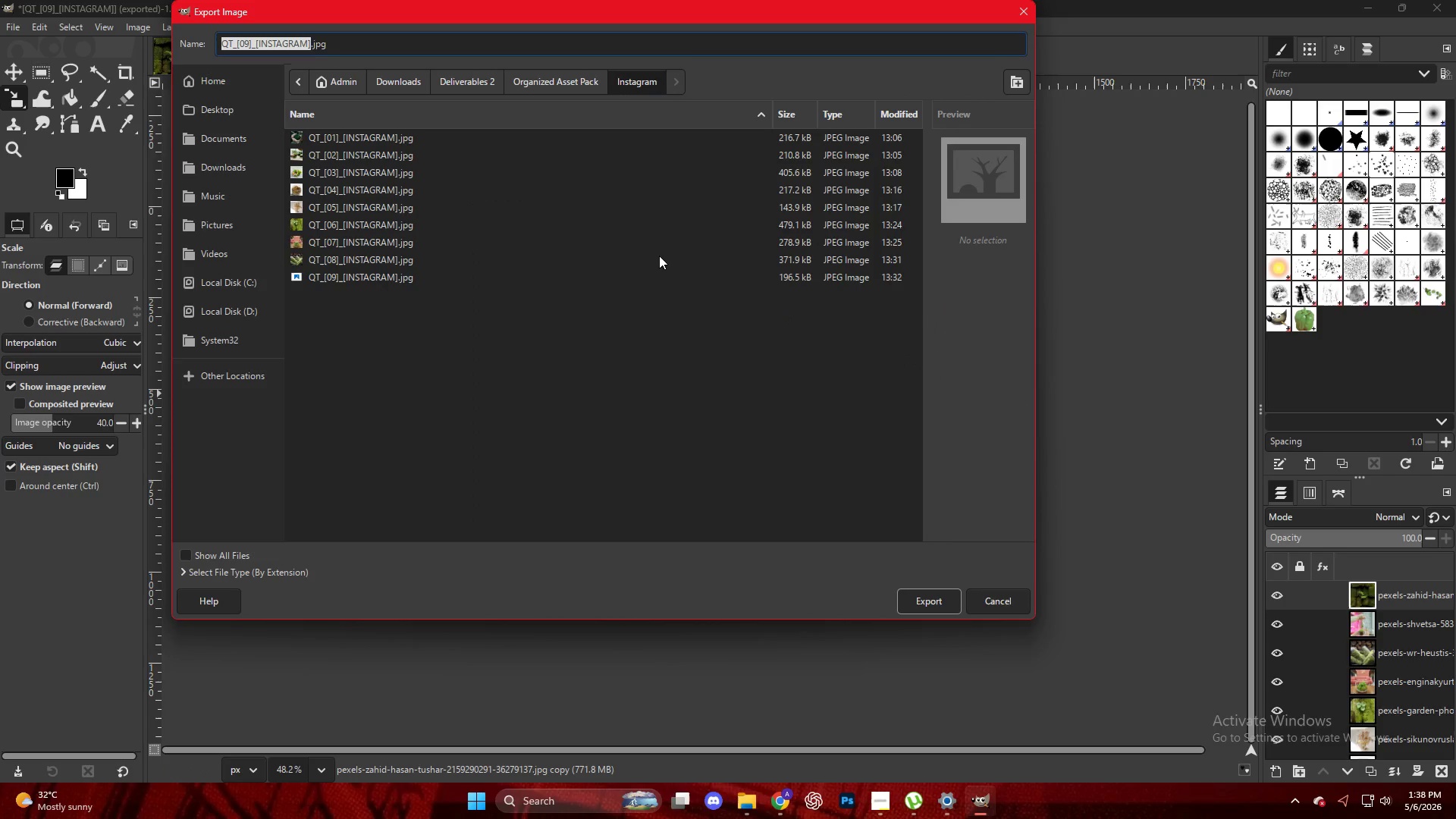 
hold_key(key=ShiftLeft, duration=0.97)
 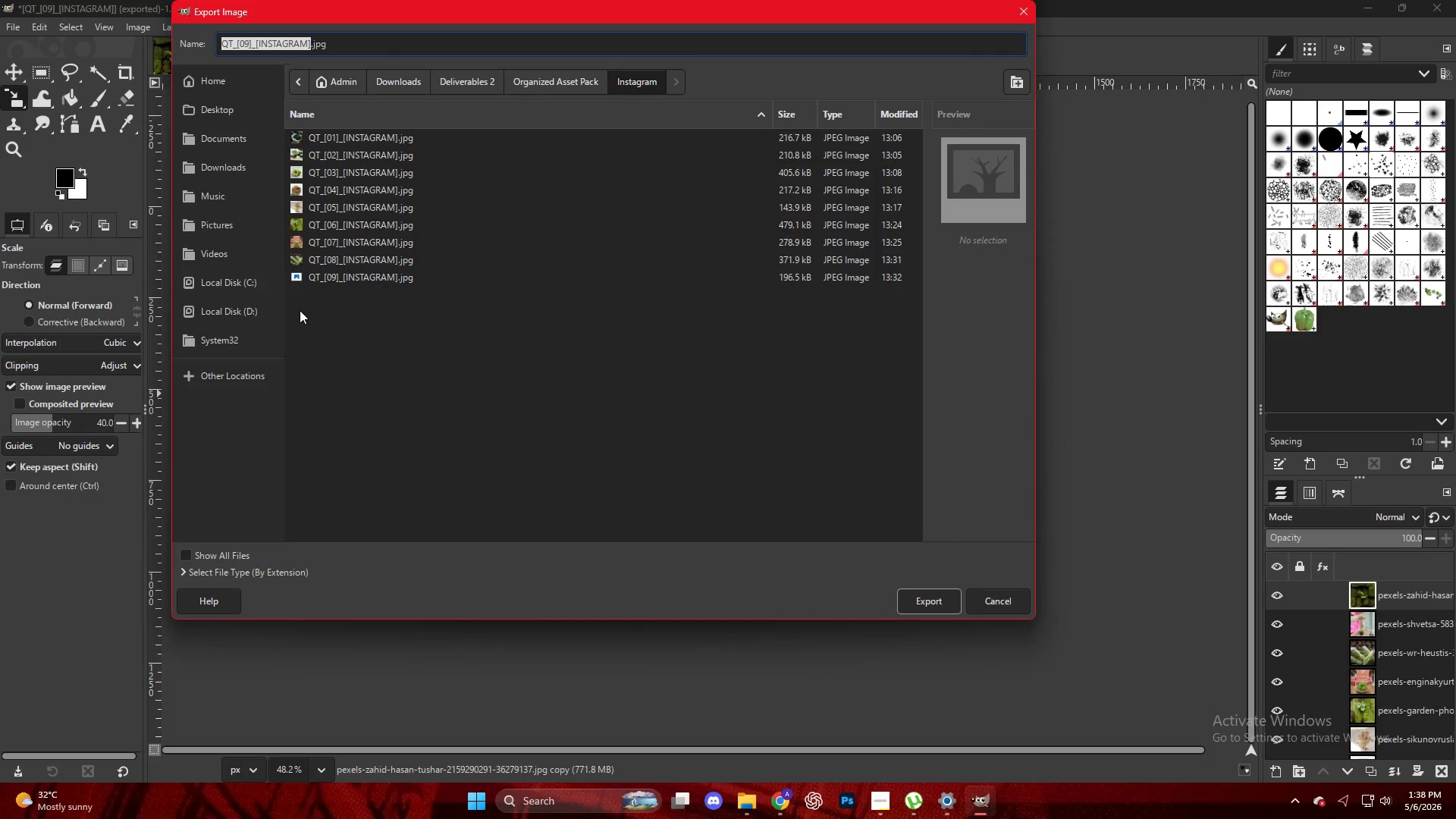 
left_click([340, 281])
 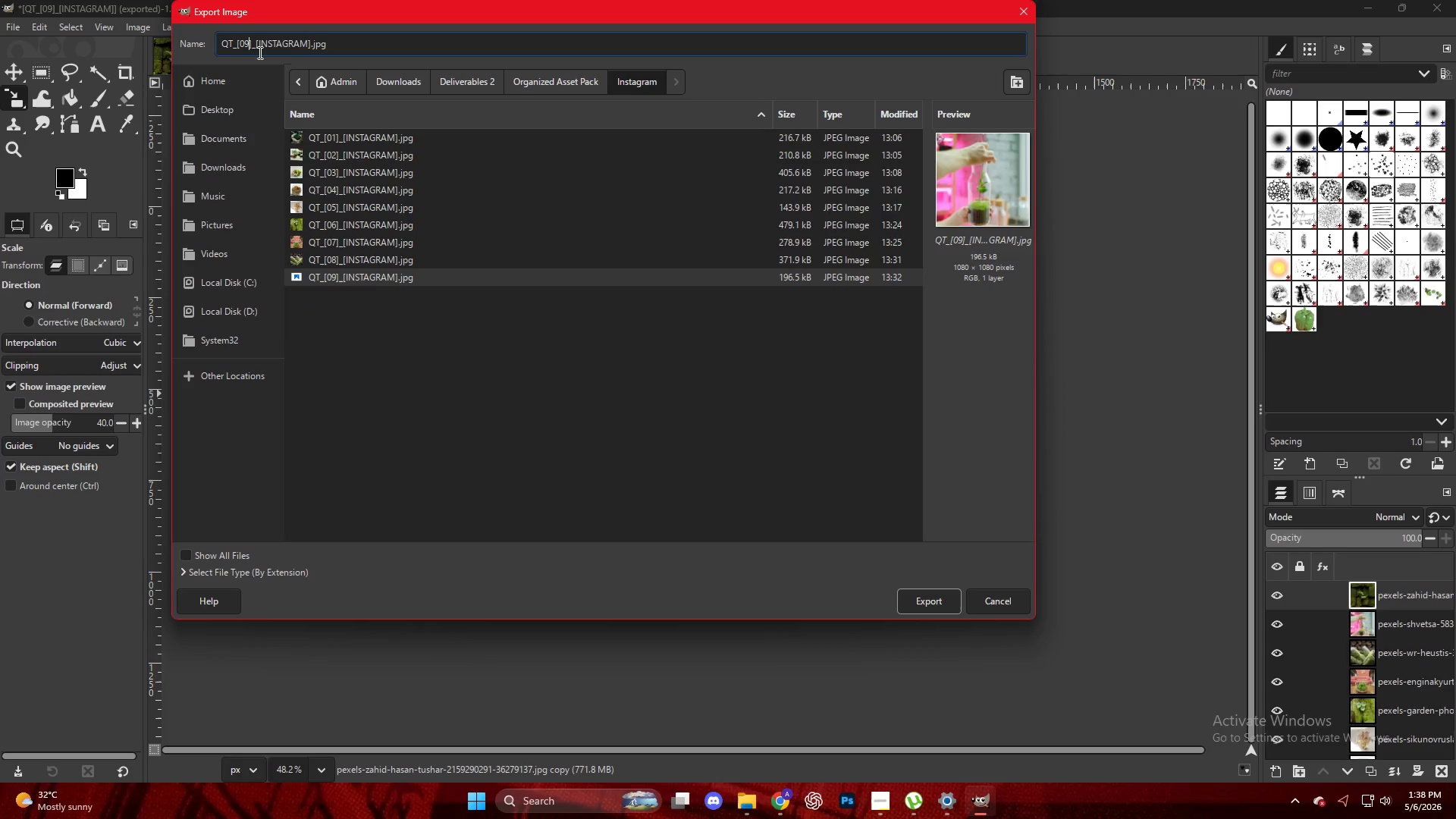 
wait(5.86)
 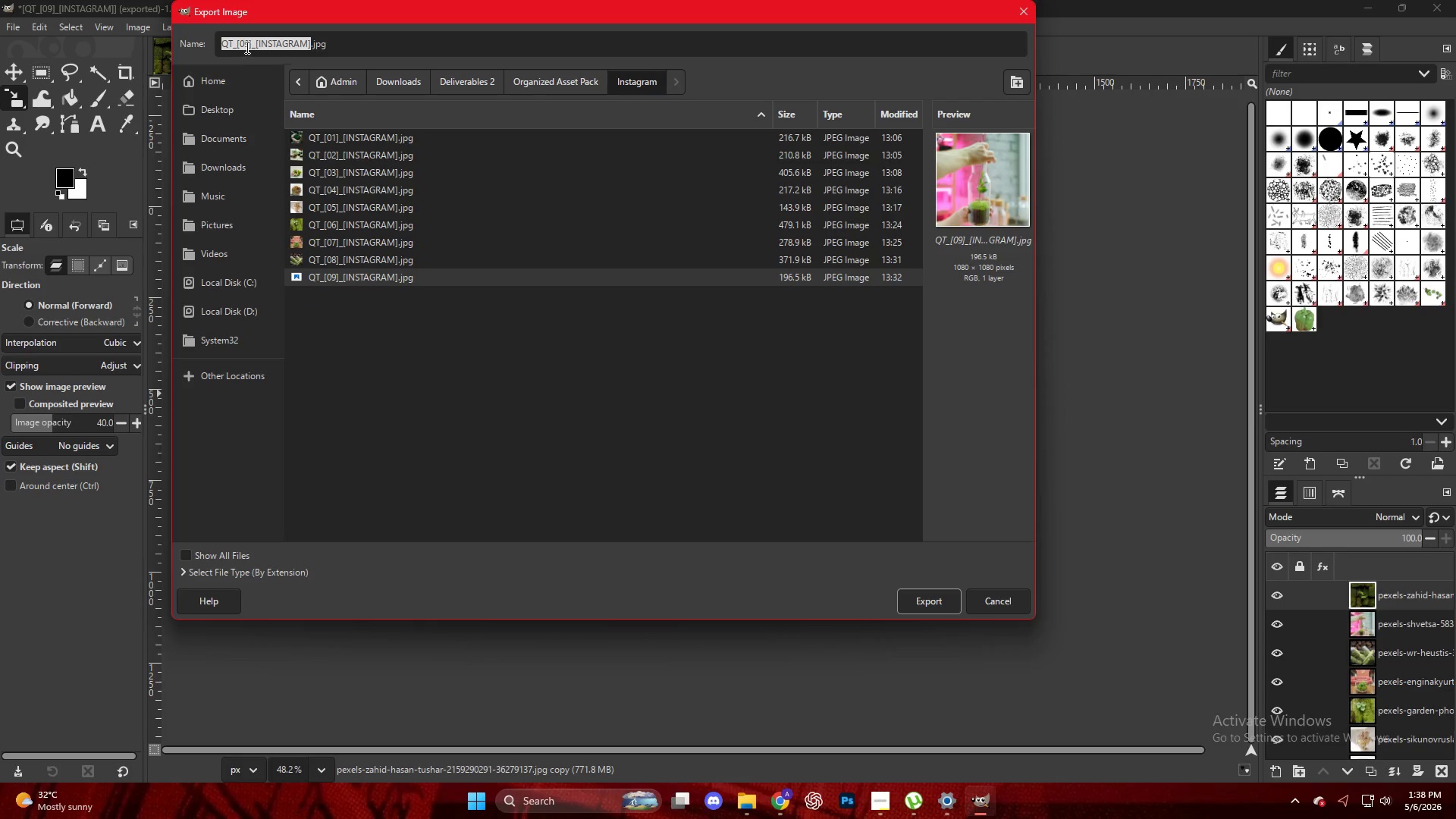 
key(Backspace)
 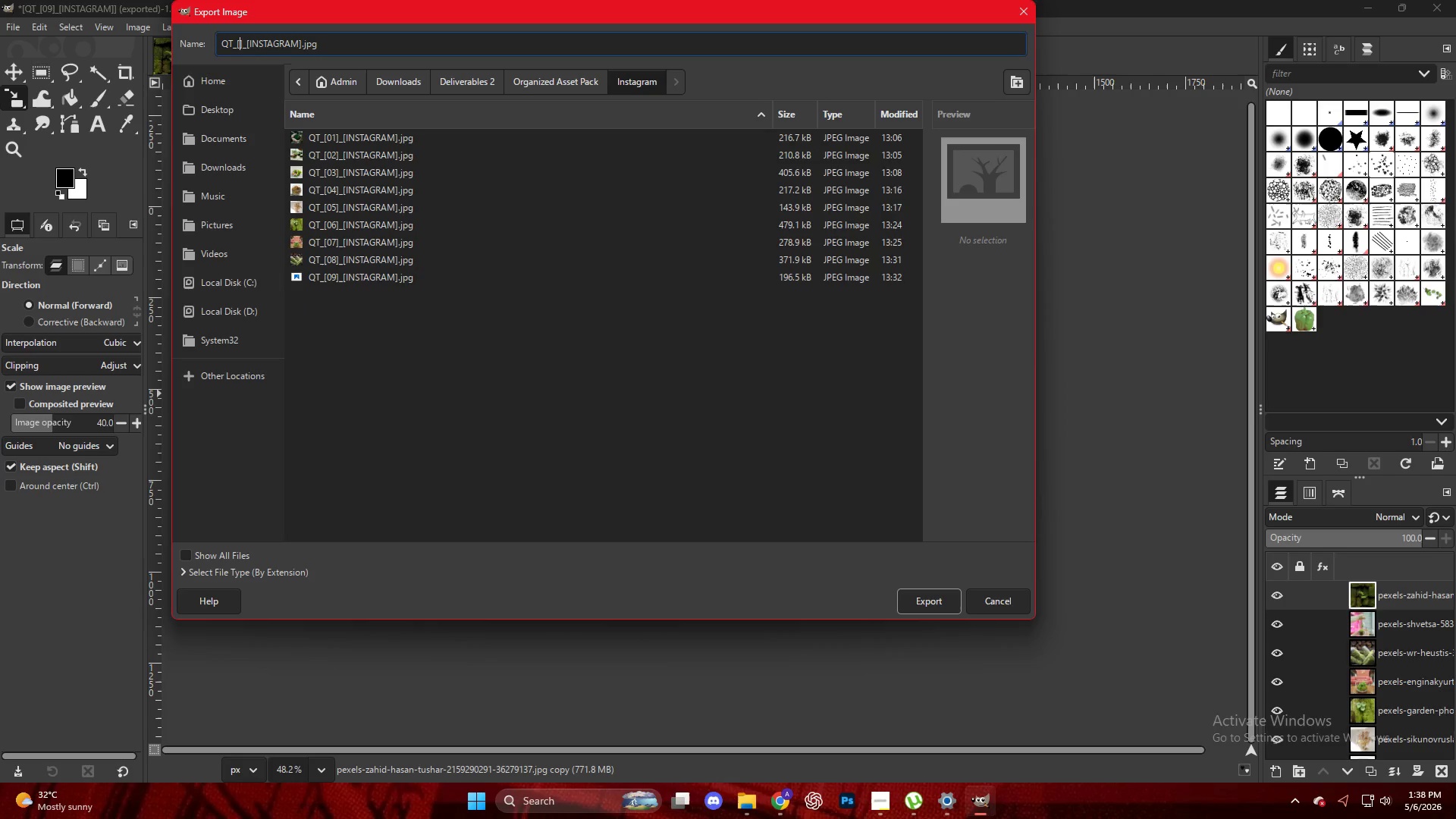 
key(Backspace)
 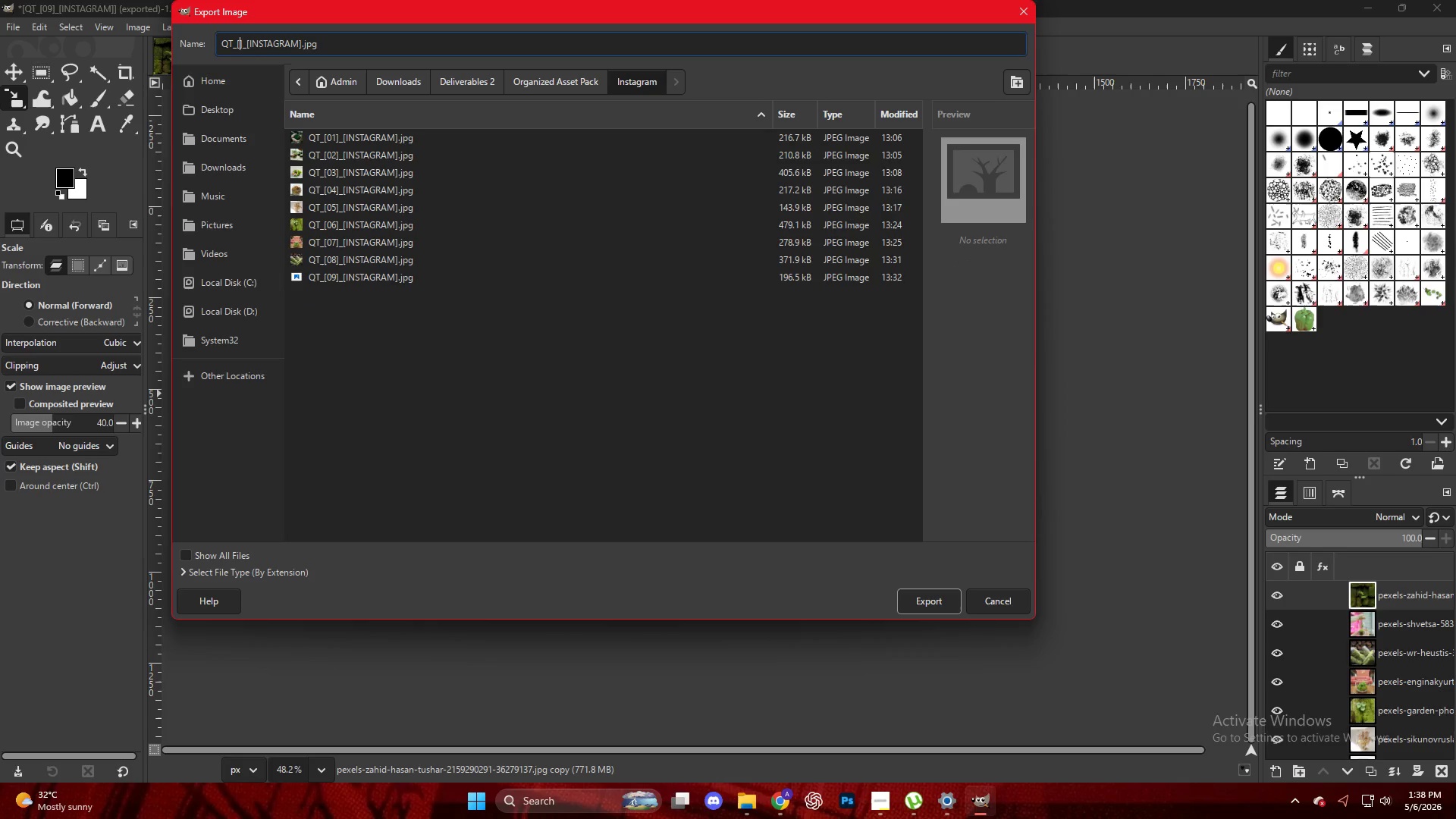 
key(1)
 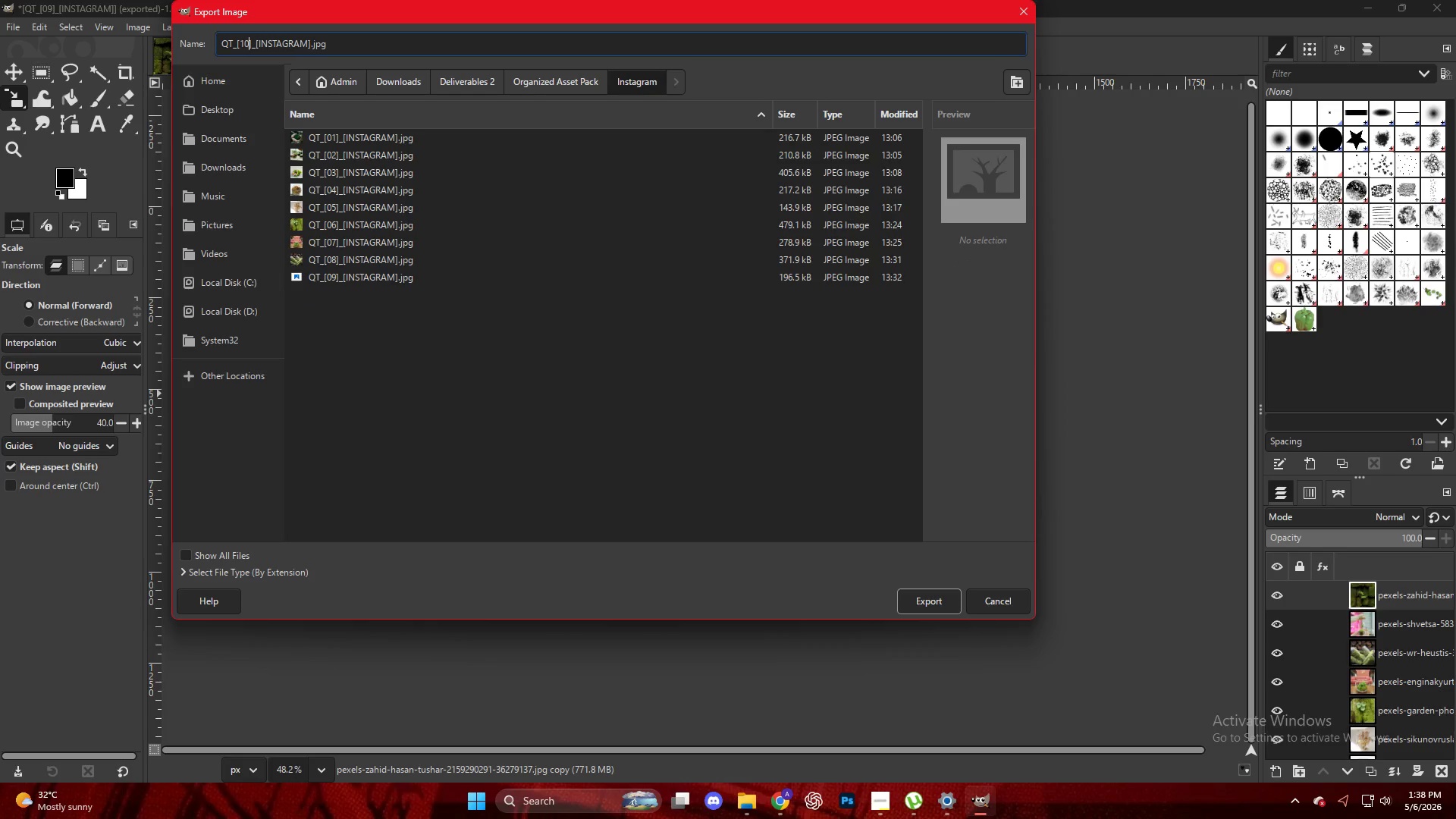 
key(Numpad0)
 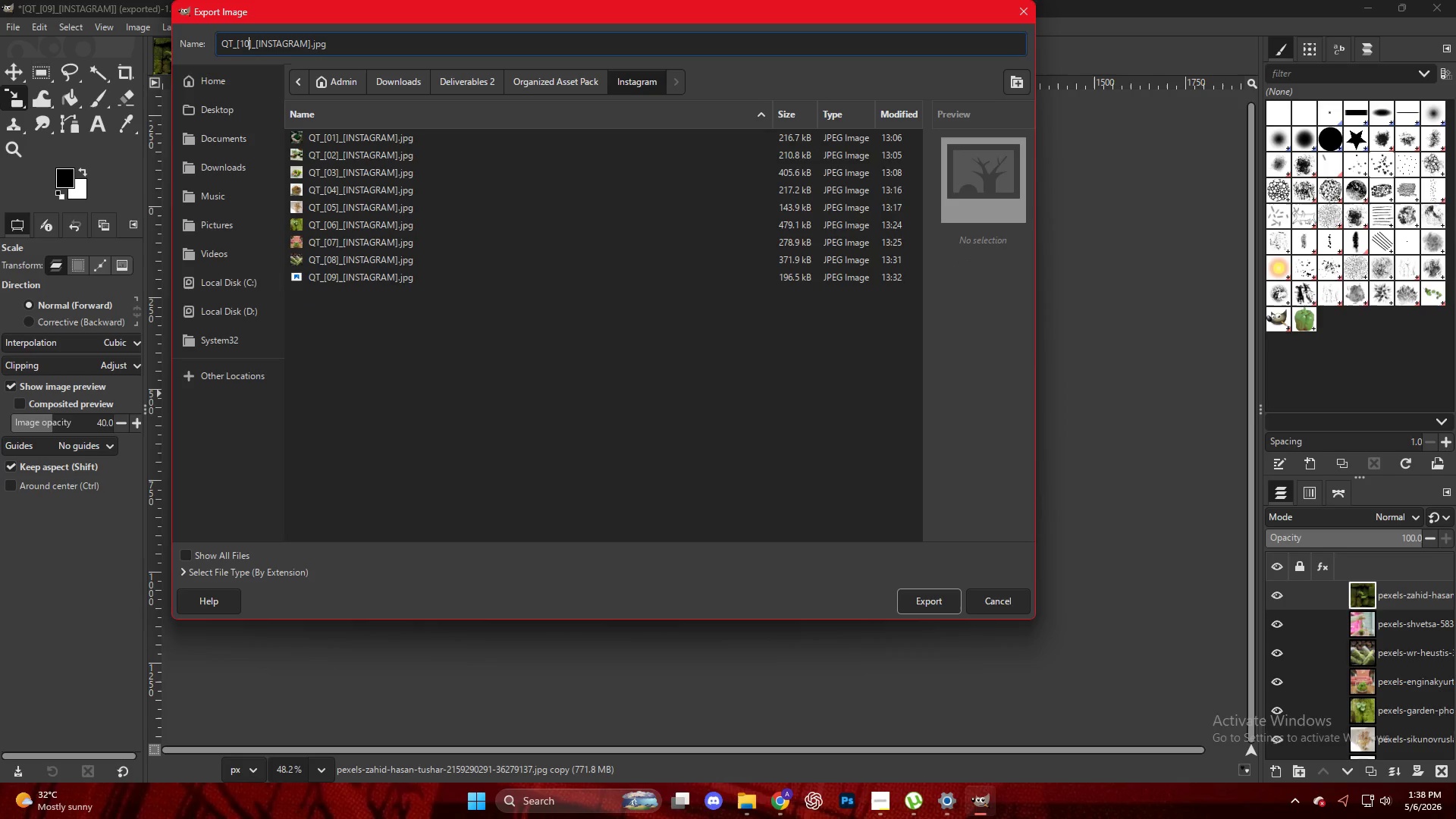 
key(NumpadEnter)
 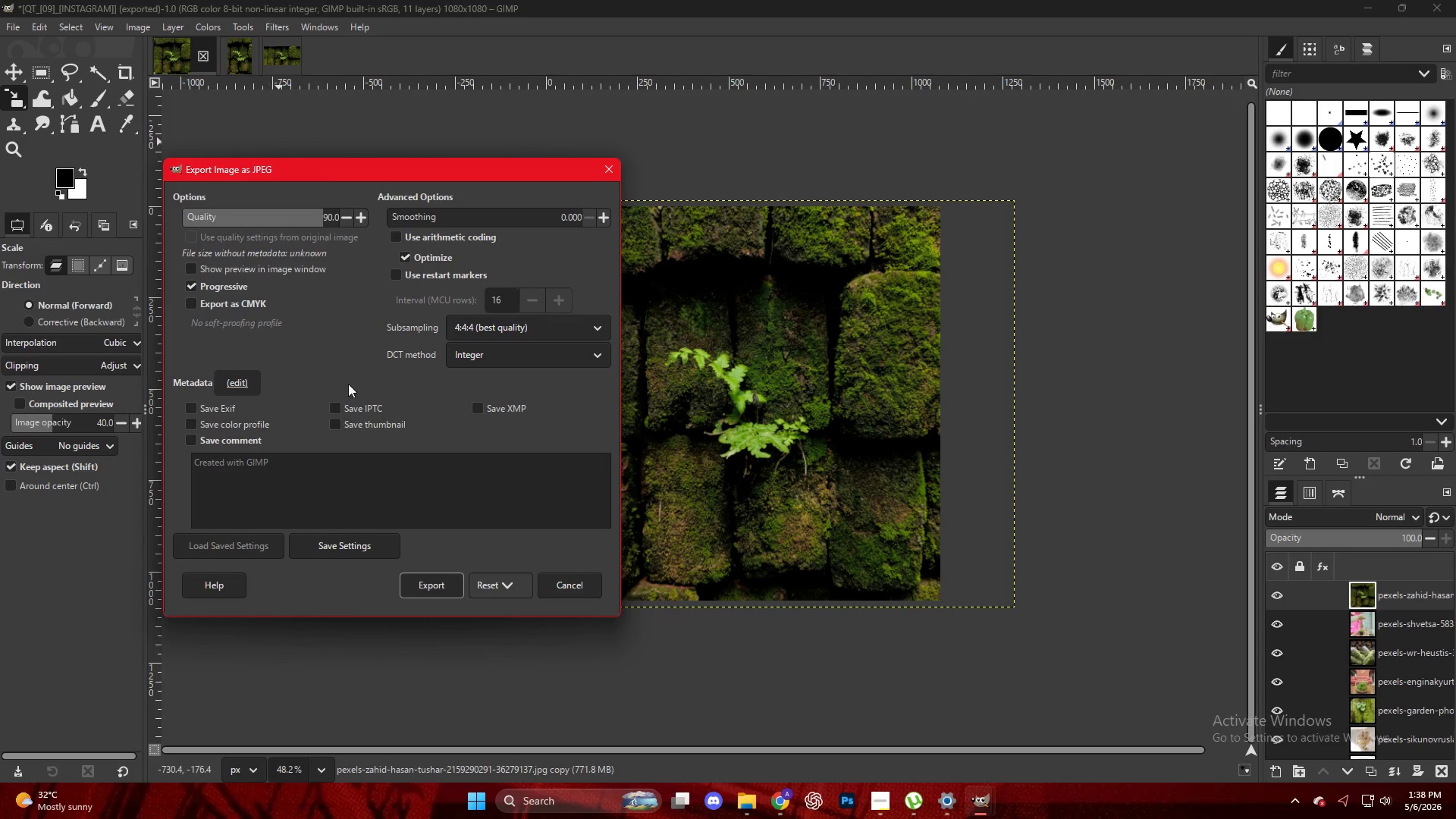 
left_click([447, 583])
 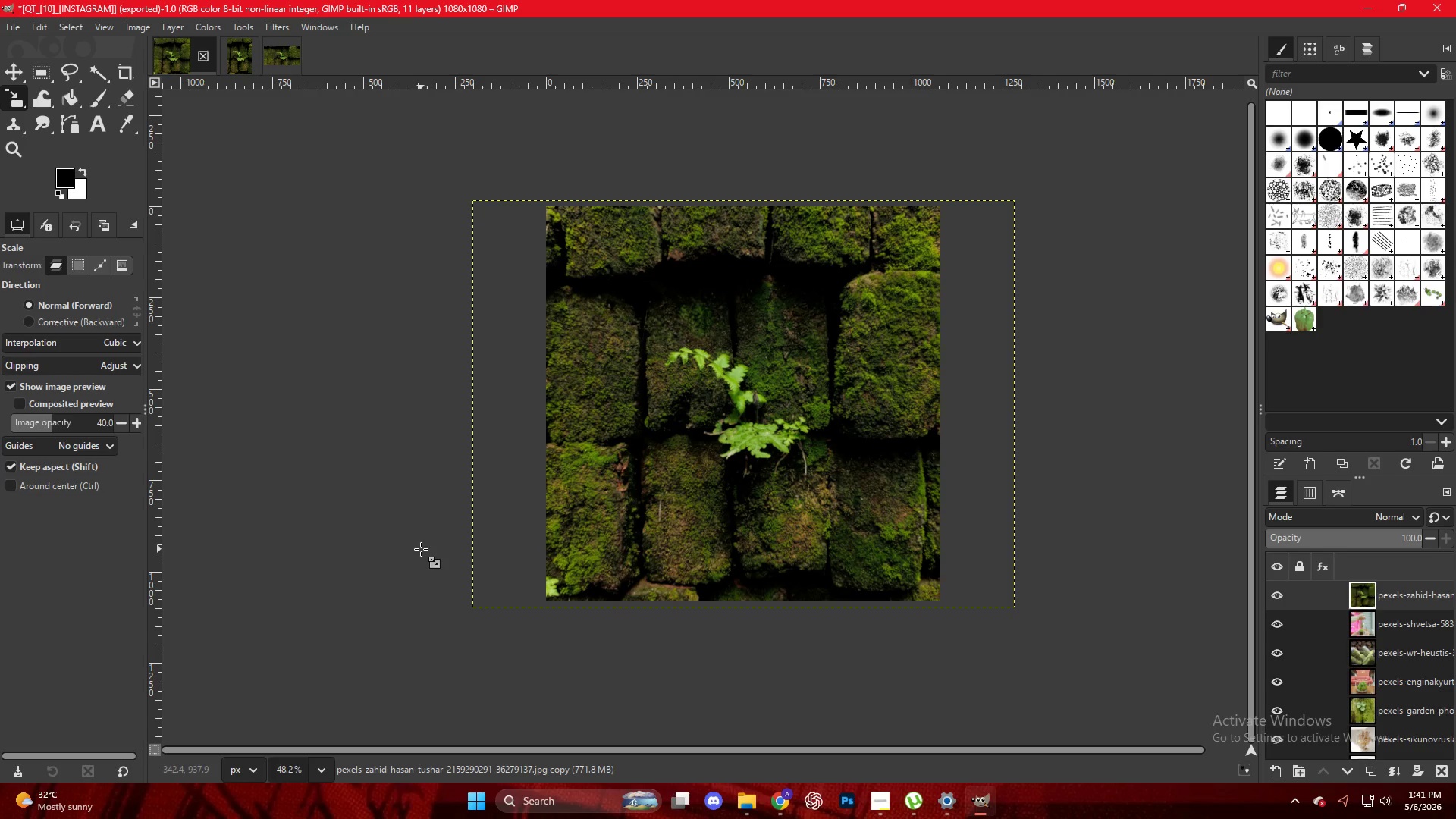 
wait(168.67)
 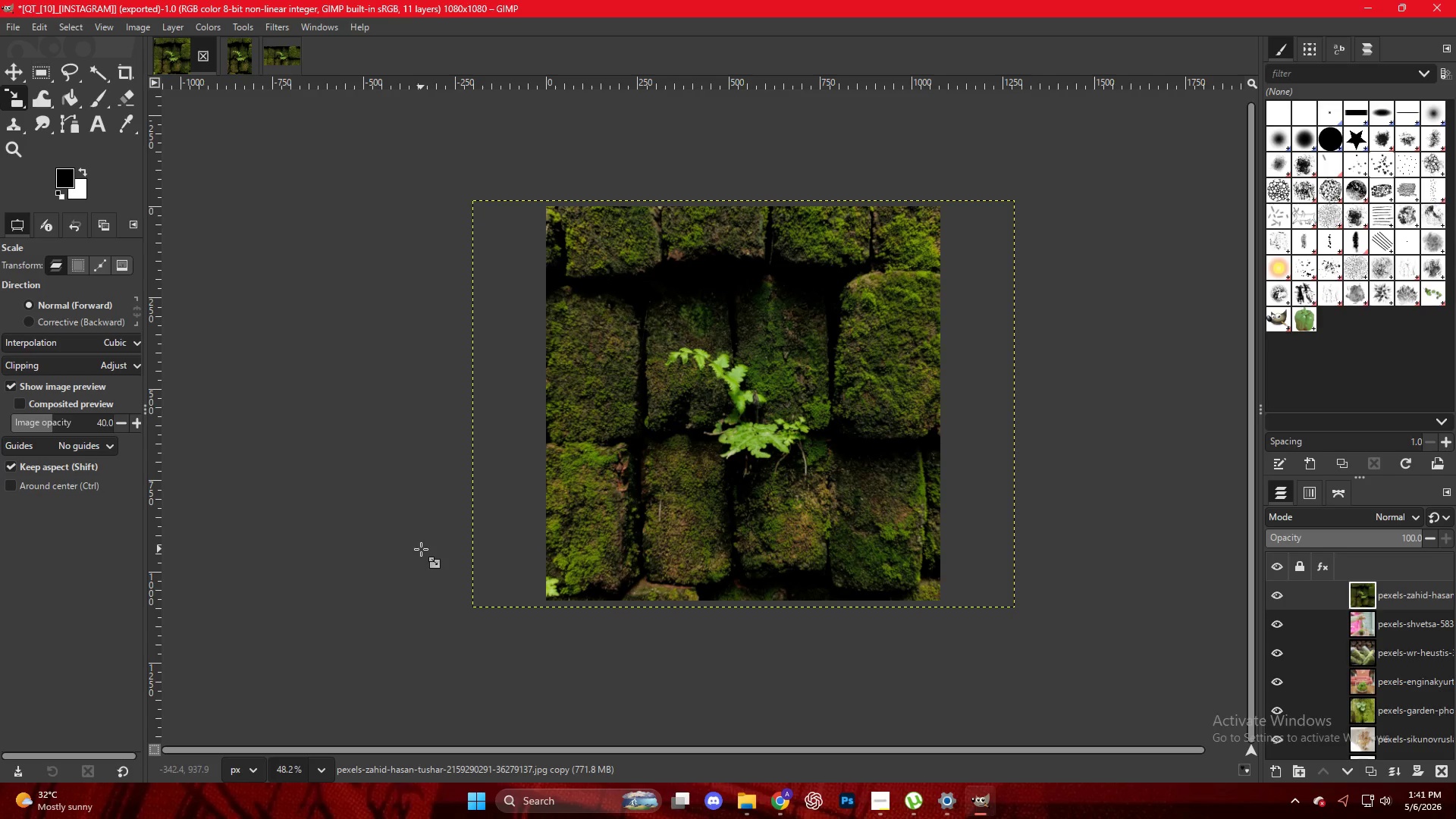 
left_click([780, 808])
 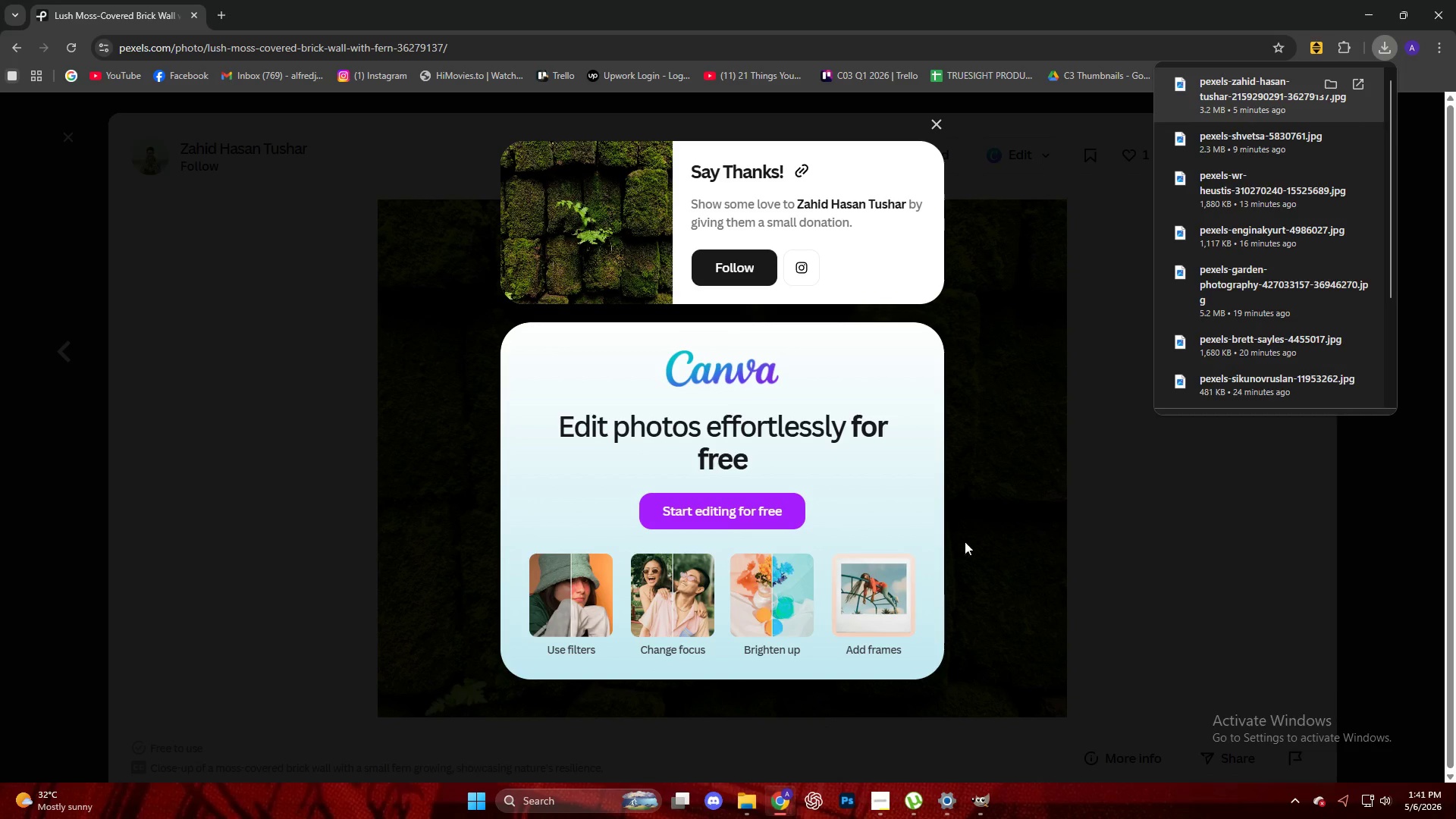 
left_click([1038, 494])
 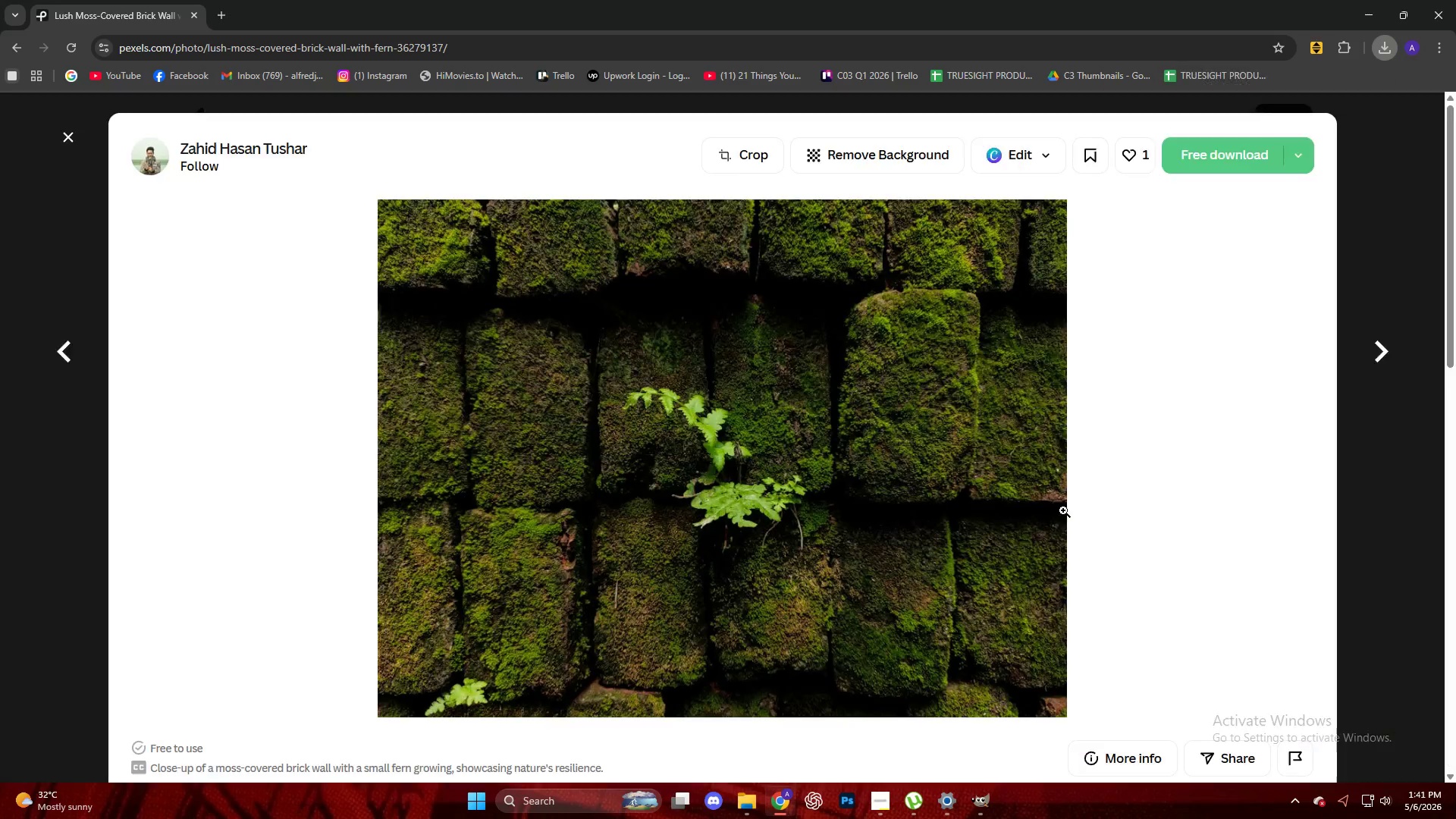 
scroll: coordinate [1058, 527], scroll_direction: down, amount: 10.0
 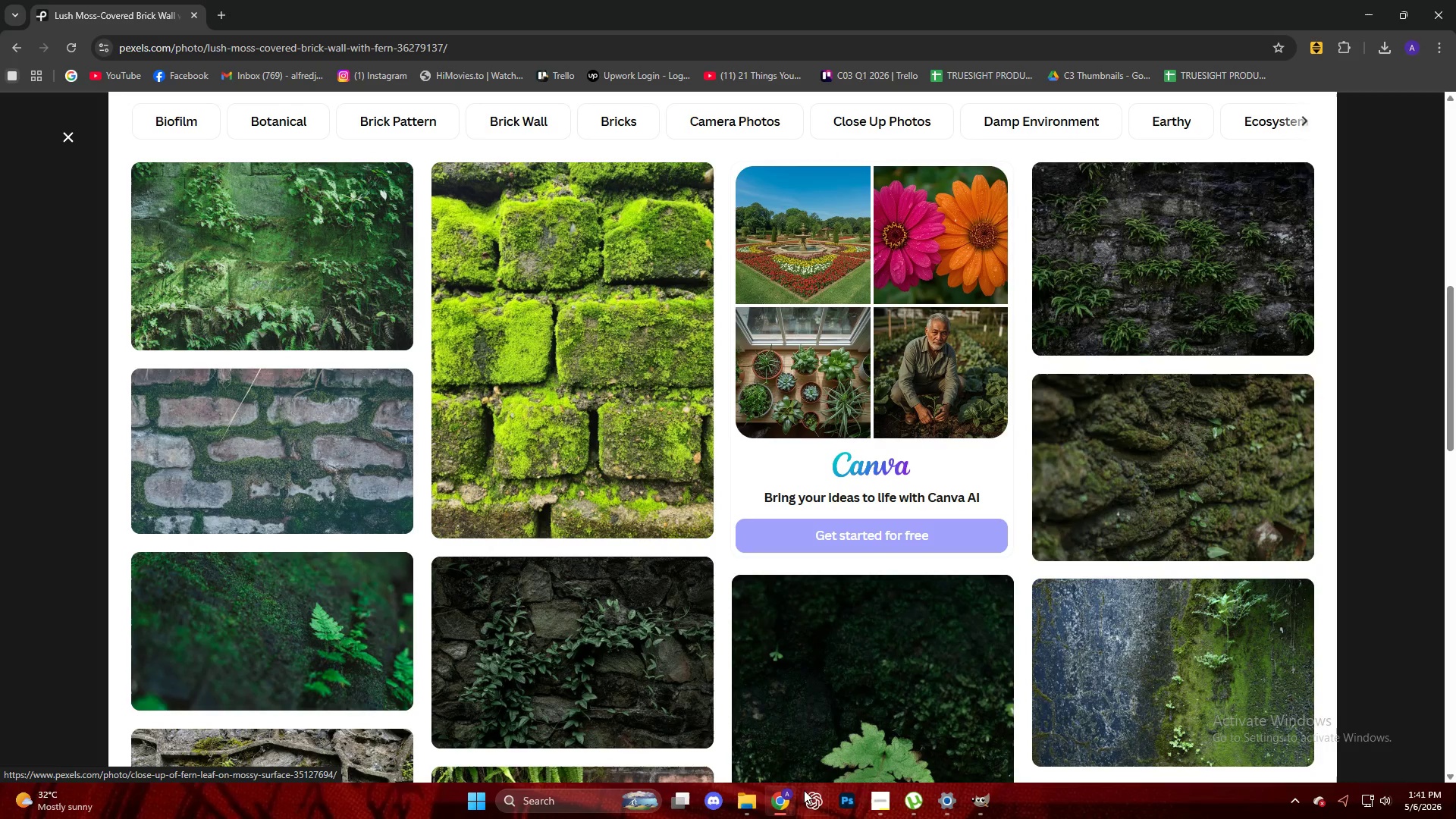 
left_click([745, 800])
 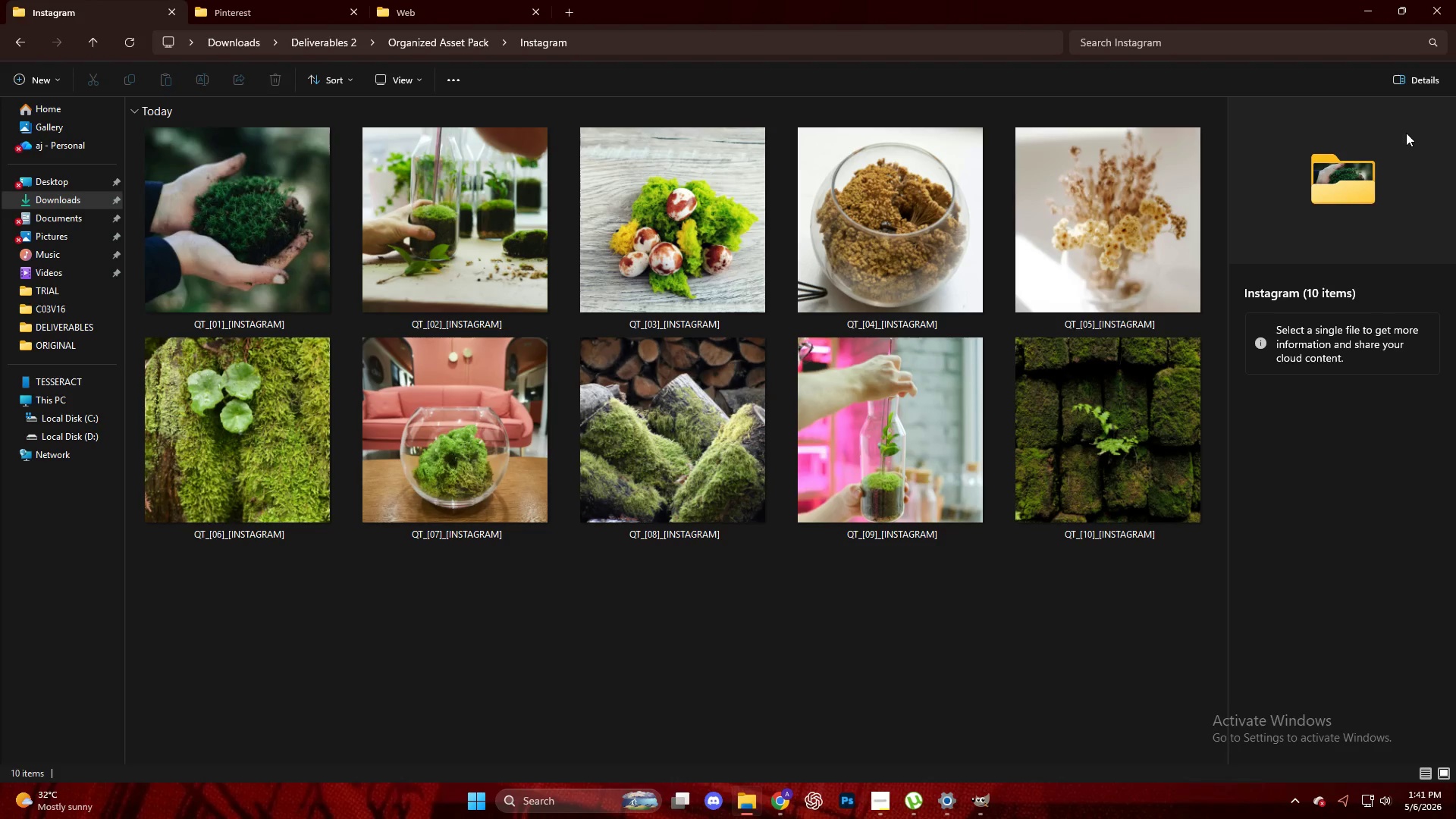 
left_click([1411, 69])
 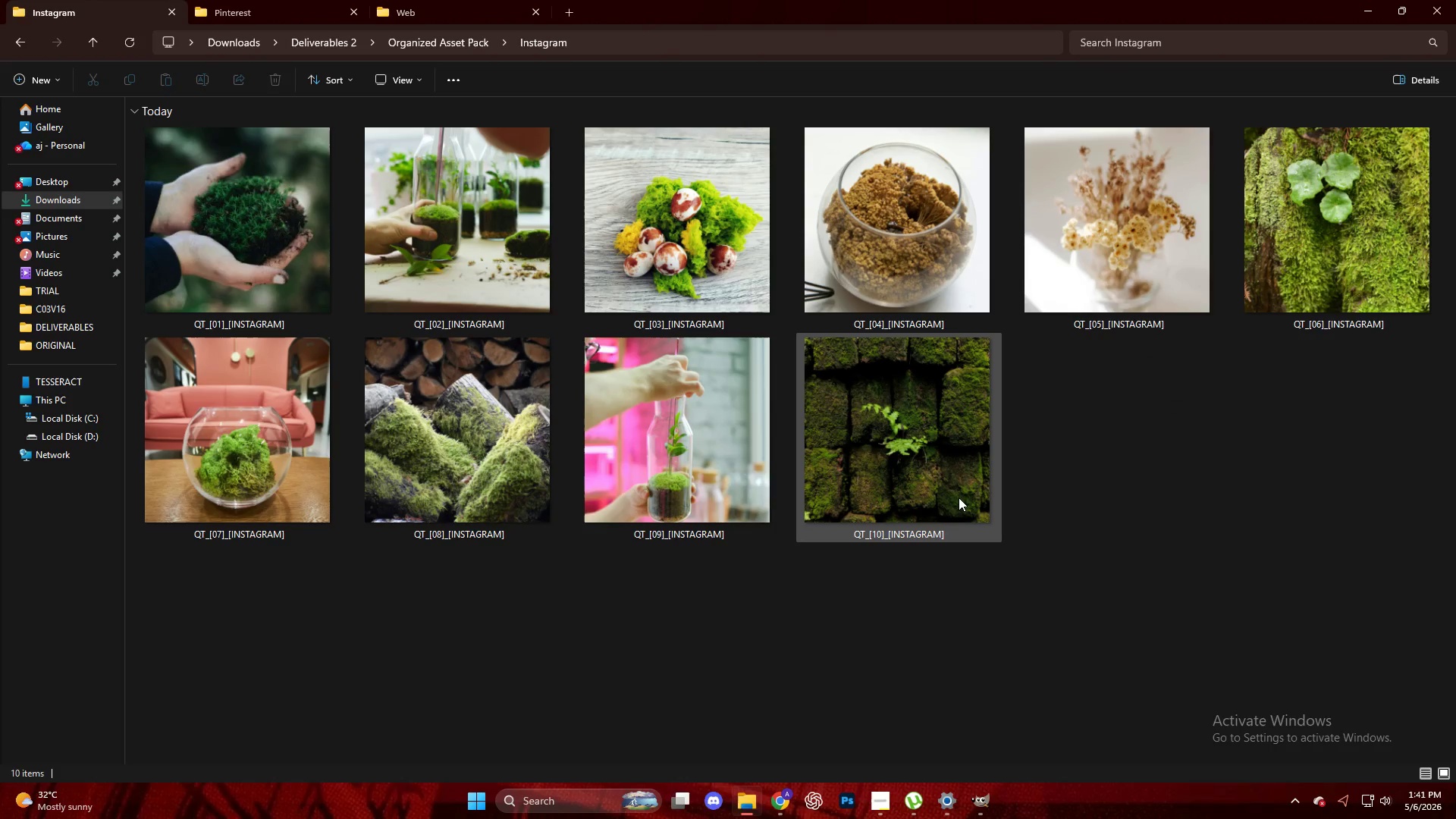 
left_click([275, 15])
 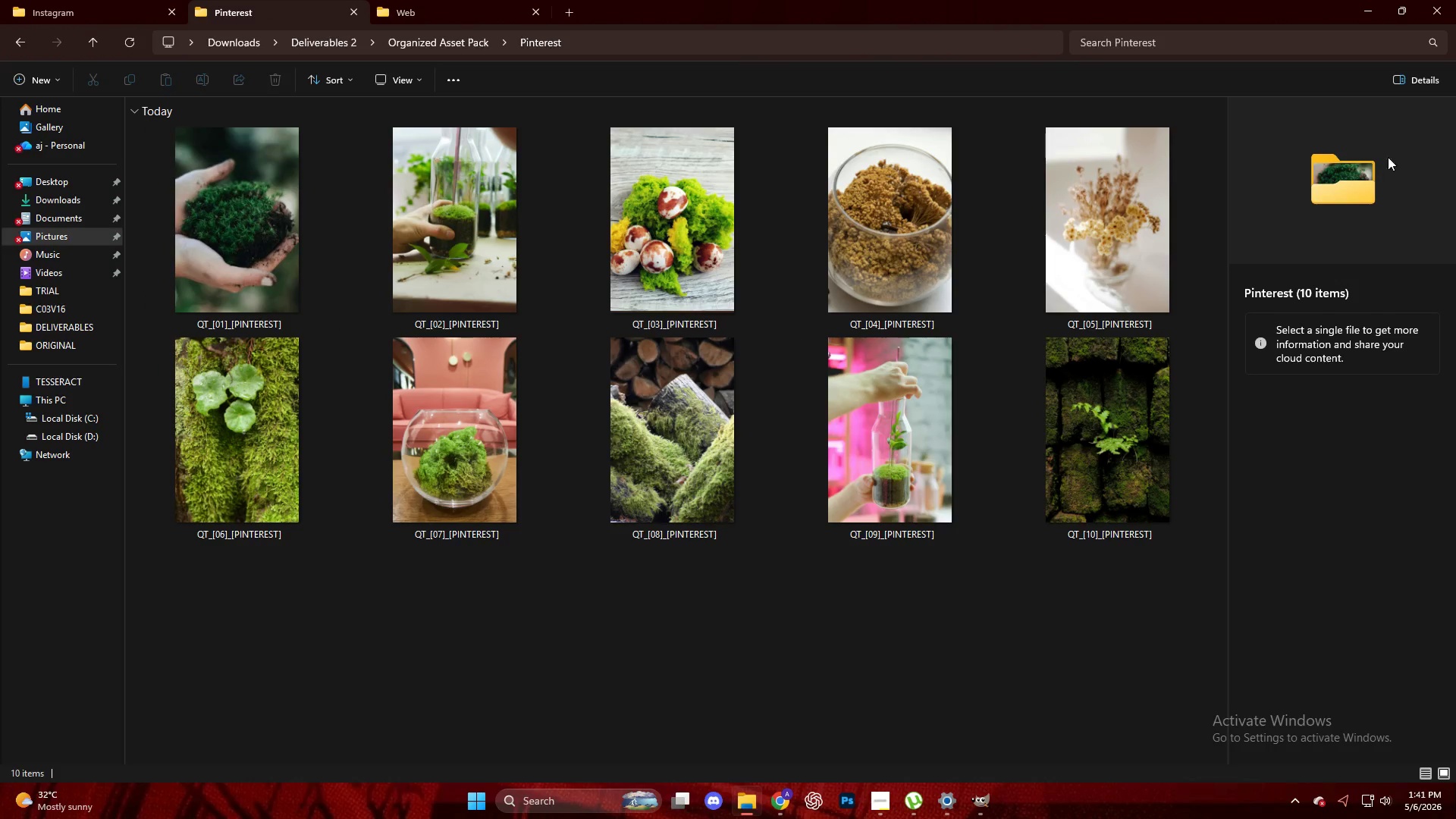 
left_click([1399, 79])
 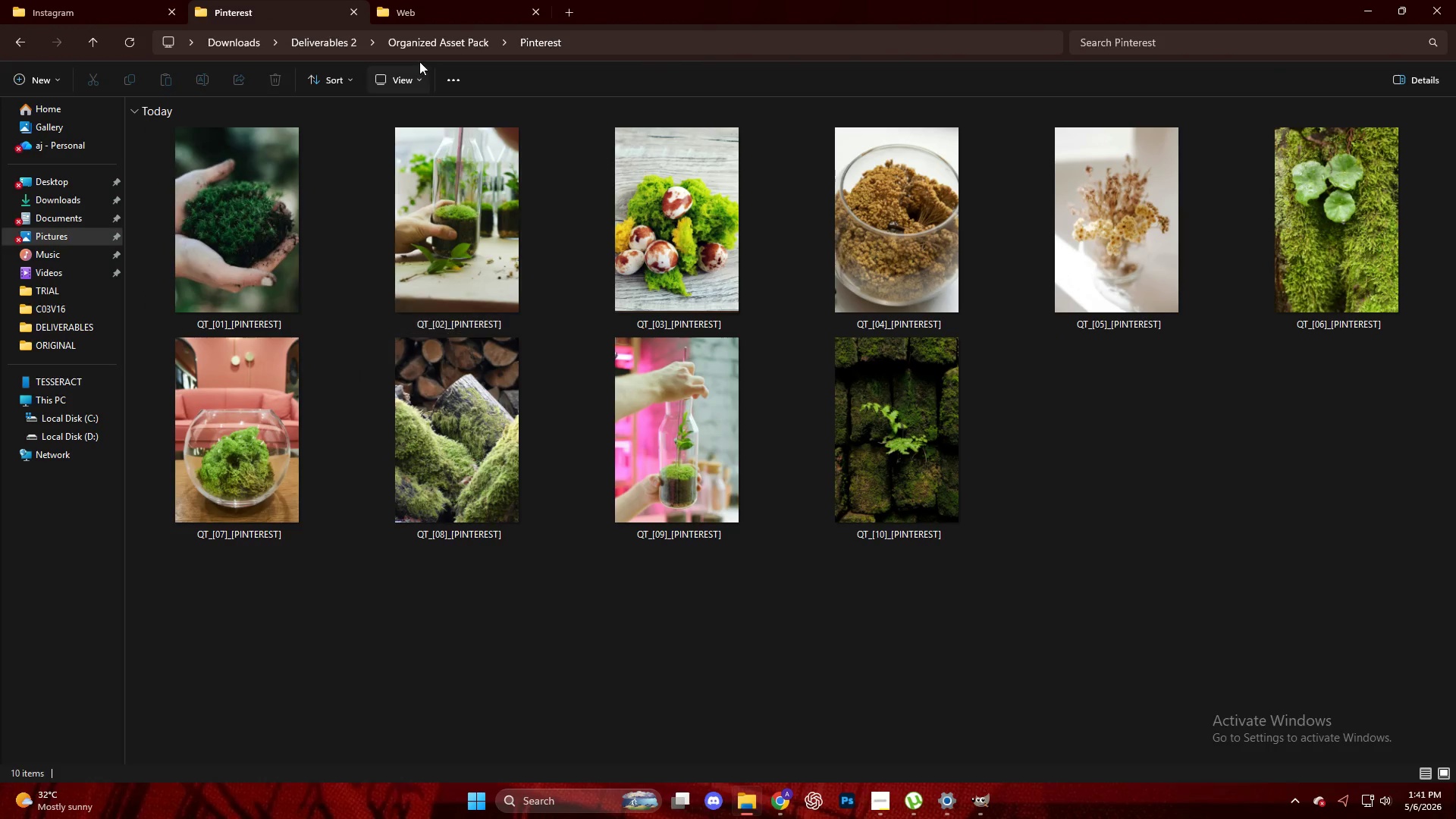 
left_click([413, 20])
 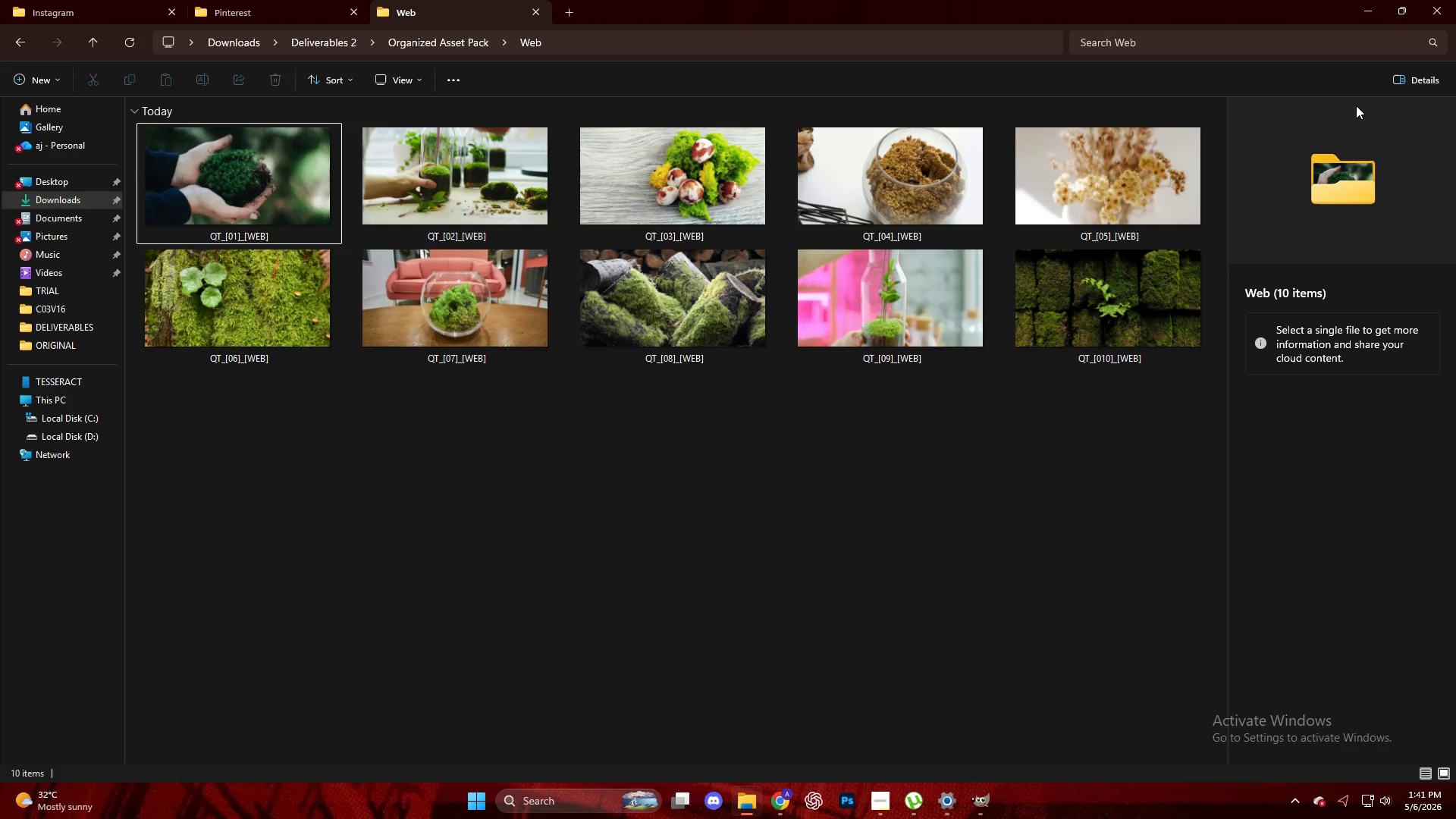 
left_click([1405, 83])
 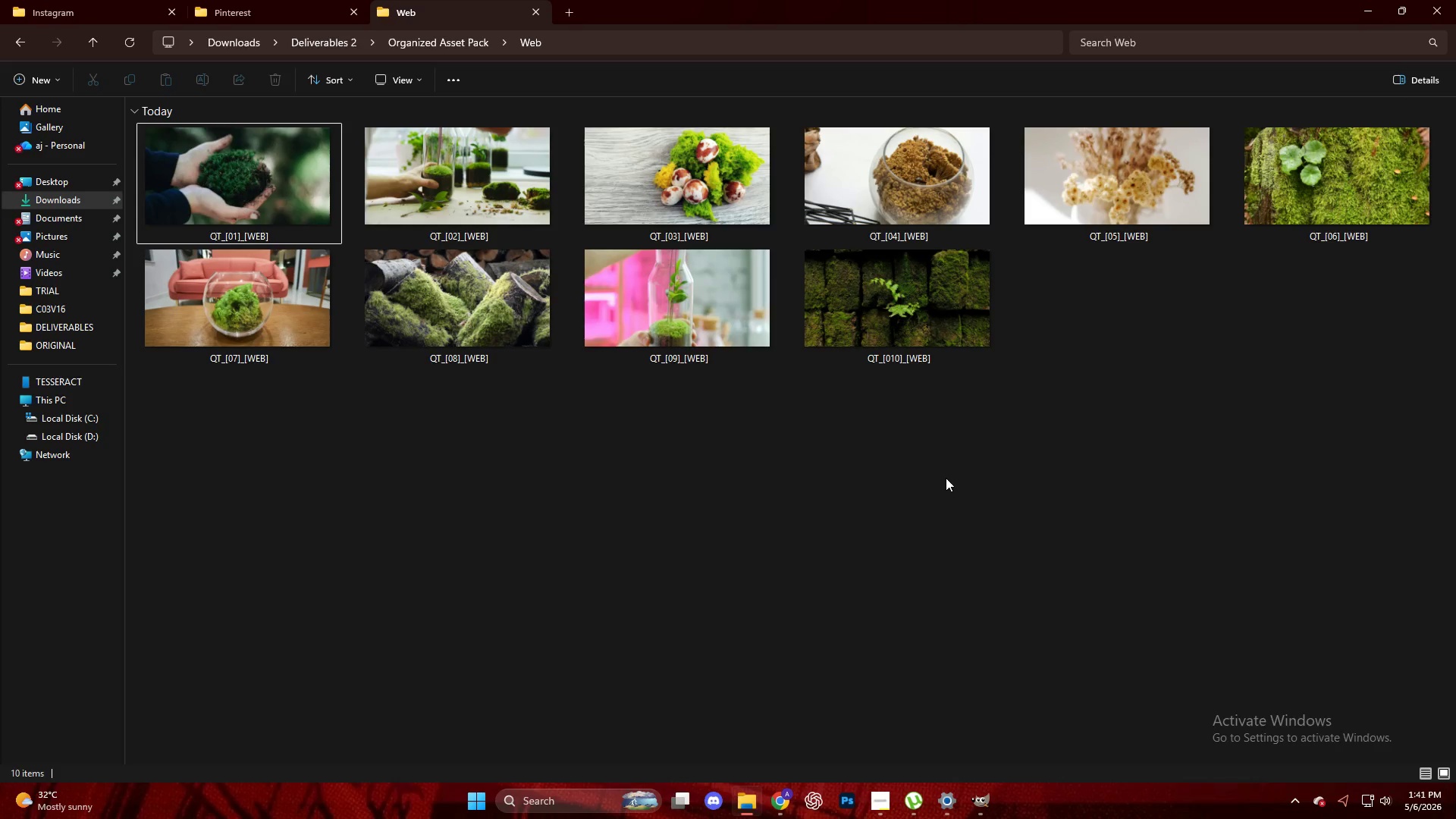 
left_click([946, 478])
 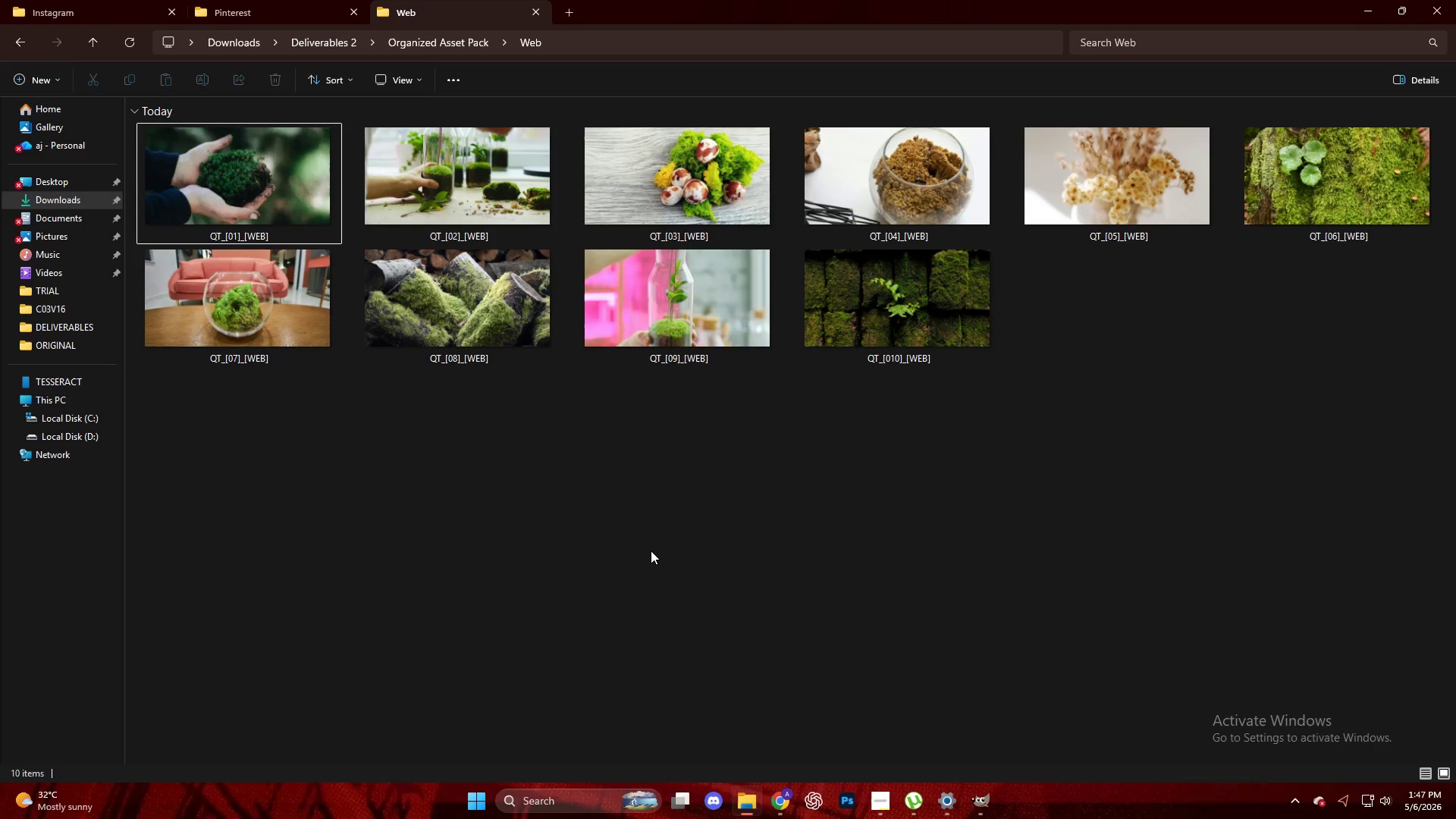 
wait(319.94)
 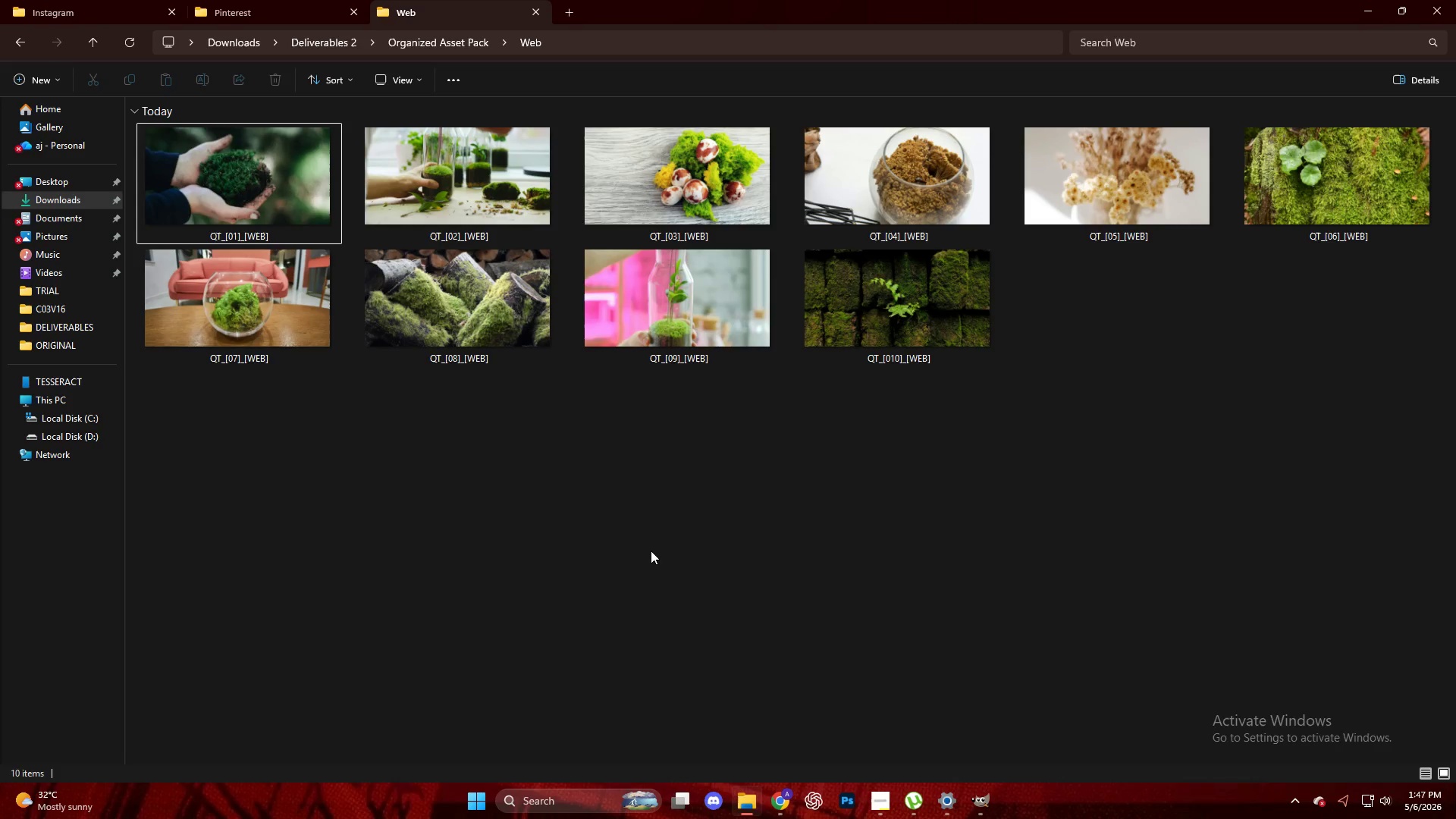 
left_click_drag(start_coordinate=[775, 550], to_coordinate=[782, 547])
 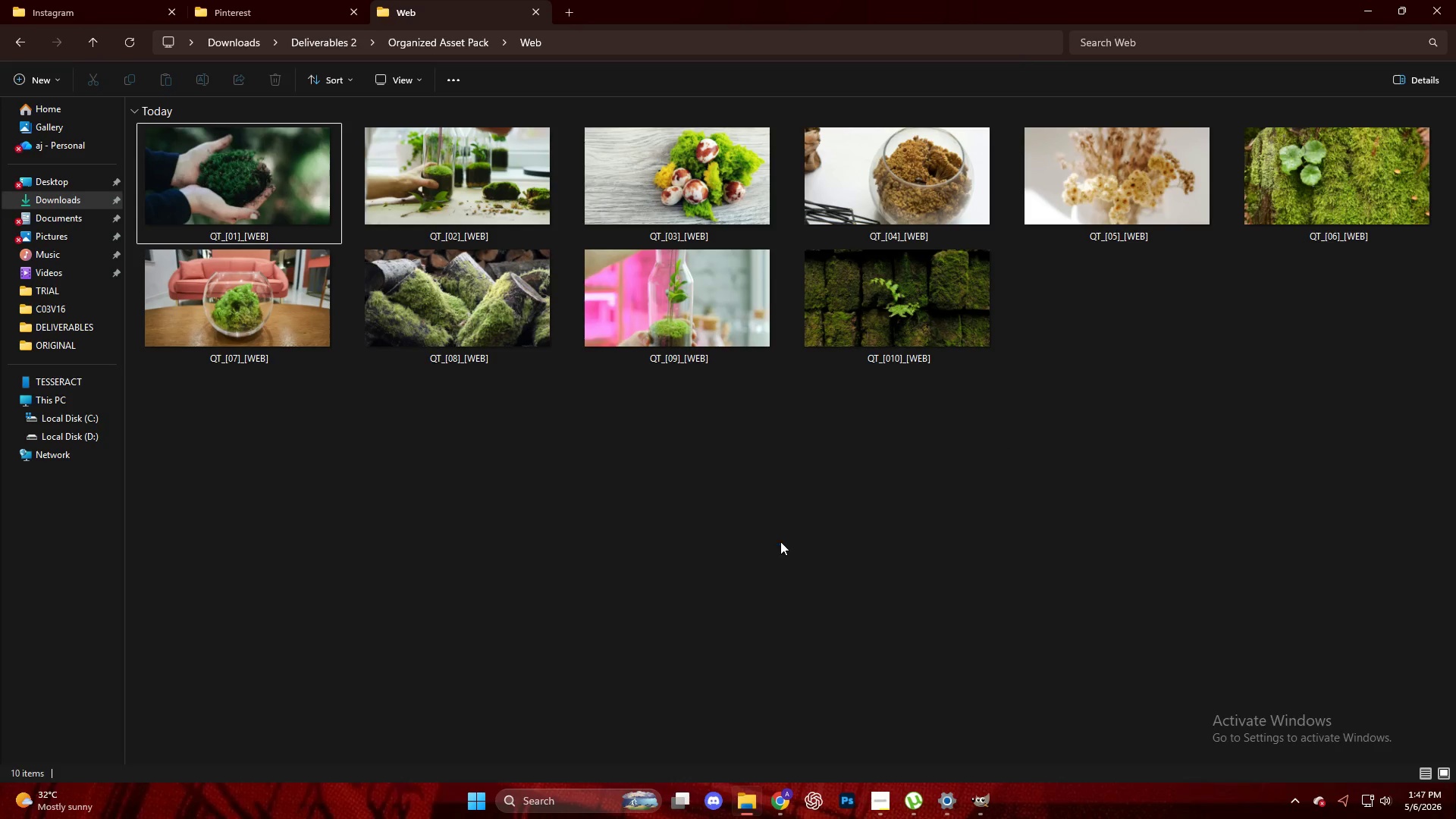 
double_click([780, 541])
 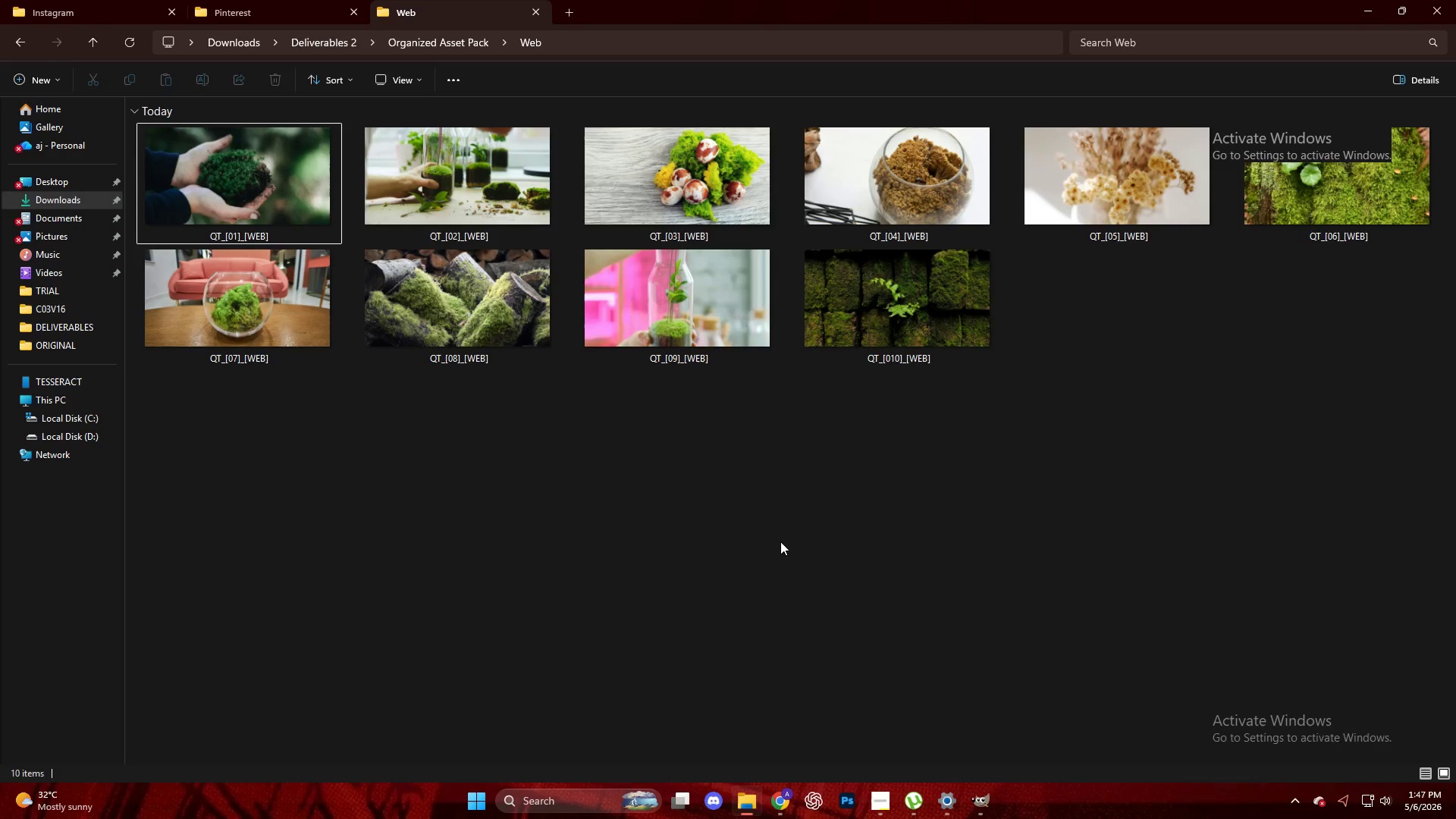 
wait(28.06)
 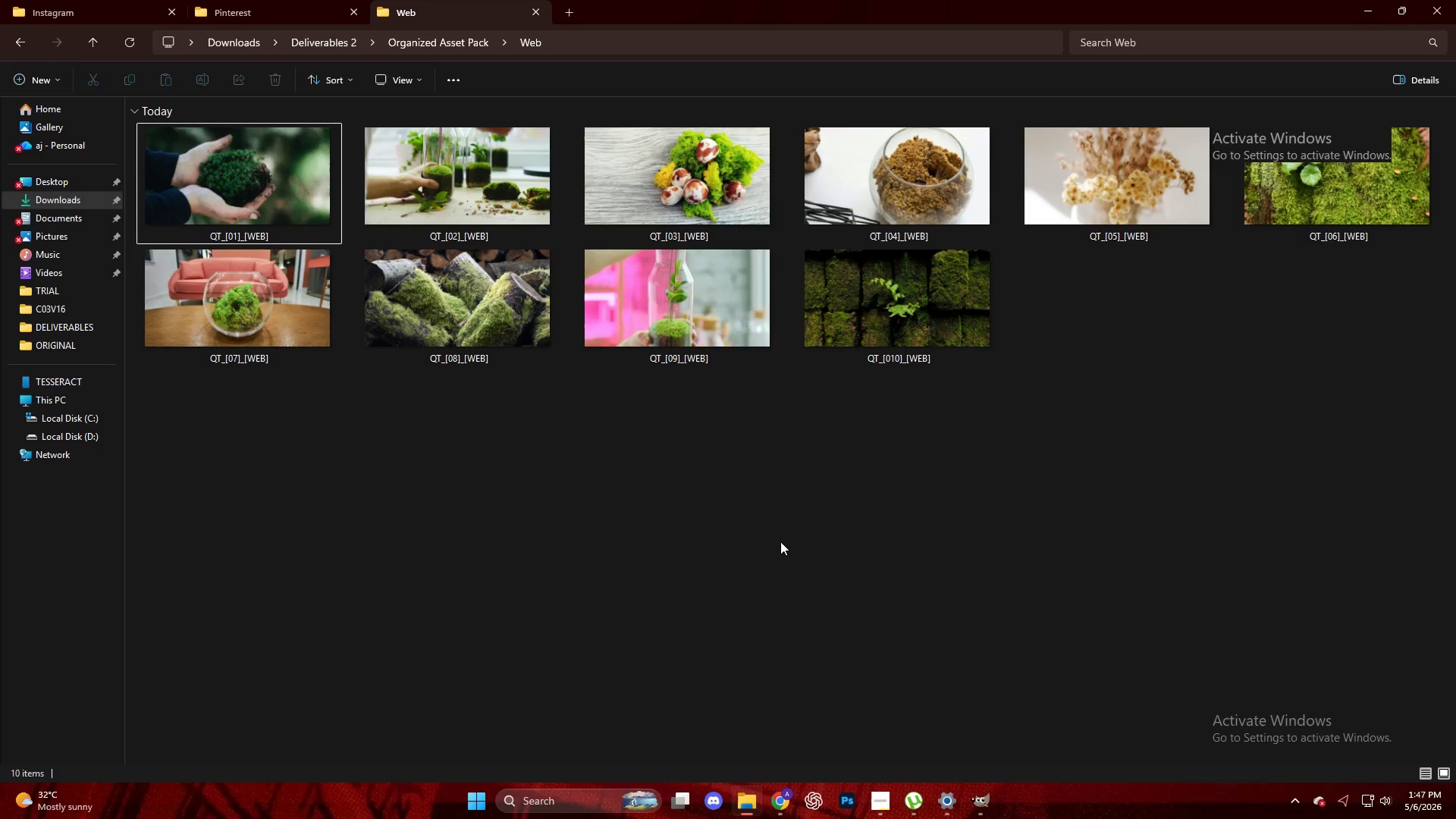 
left_click([883, 793])
 